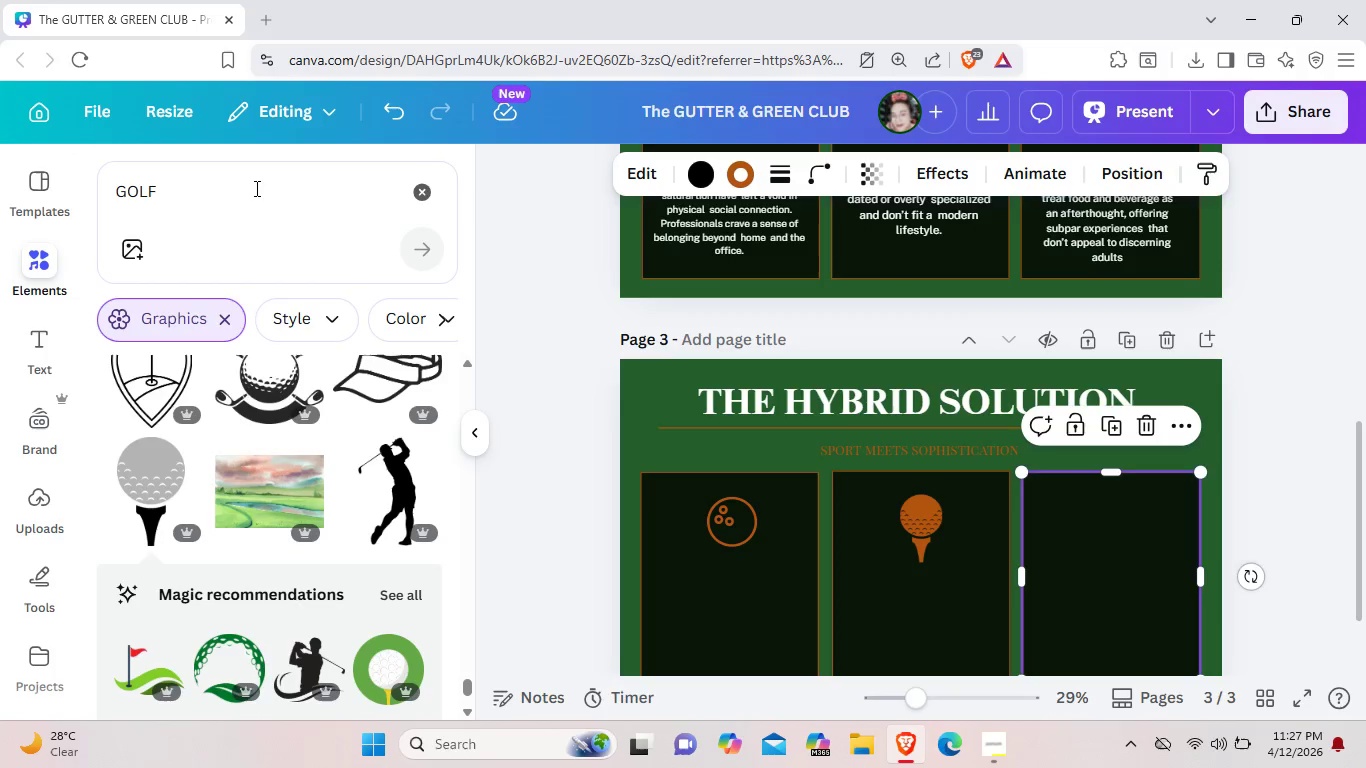 
left_click_drag(start_coordinate=[255, 188], to_coordinate=[102, 189])
 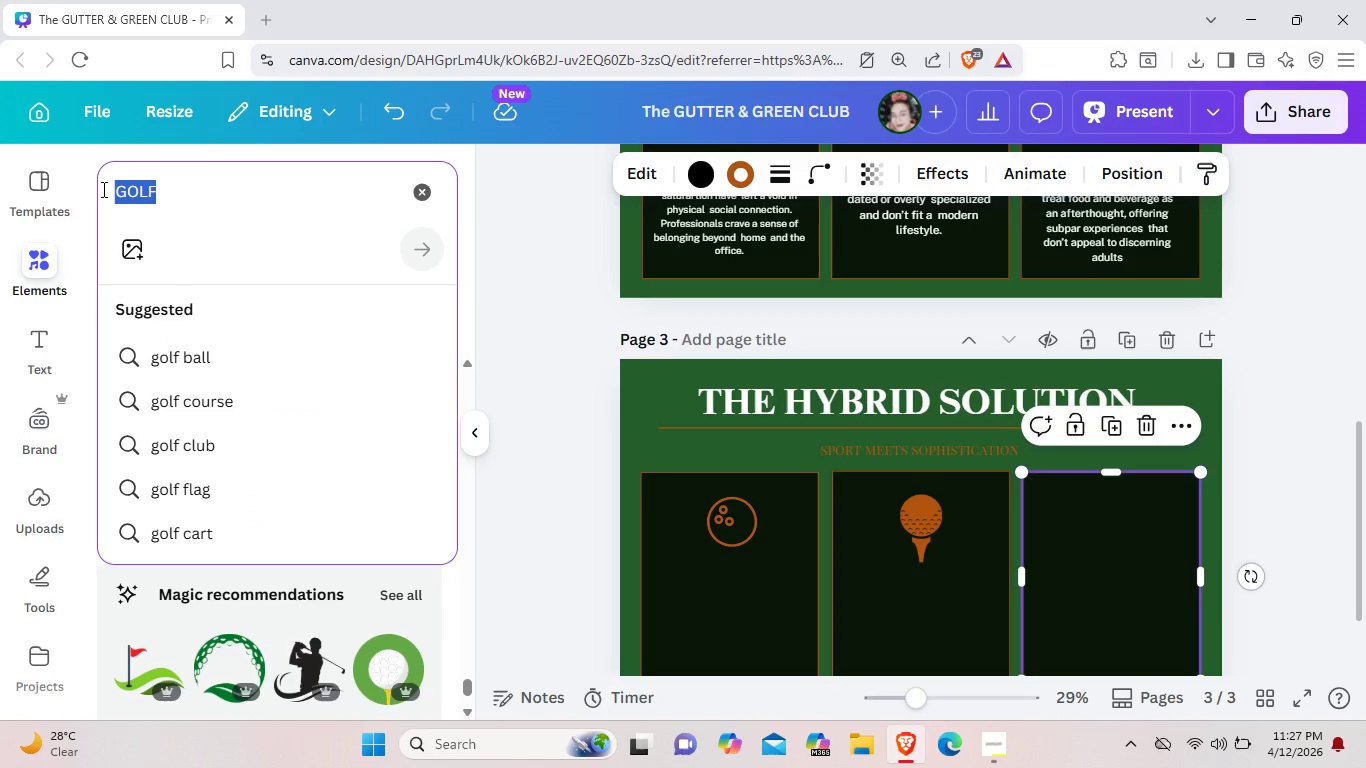 
key(Backspace)
type(glass of wine)
 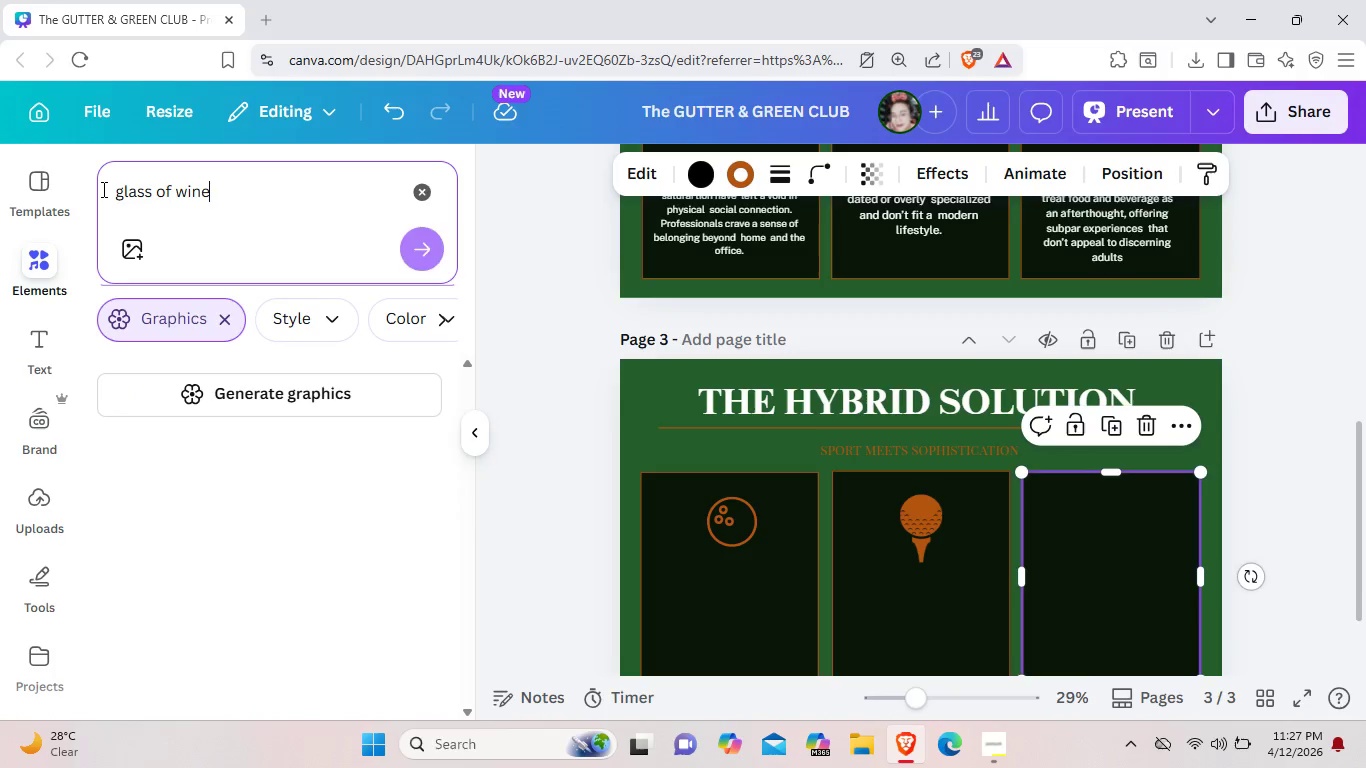 
key(Enter)
 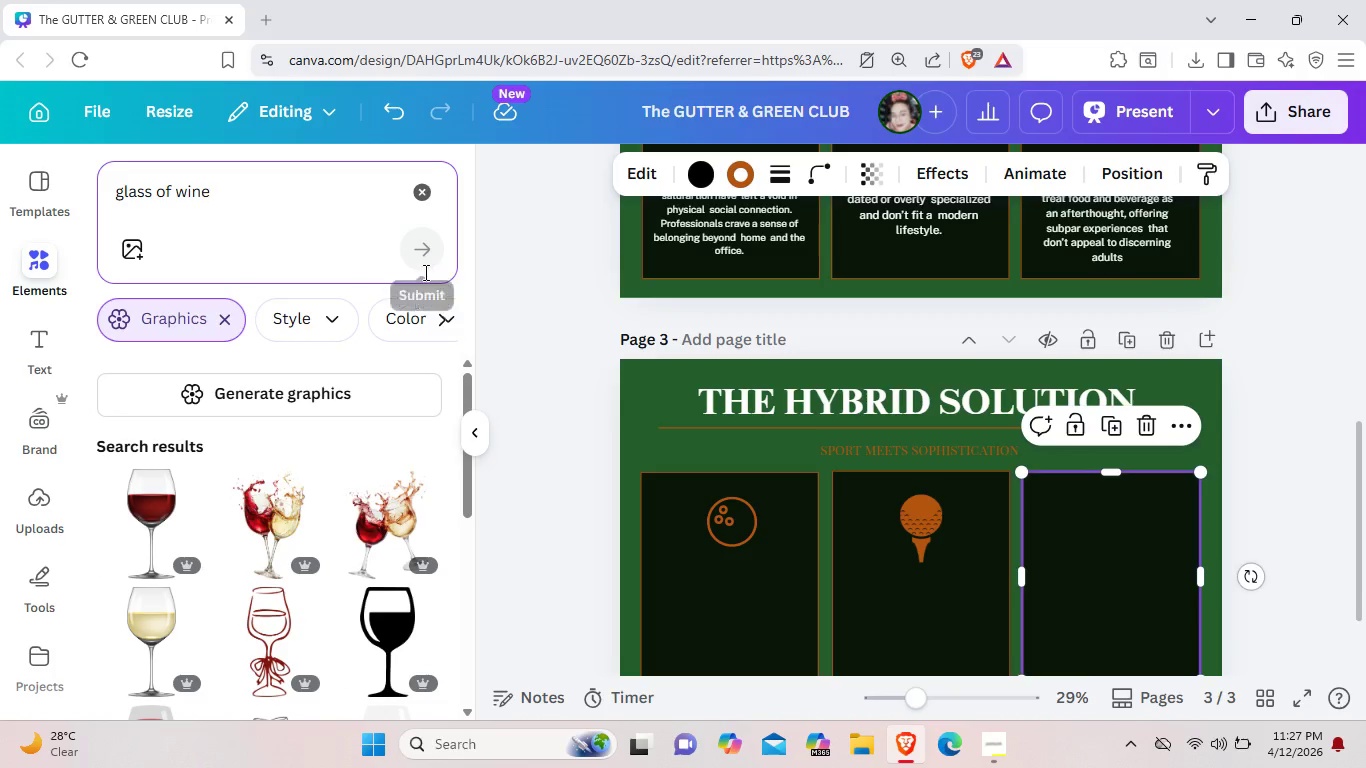 
left_click([422, 247])
 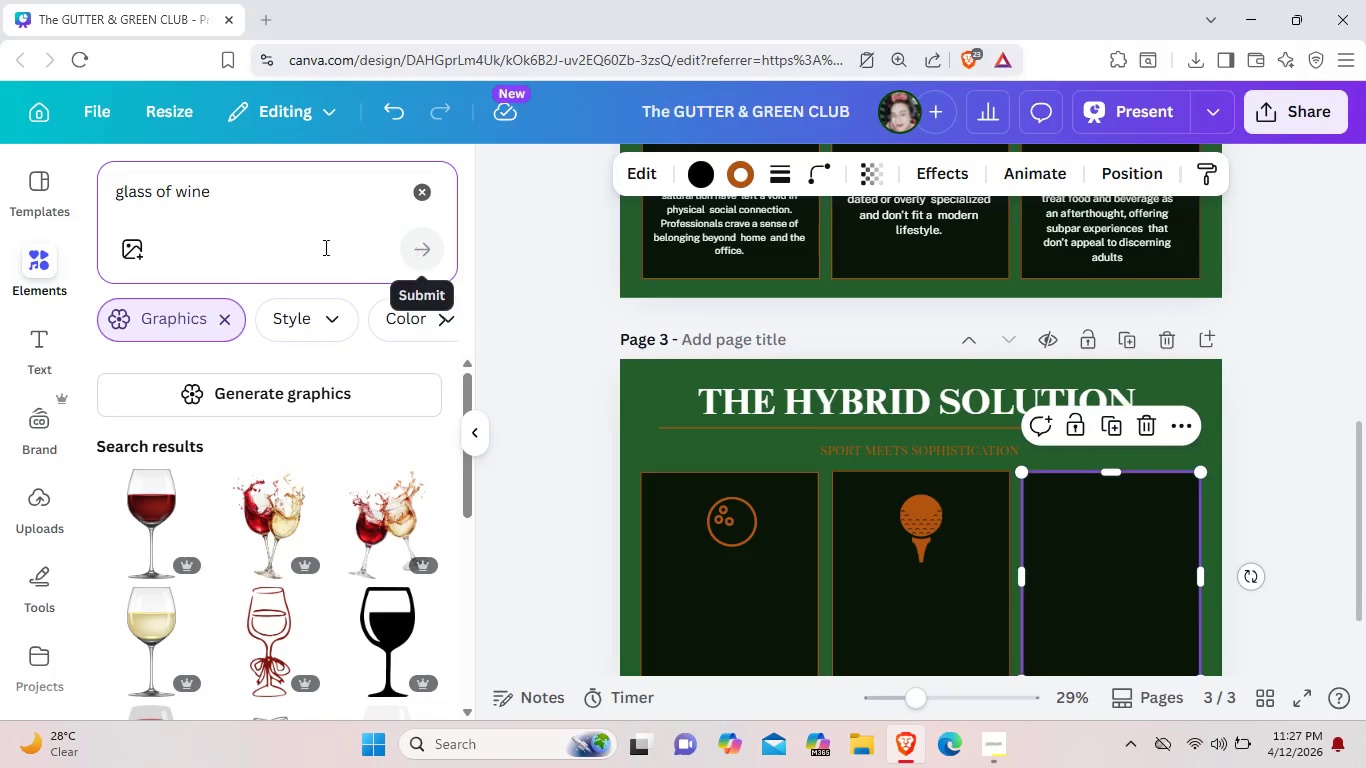 
left_click([287, 240])
 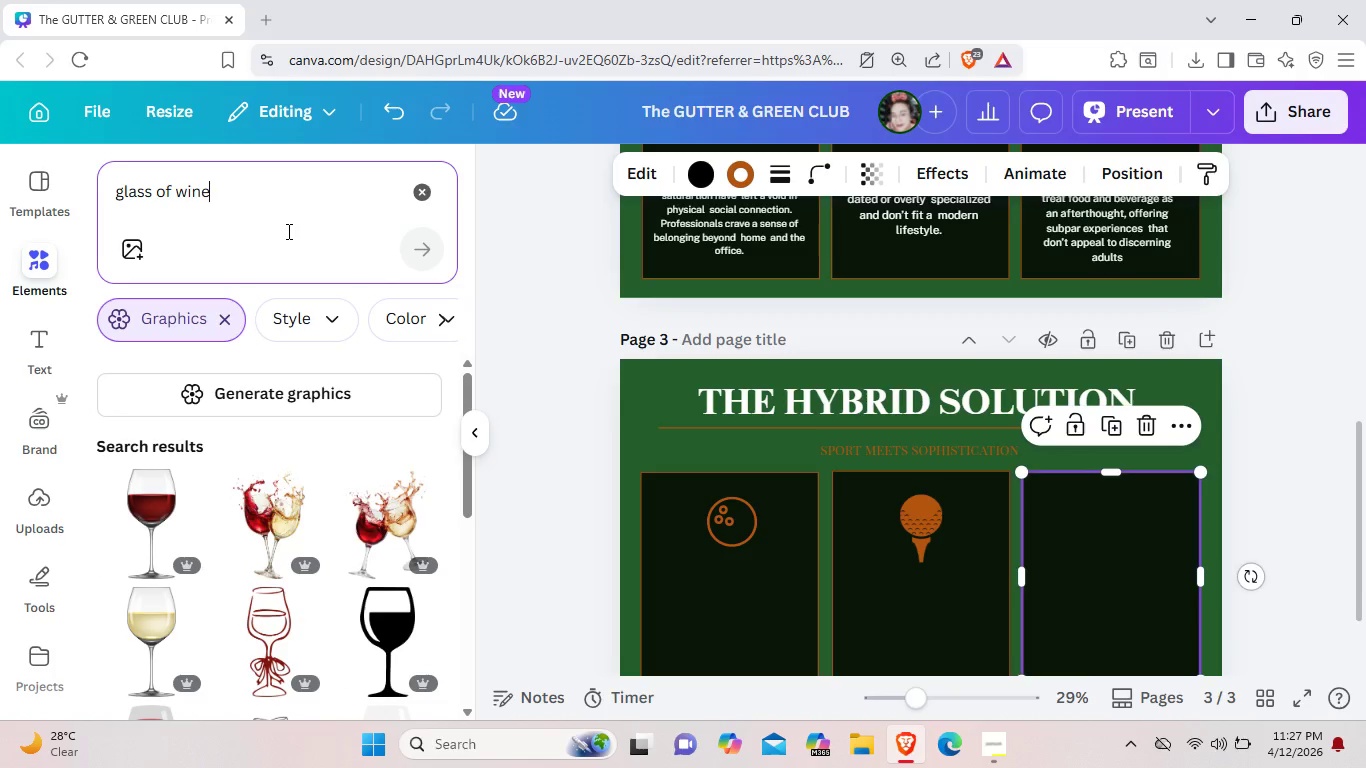 
scroll: coordinate [219, 559], scroll_direction: down, amount: 12.0
 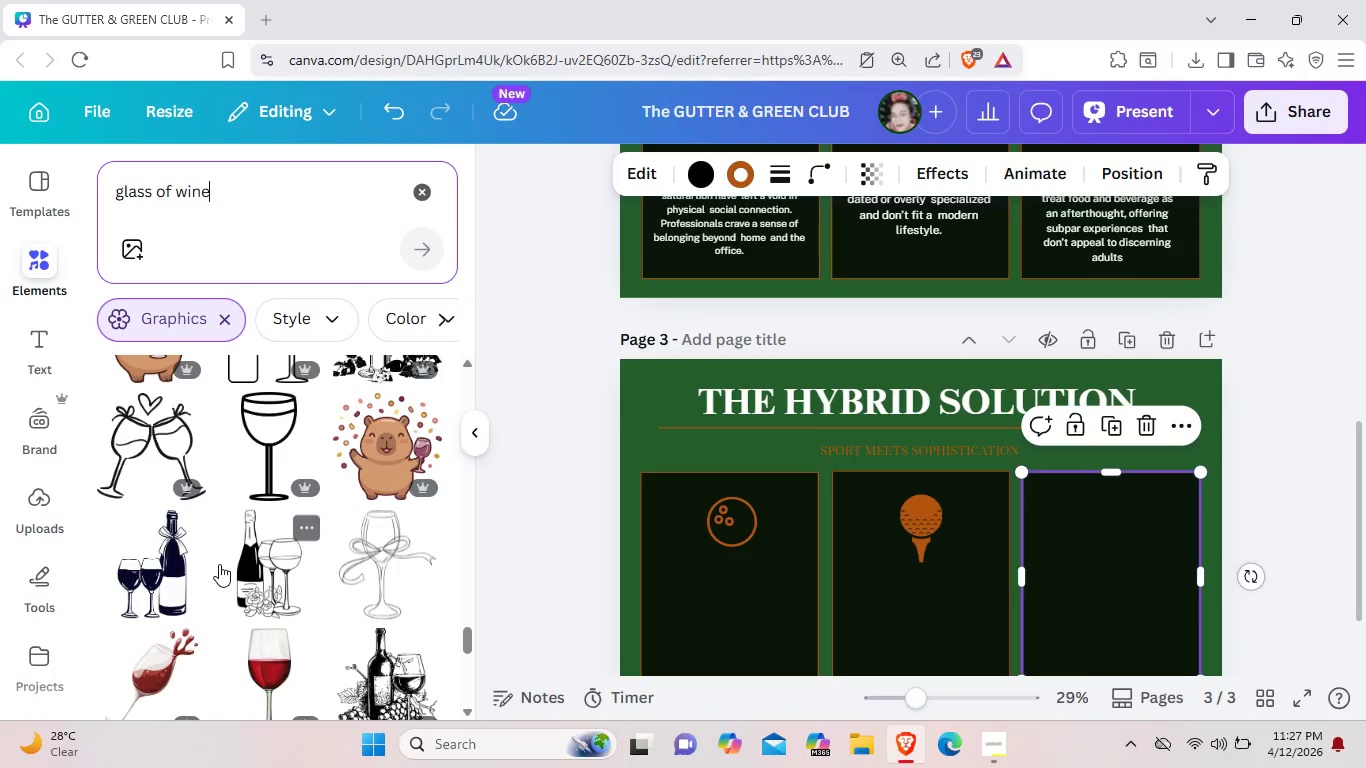 
scroll: coordinate [213, 572], scroll_direction: down, amount: 8.0
 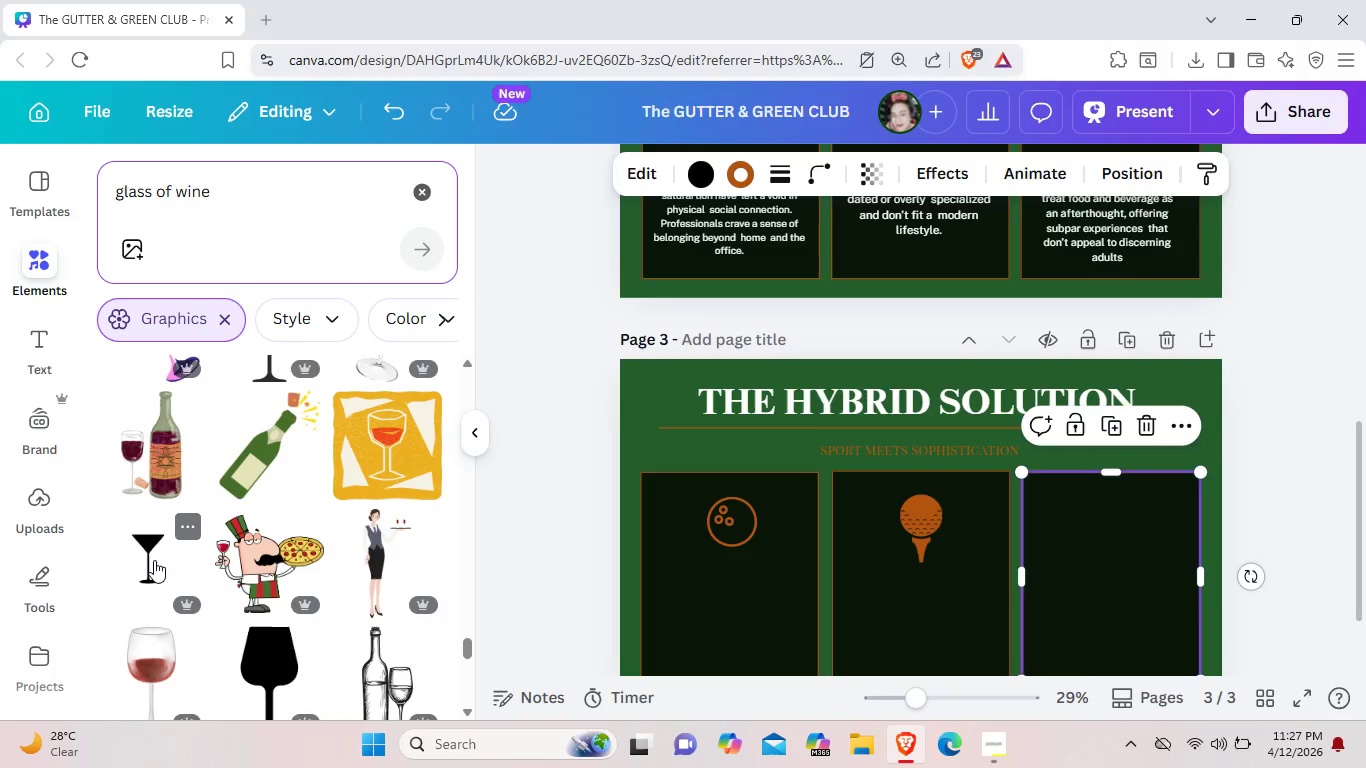 
left_click([154, 560])
 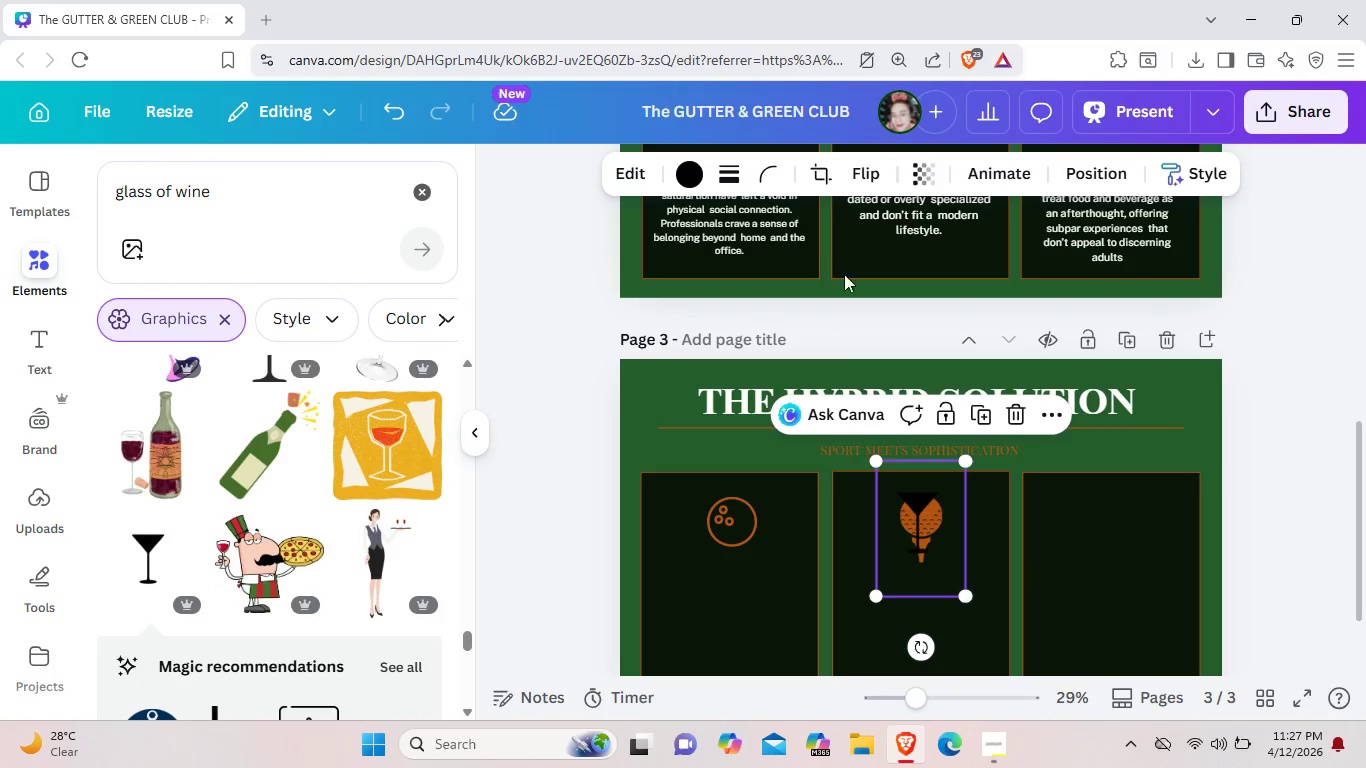 
left_click([685, 172])
 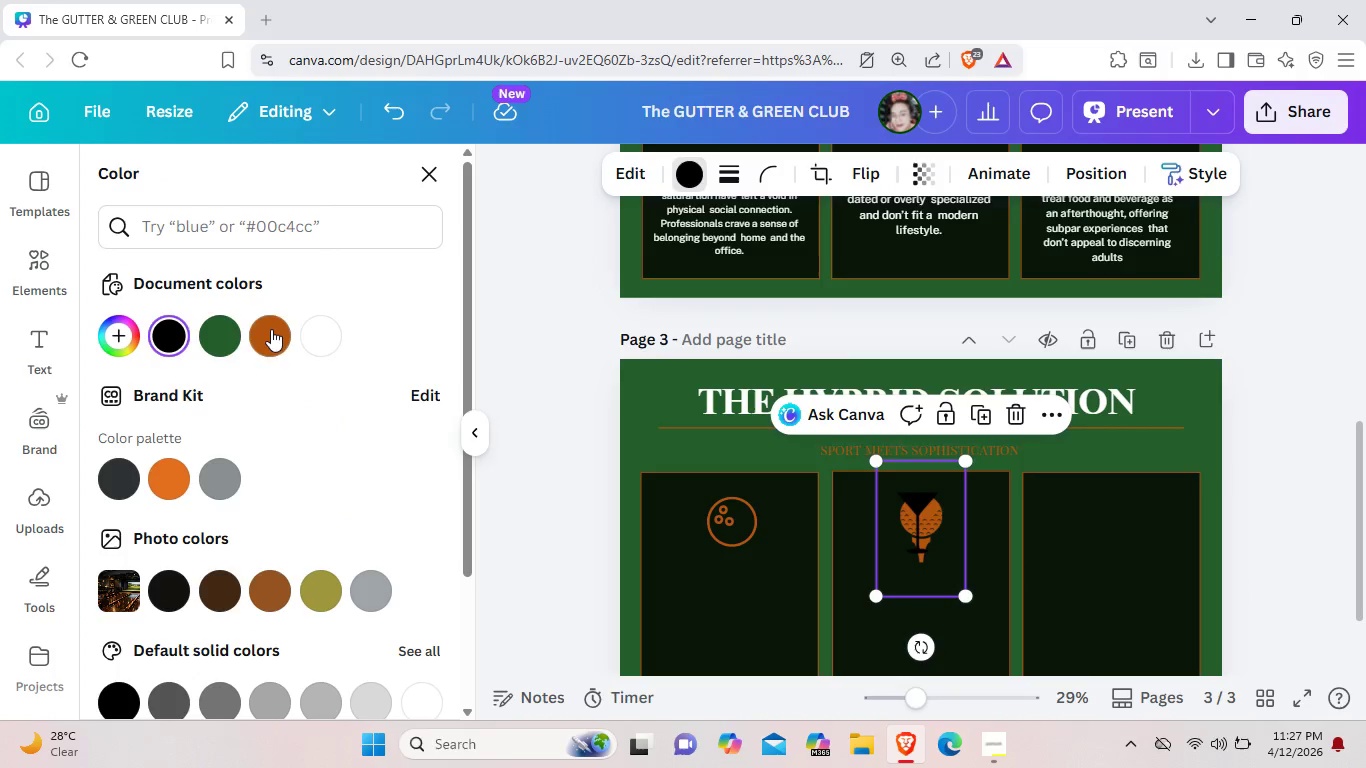 
left_click([270, 331])
 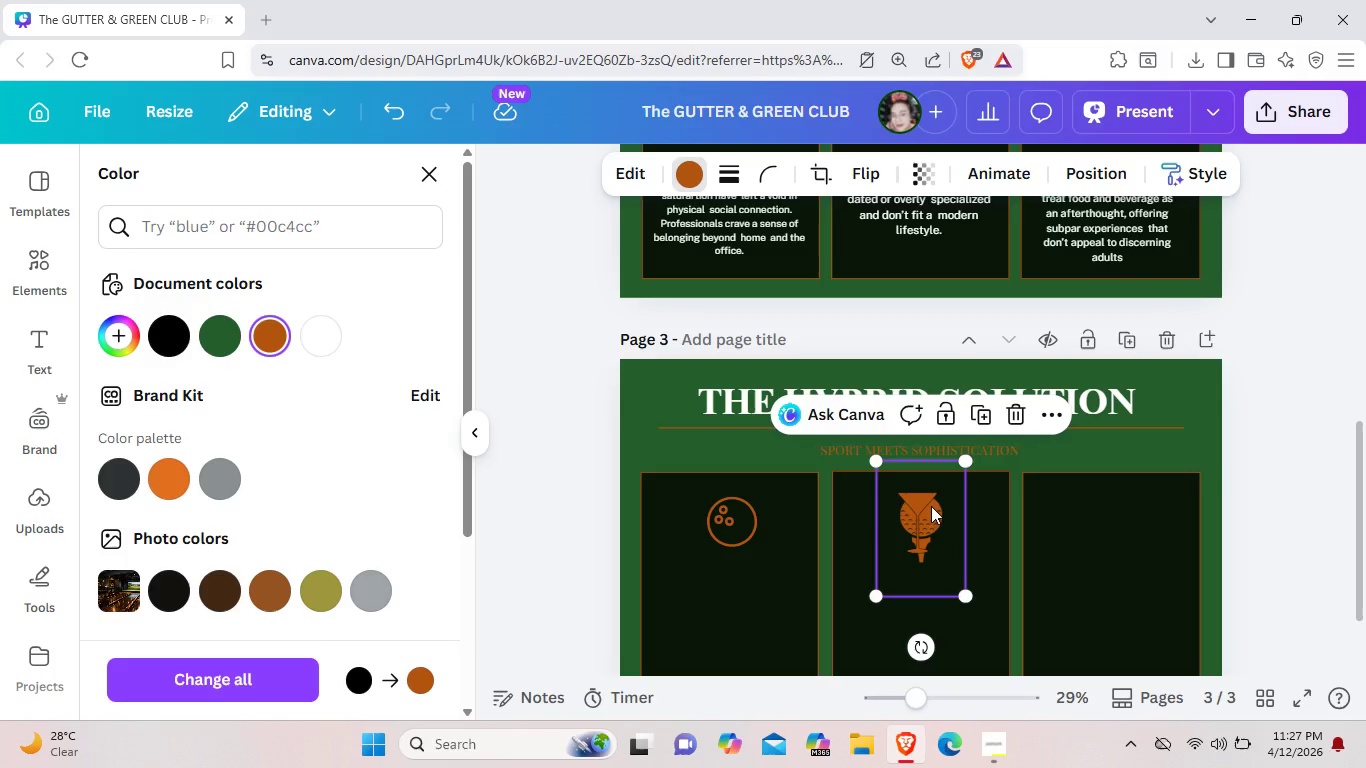 
left_click_drag(start_coordinate=[923, 504], to_coordinate=[1118, 510])
 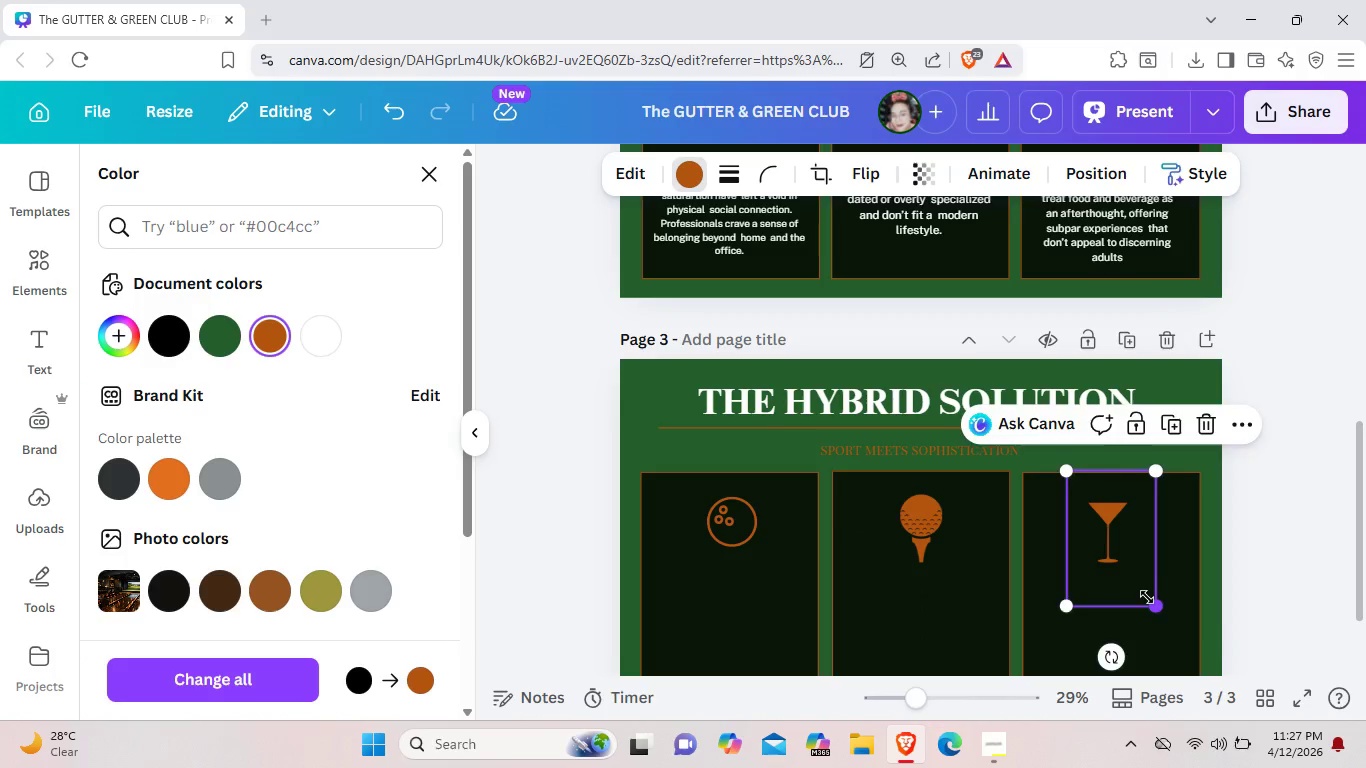 
left_click_drag(start_coordinate=[1153, 607], to_coordinate=[1142, 584])
 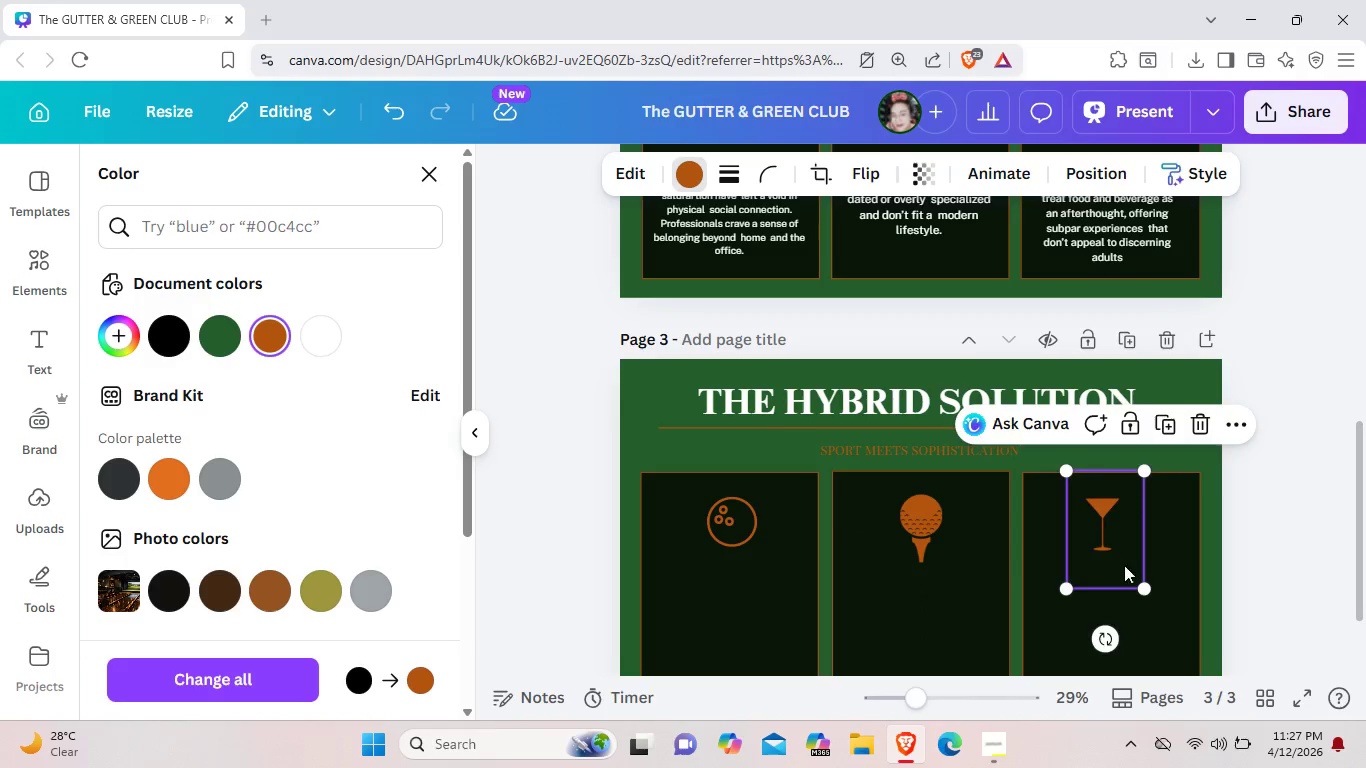 
left_click_drag(start_coordinate=[1111, 556], to_coordinate=[1126, 562])
 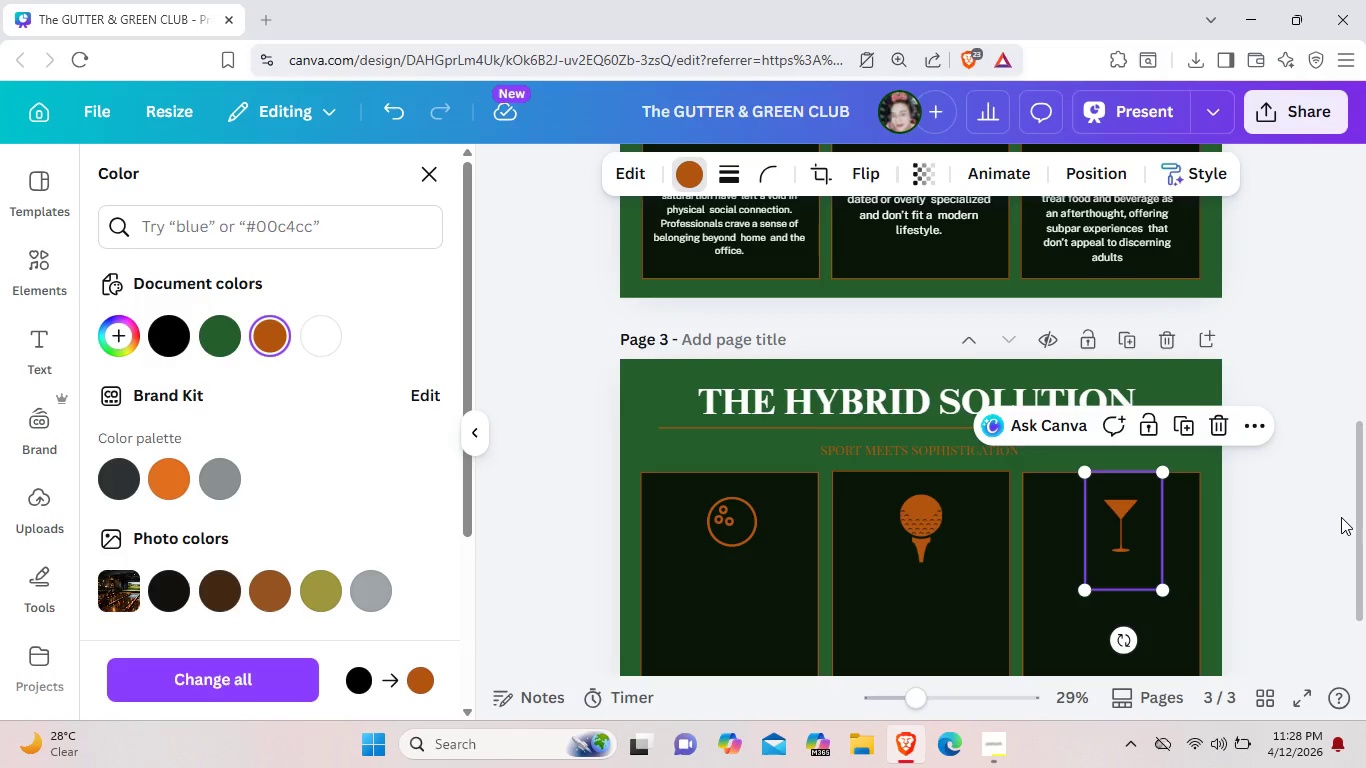 
wait(7.92)
 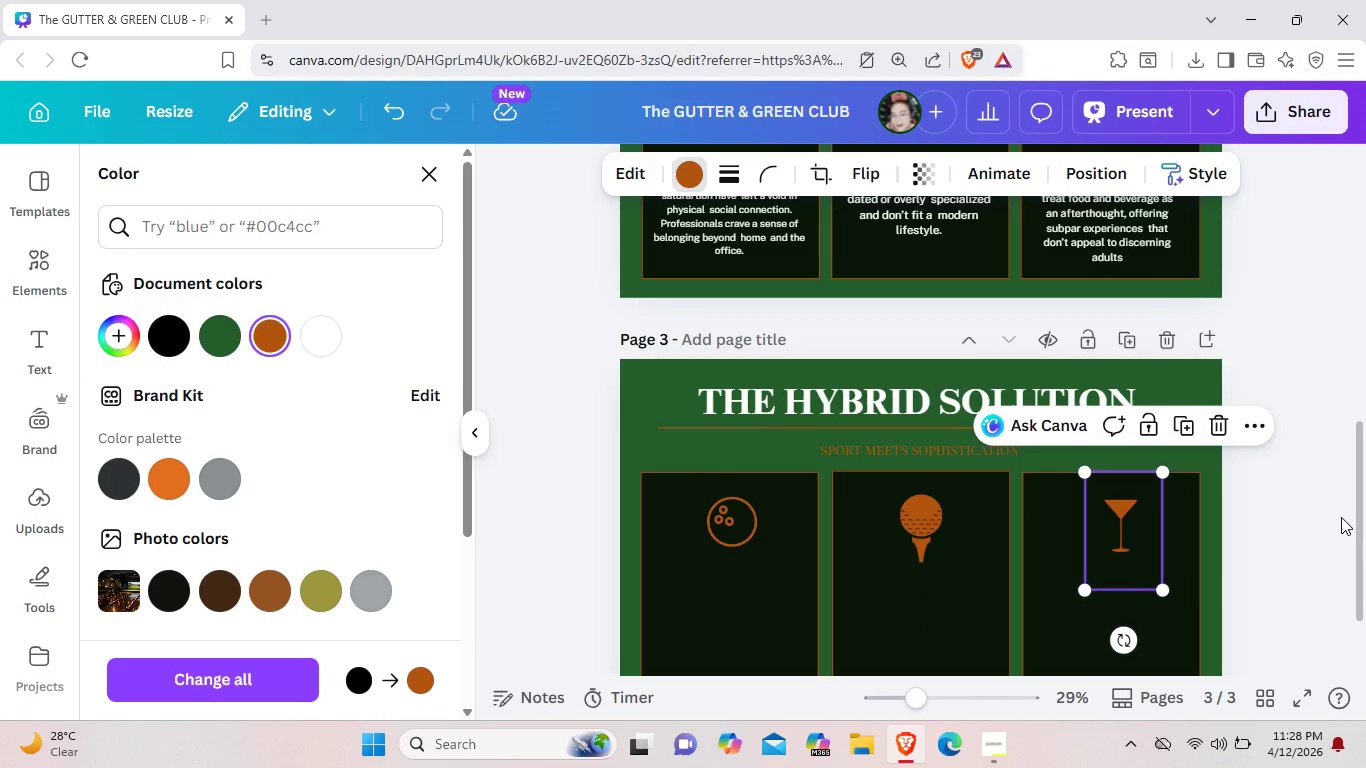 
scroll: coordinate [859, 372], scroll_direction: up, amount: 2.0
 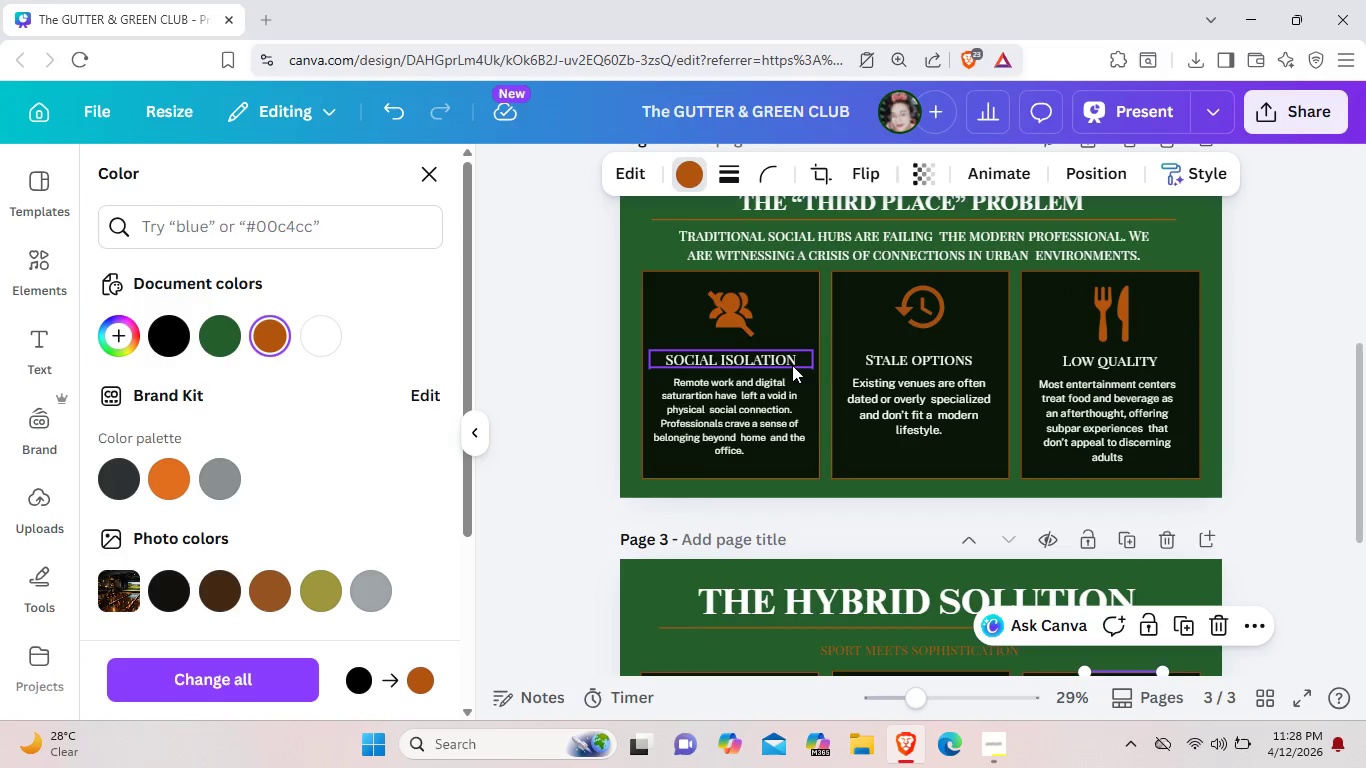 
left_click([792, 365])
 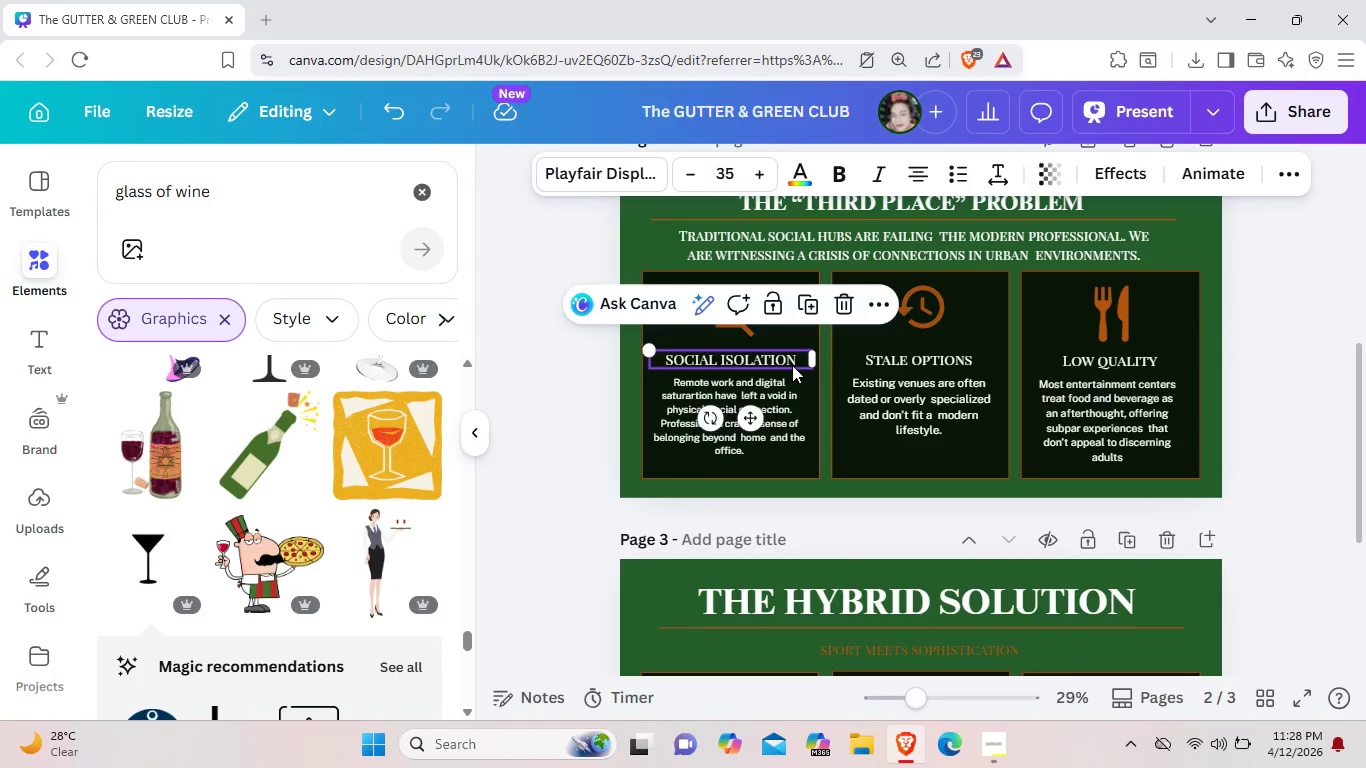 
key(Control+C)
 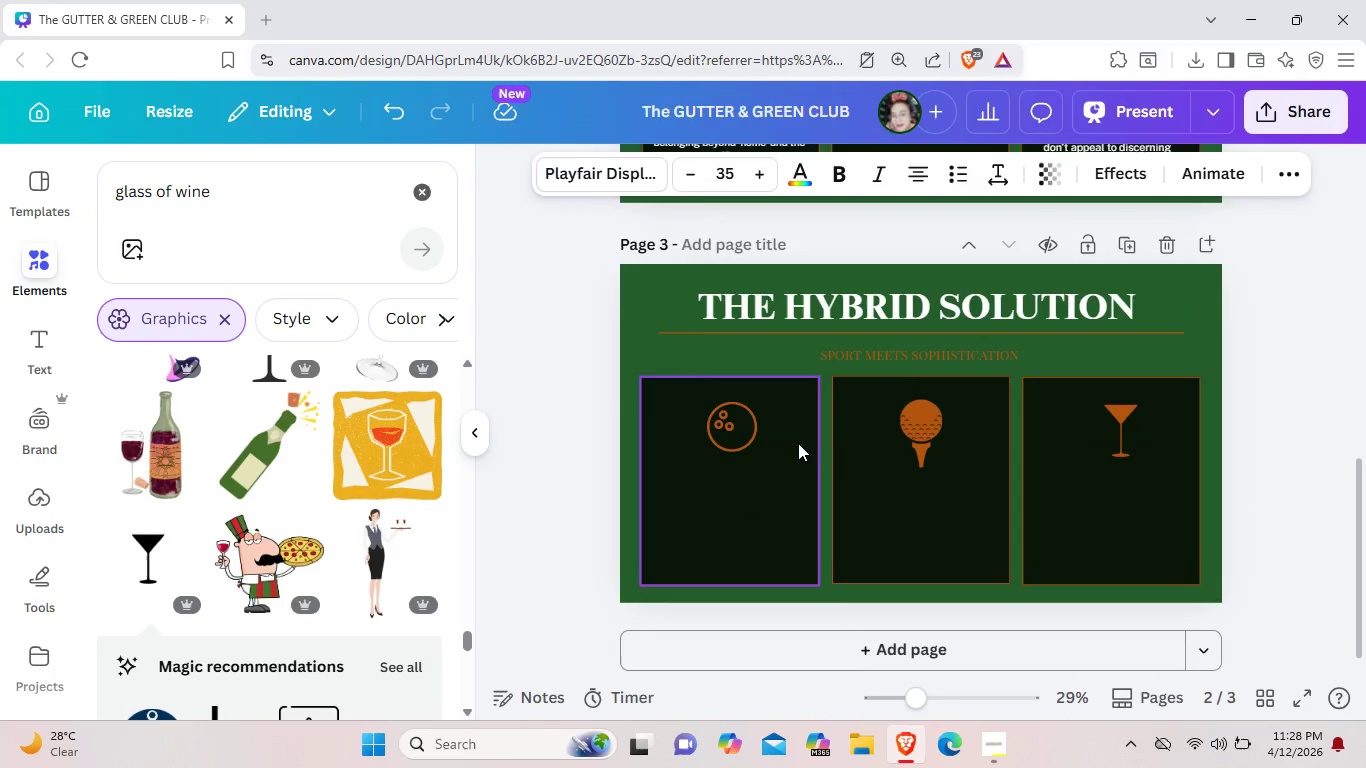 
scroll: coordinate [798, 443], scroll_direction: down, amount: 2.0
 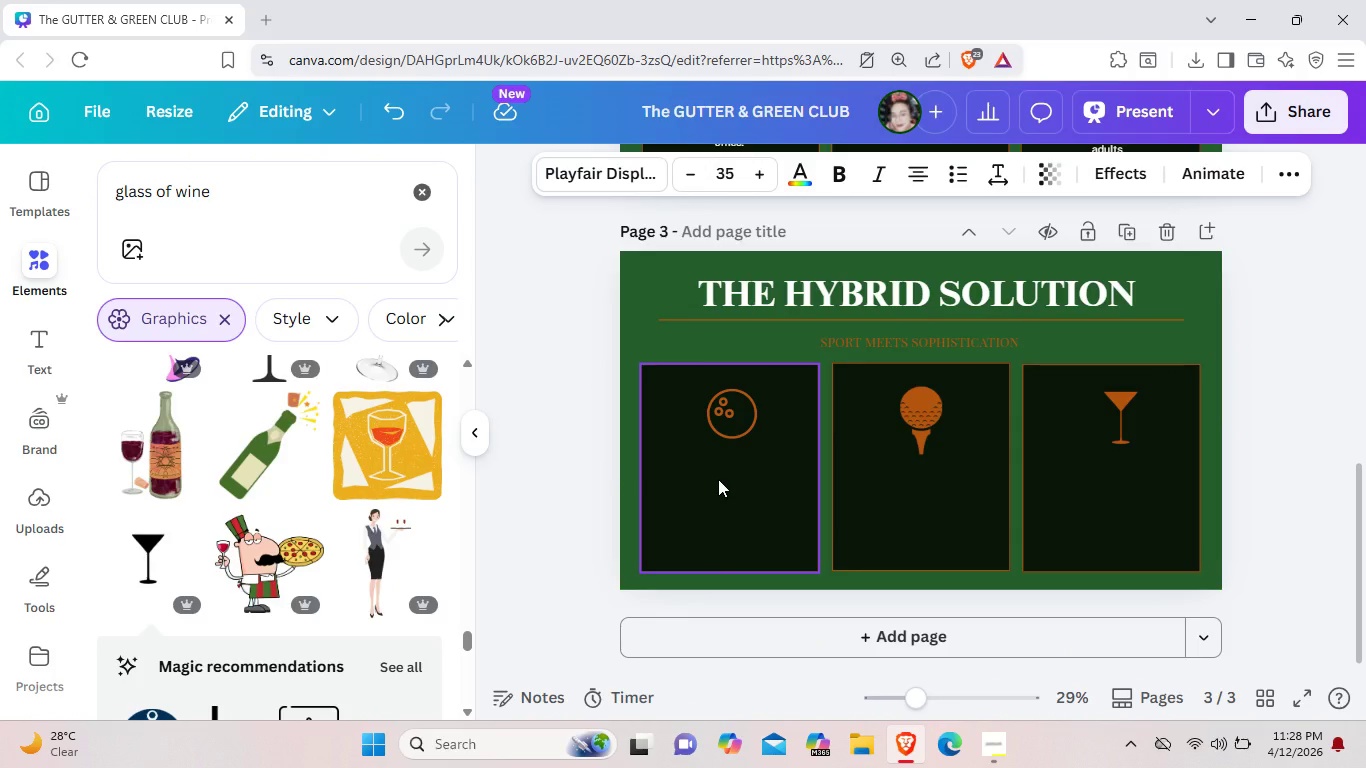 
key(Control+V)
 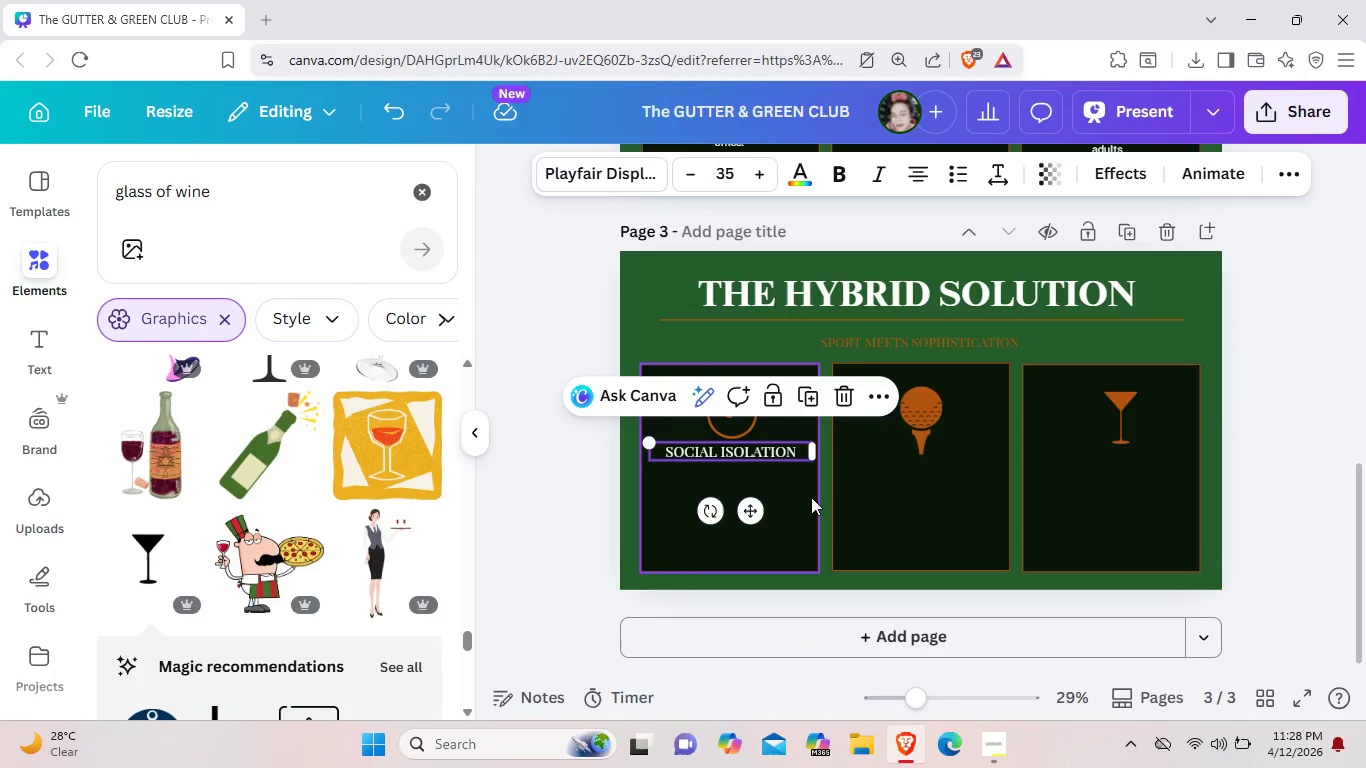 
left_click([798, 502])
 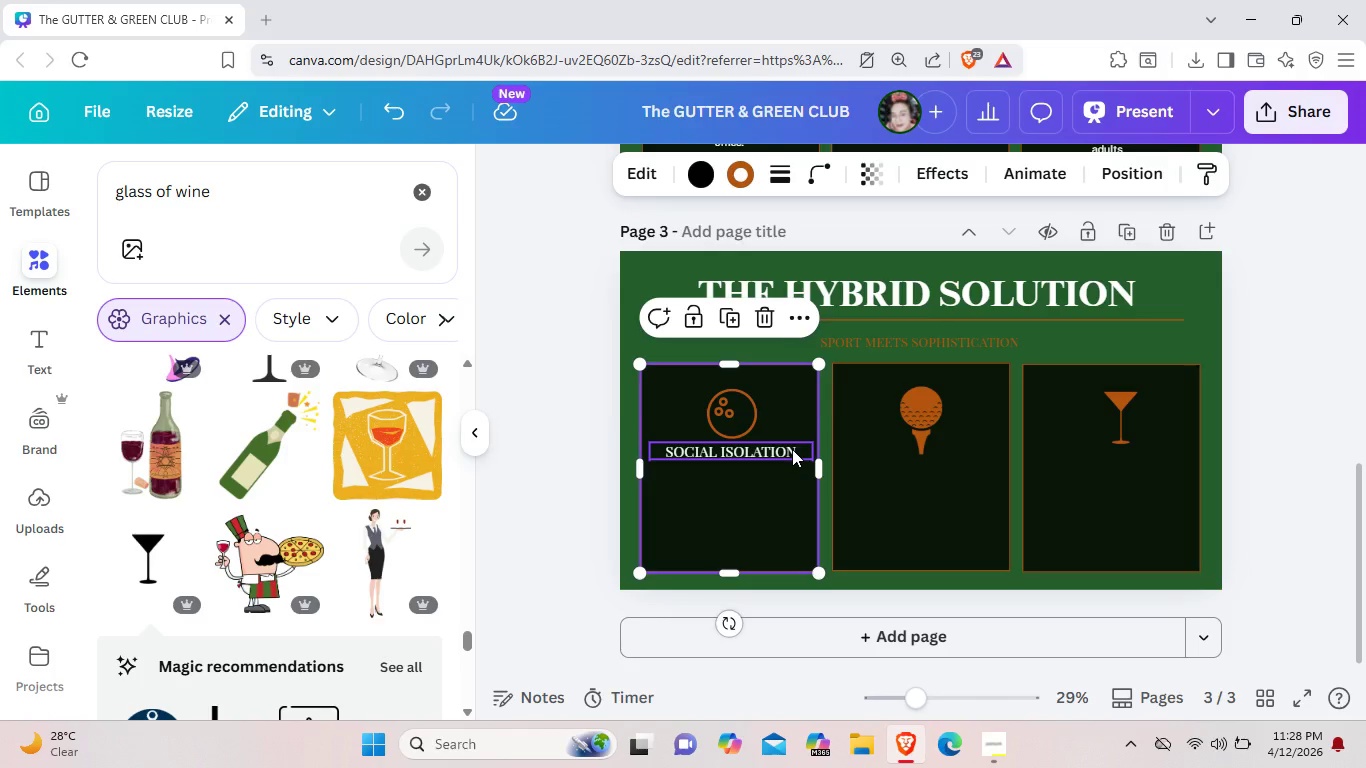 
double_click([792, 449])
 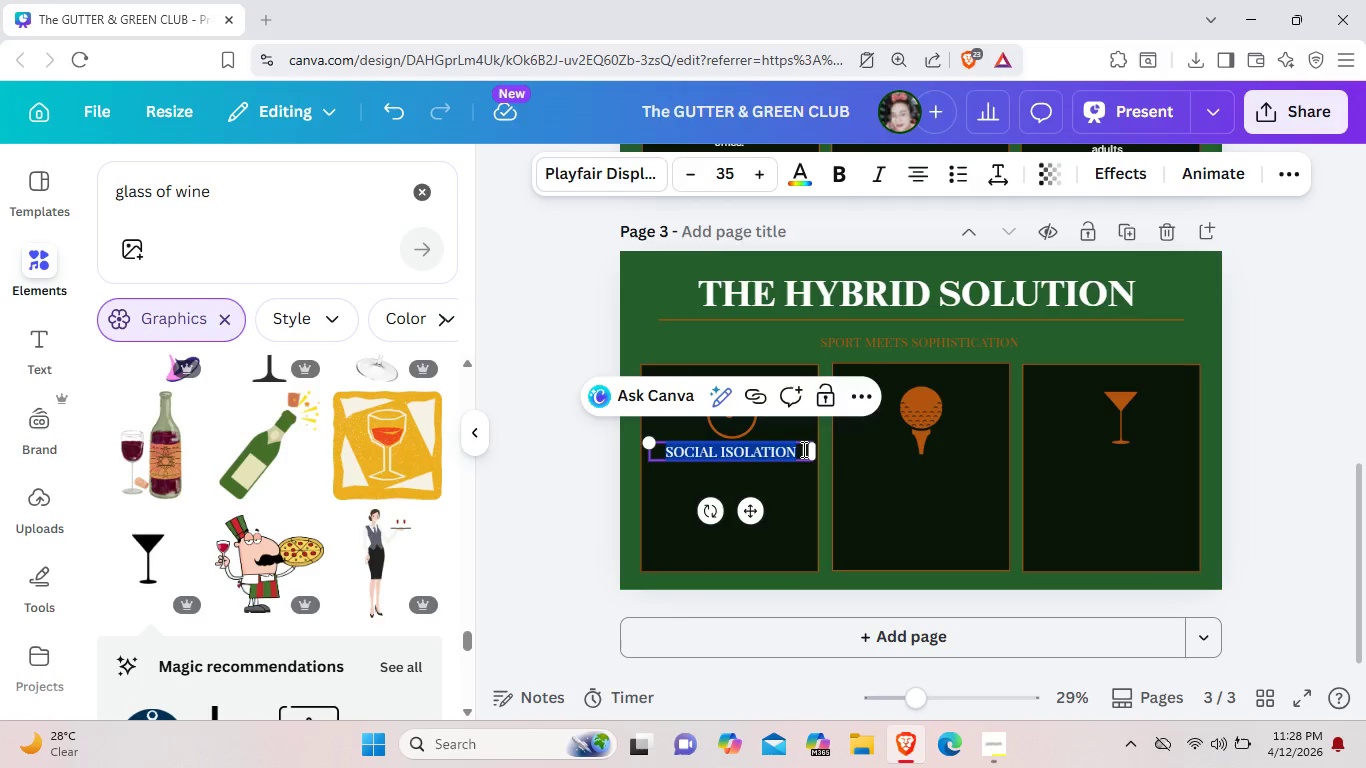 
left_click([802, 449])
 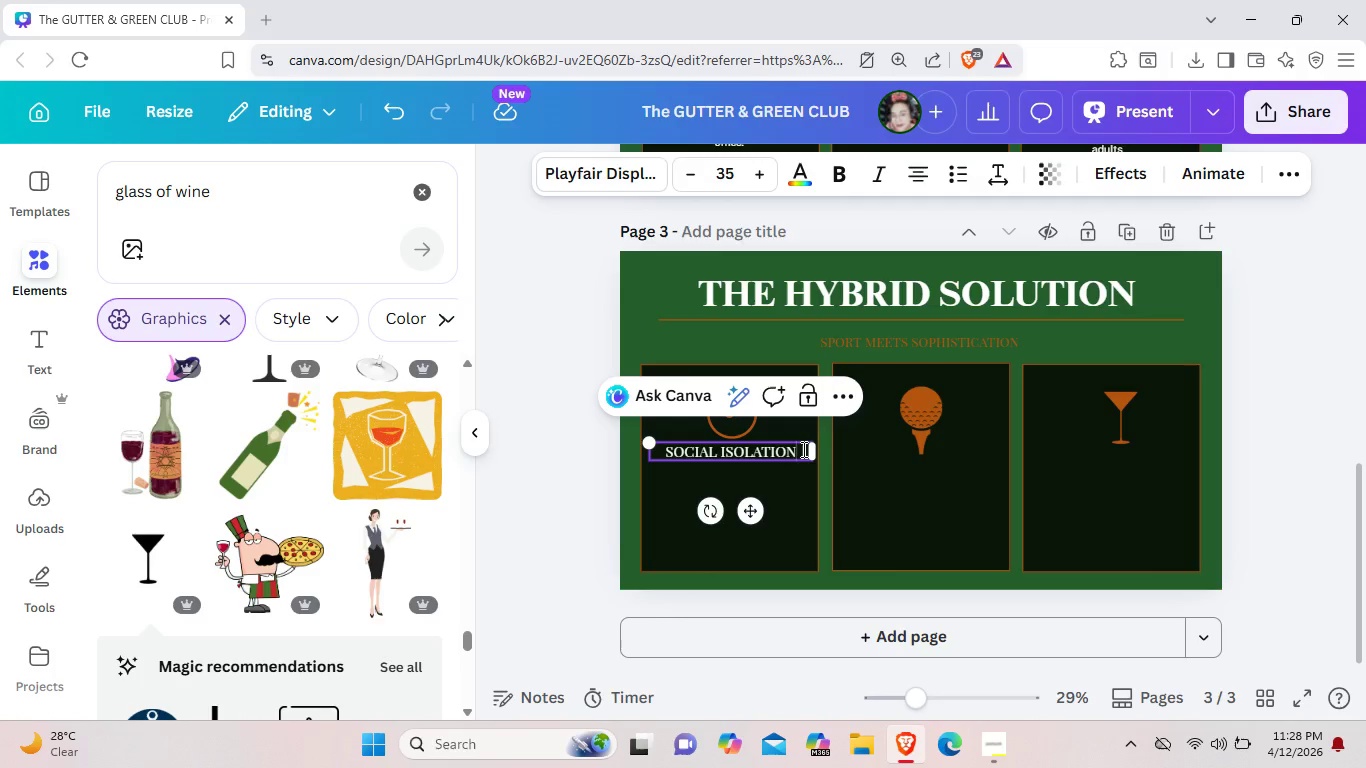 
left_click([802, 449])
 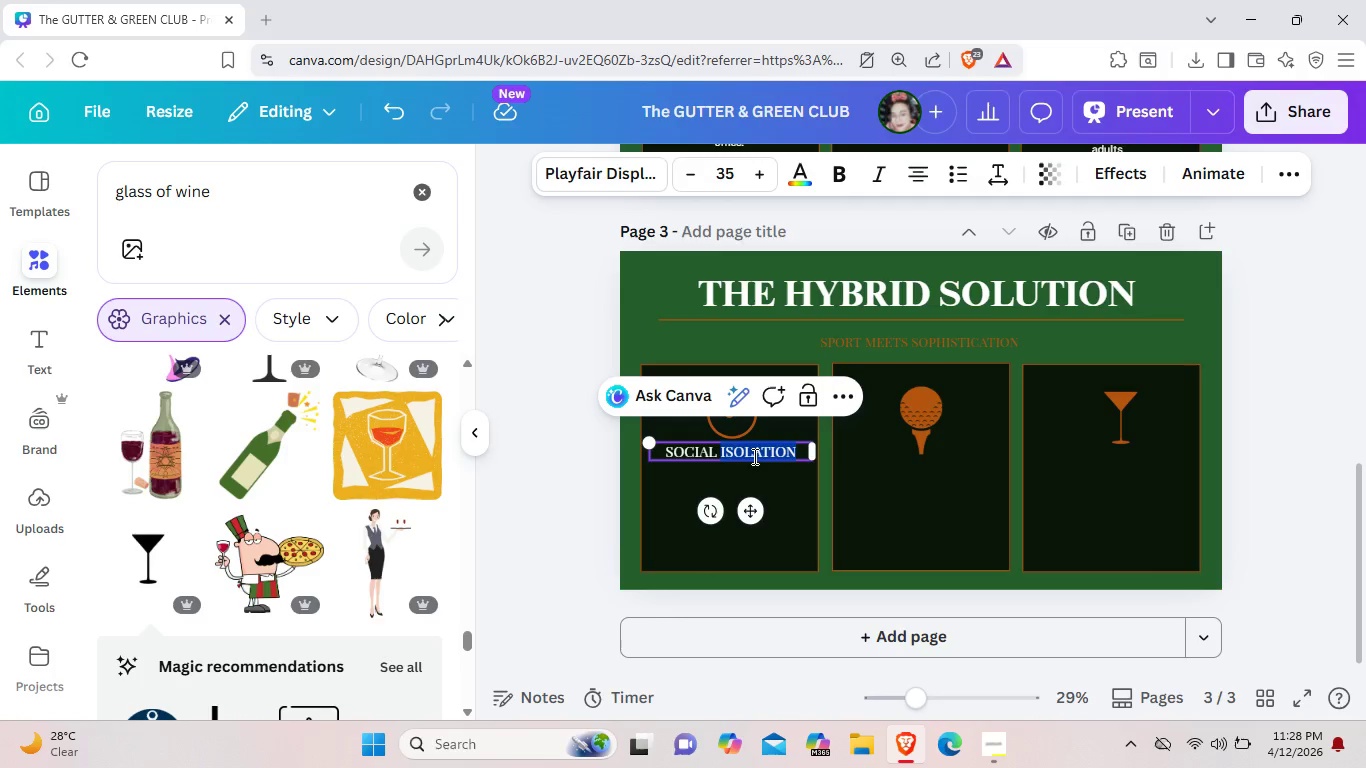 
left_click_drag(start_coordinate=[802, 449], to_coordinate=[671, 448])
 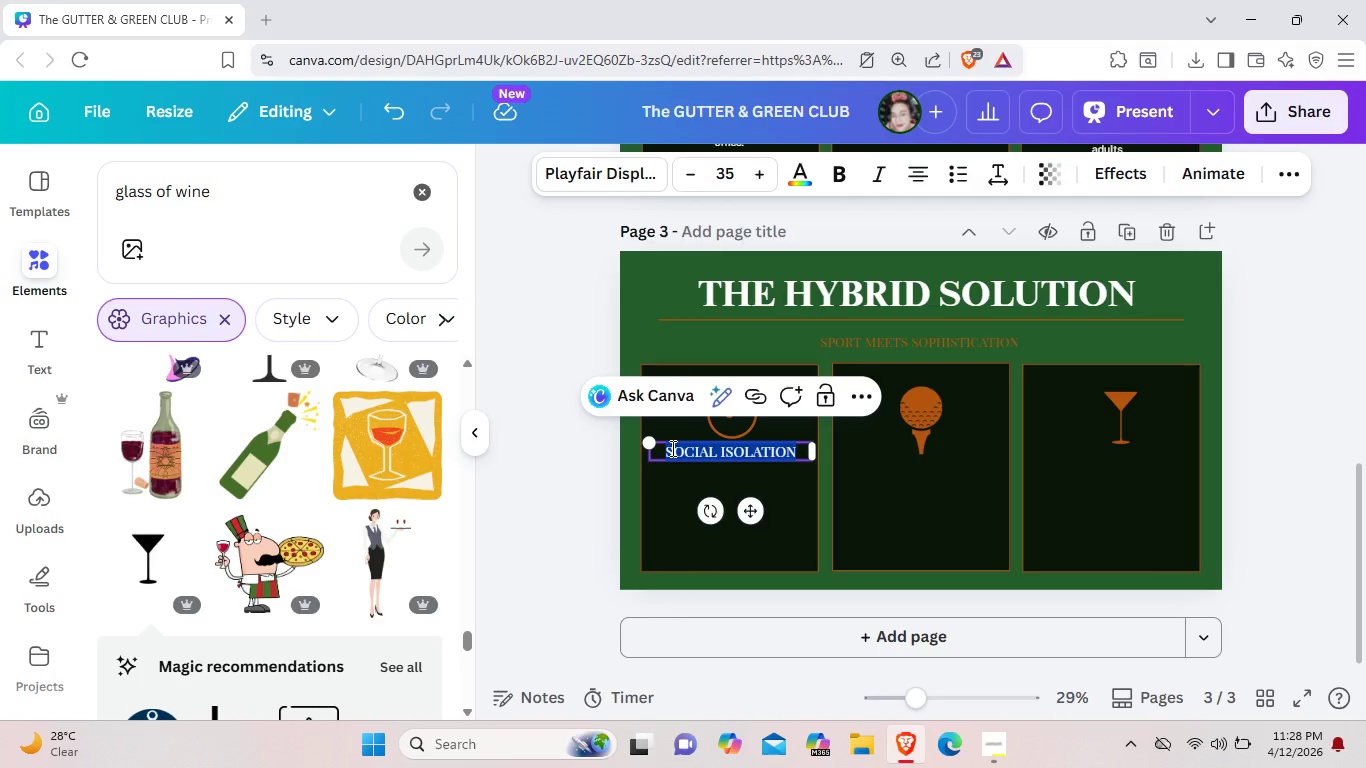 
key(Backspace)
type(BOUTIQUE BOWLING )
 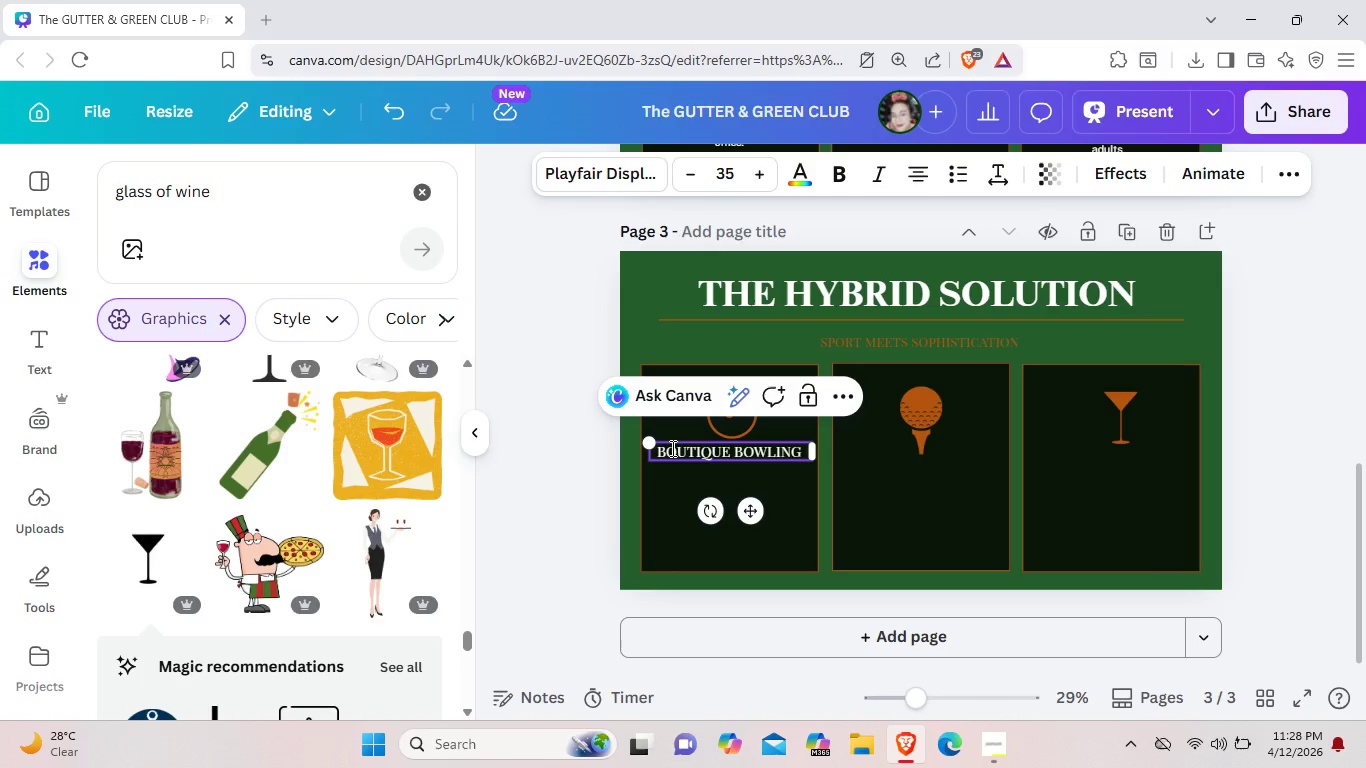 
left_click([804, 483])
 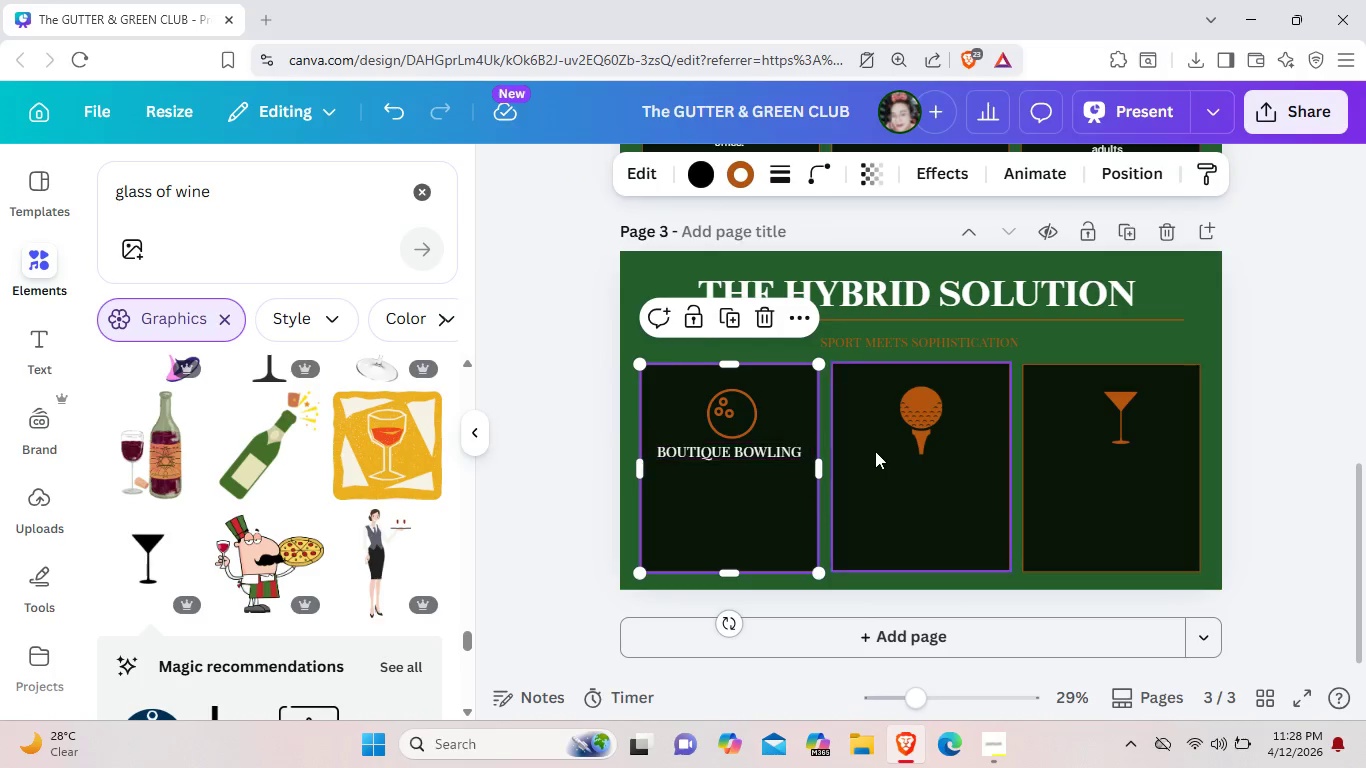 
scroll: coordinate [809, 512], scroll_direction: up, amount: 2.0
 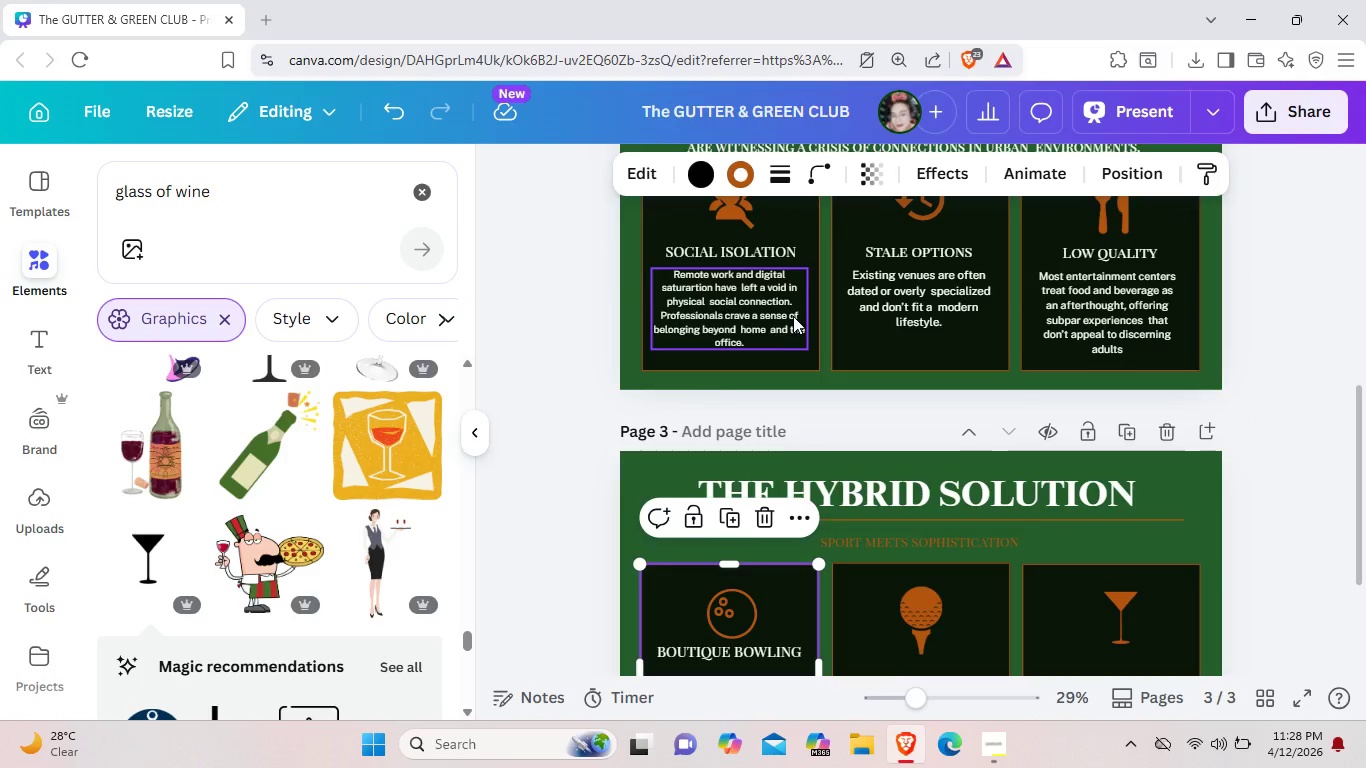 
left_click([793, 316])
 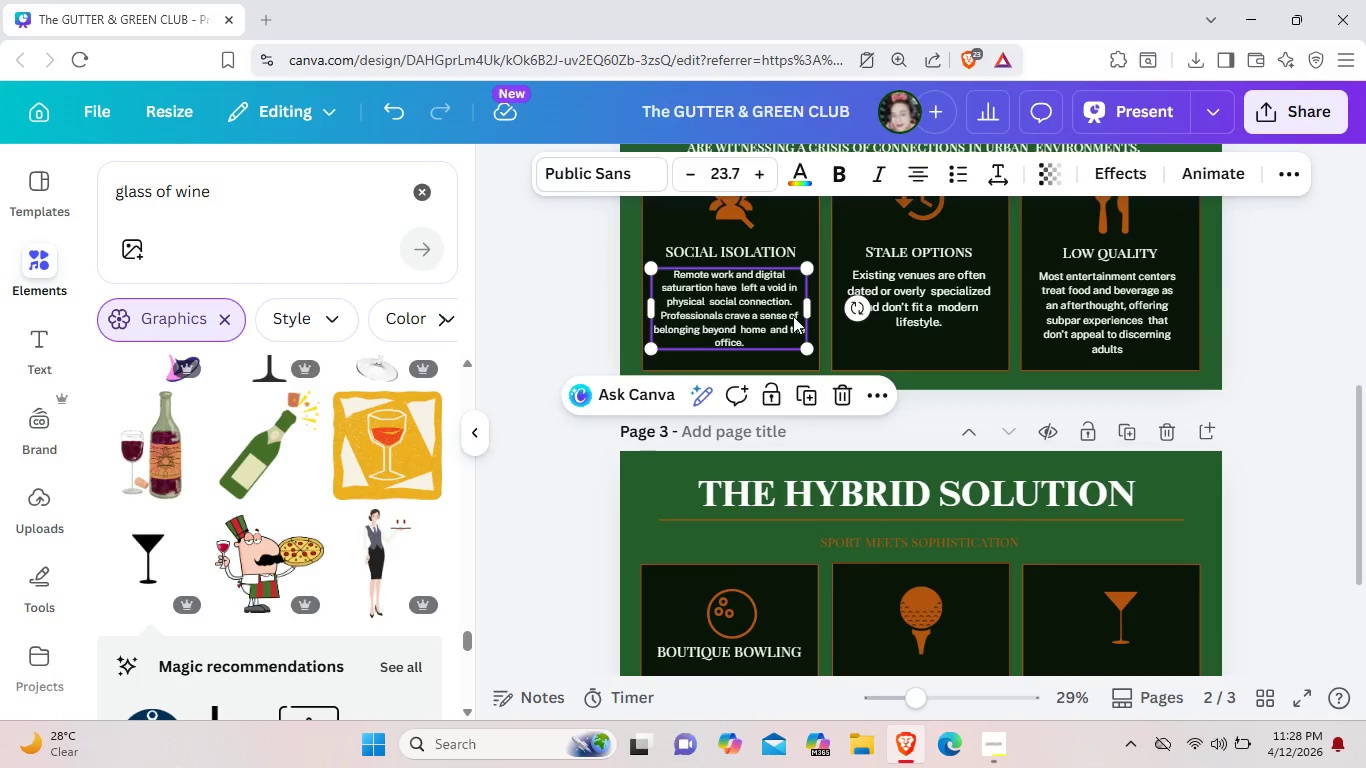 
key(Control+C)
 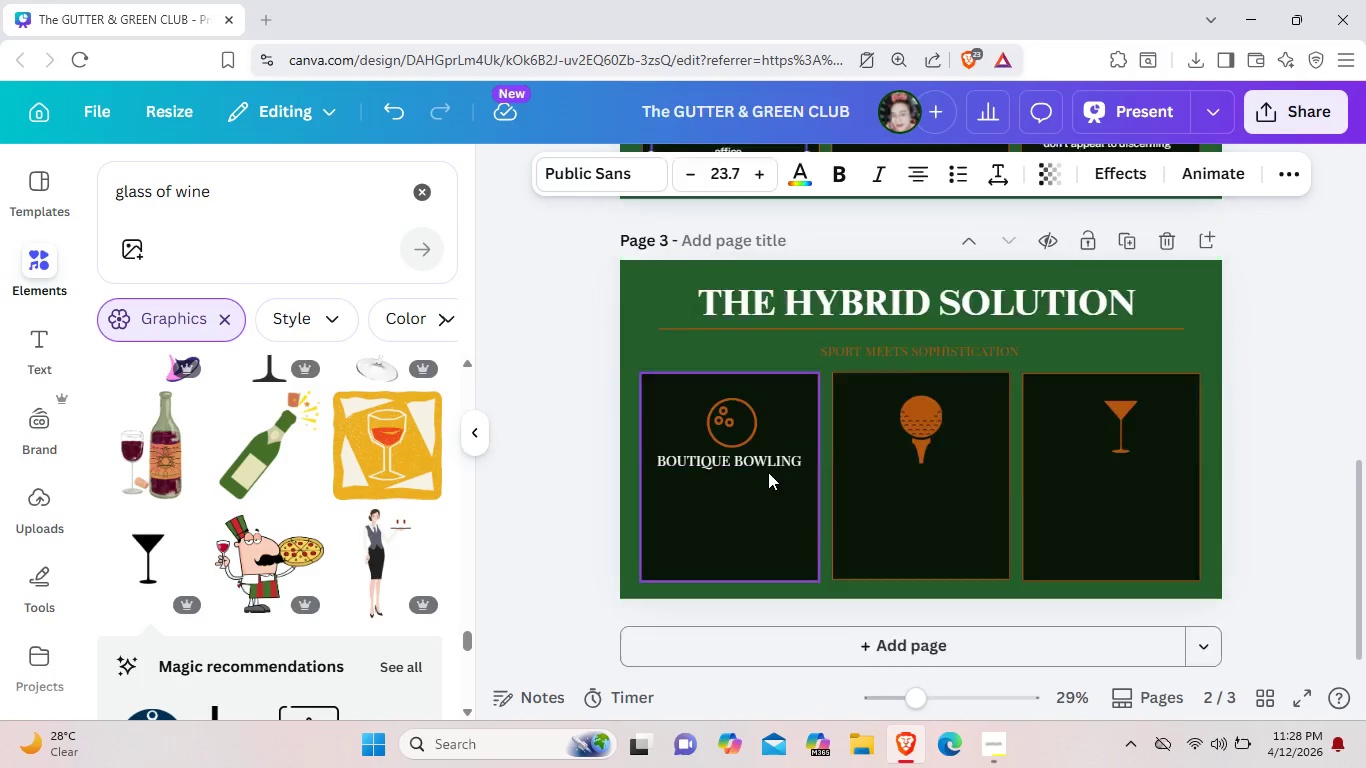 
scroll: coordinate [768, 472], scroll_direction: down, amount: 2.0
 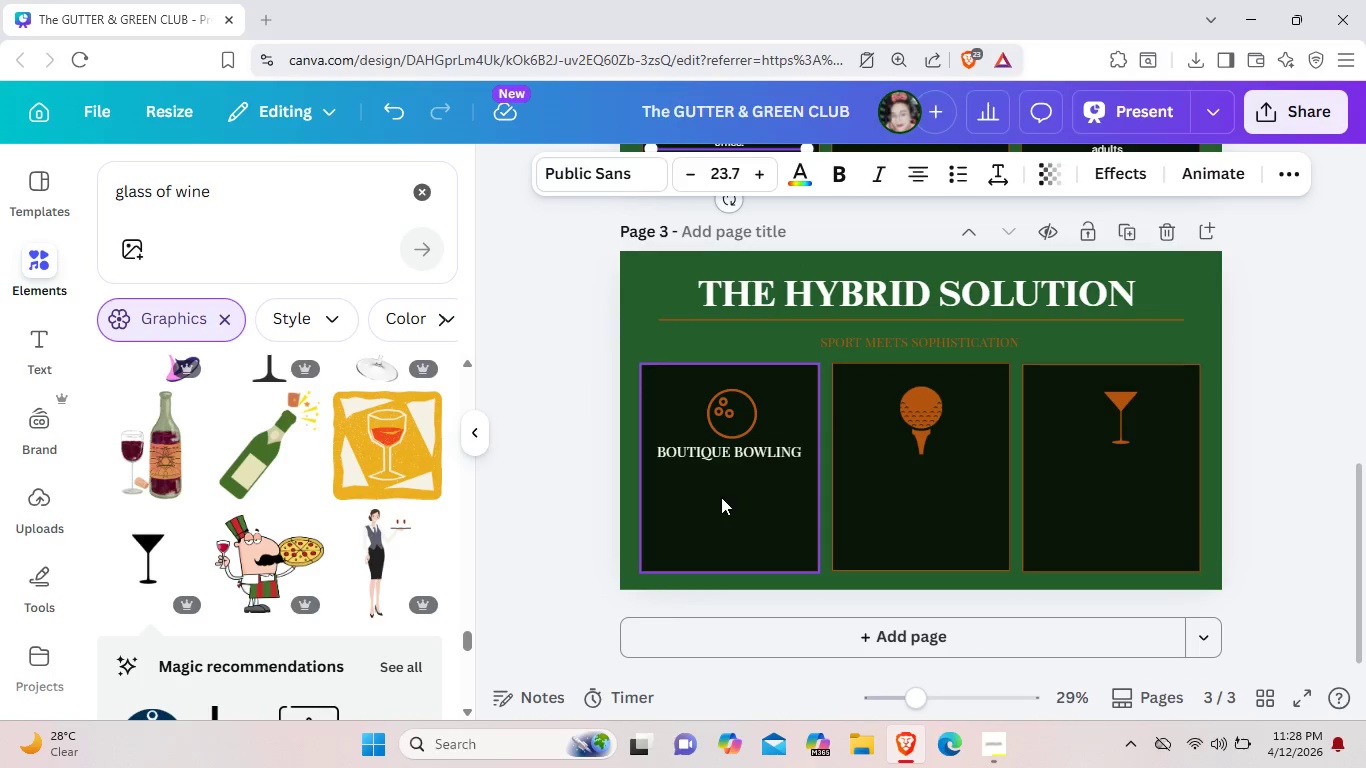 
left_click([721, 497])
 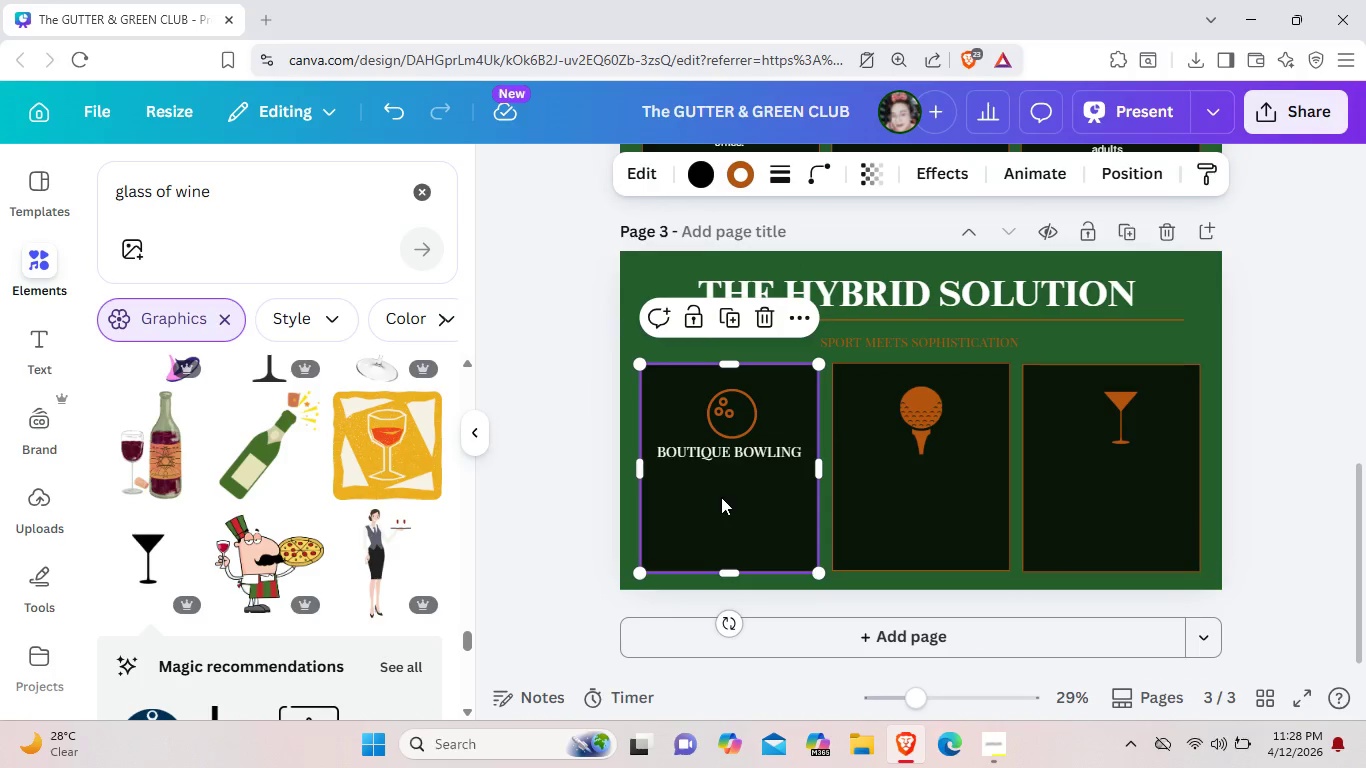 
key(Control+V)
 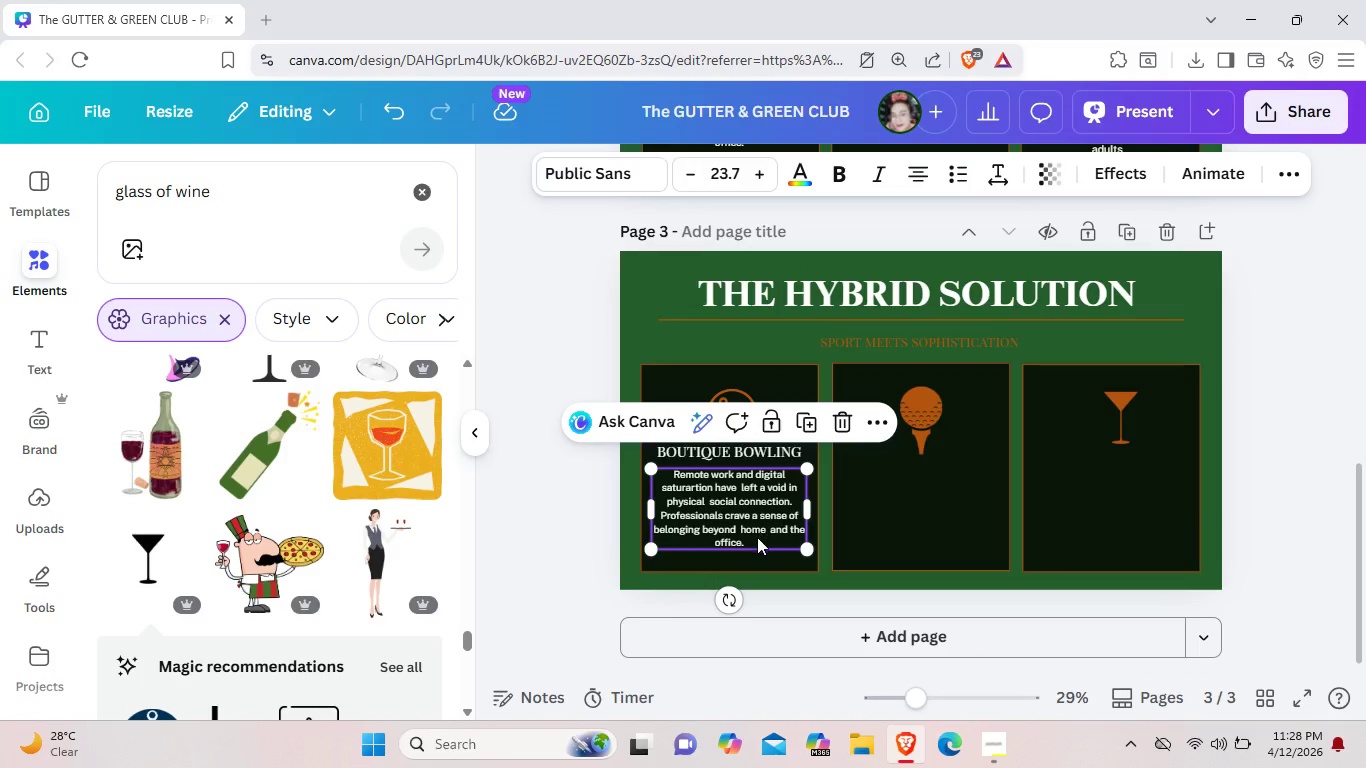 
left_click([757, 537])
 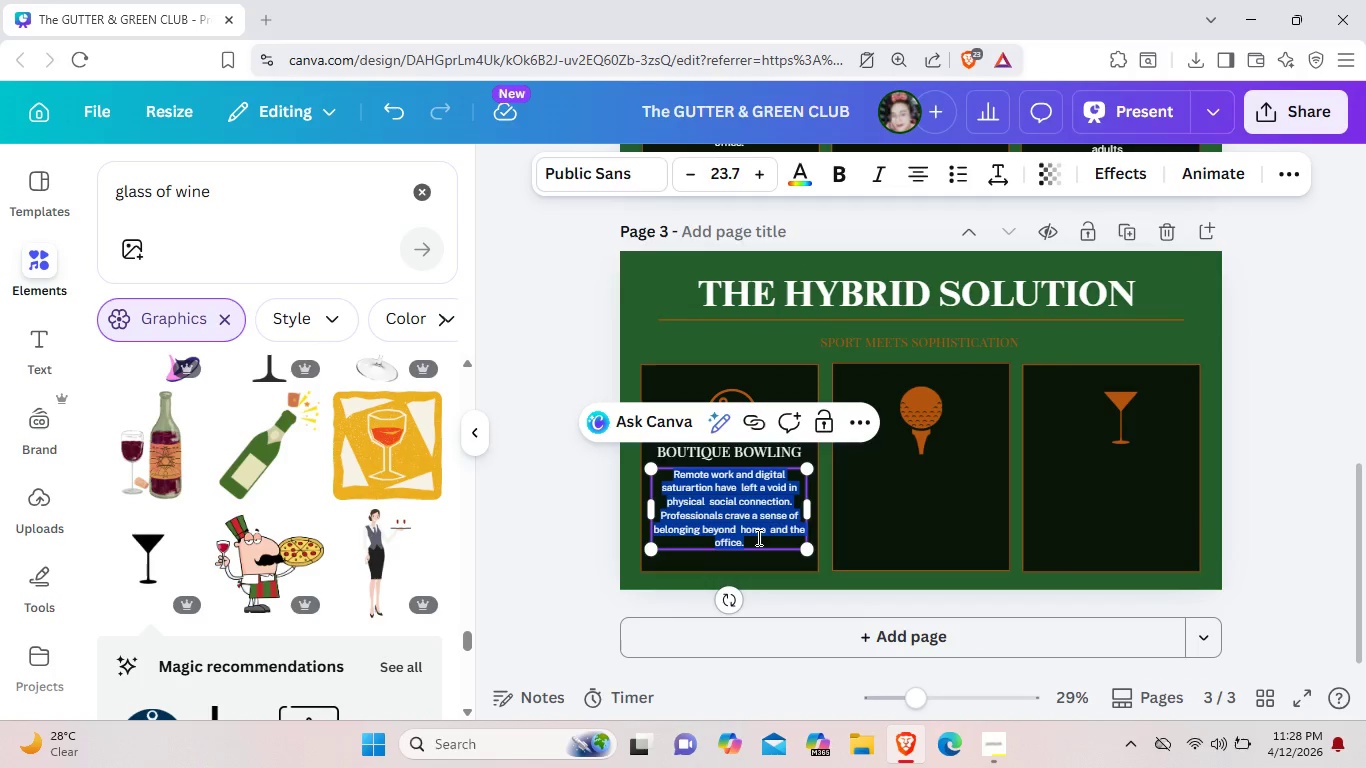 
key(Backspace)
type(SOCI)
key(Backspace)
key(Backspace)
key(Backspace)
type(ocial )
 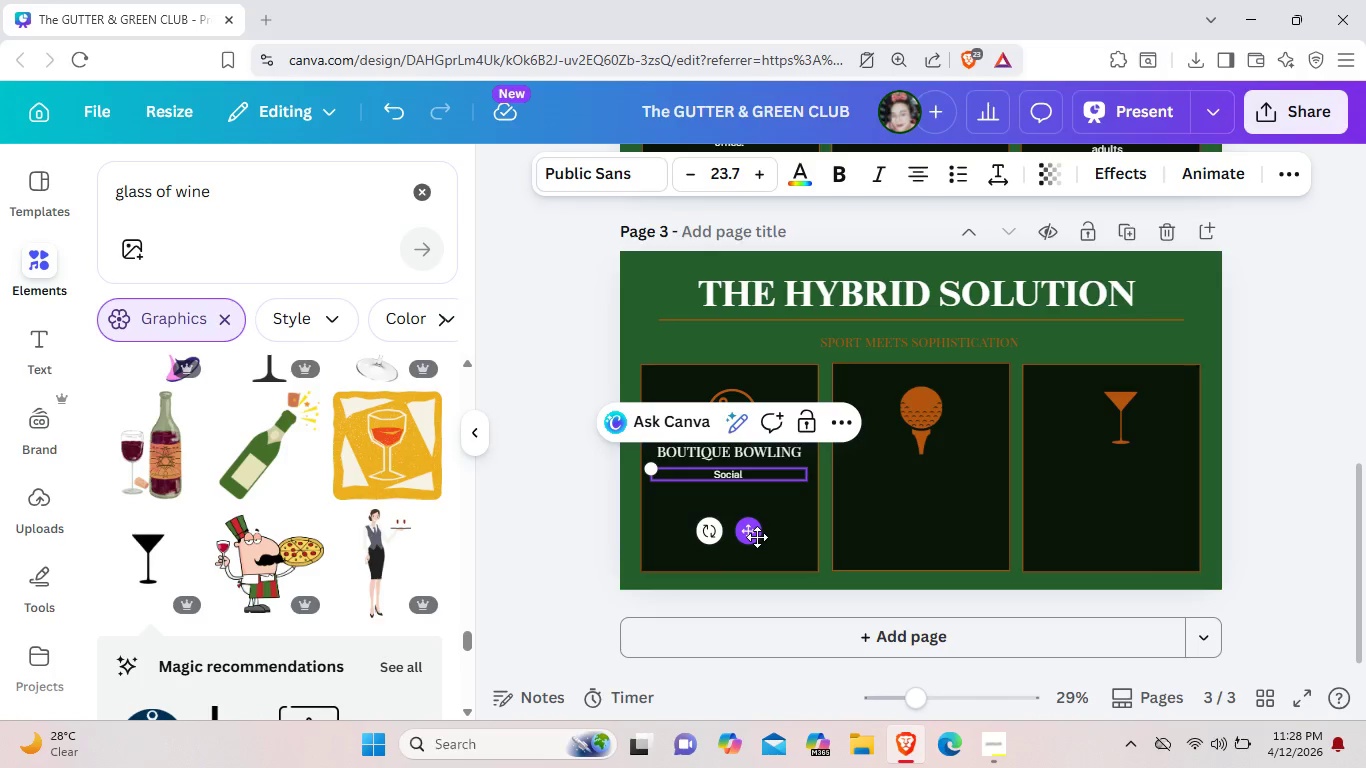 
wait(8.62)
 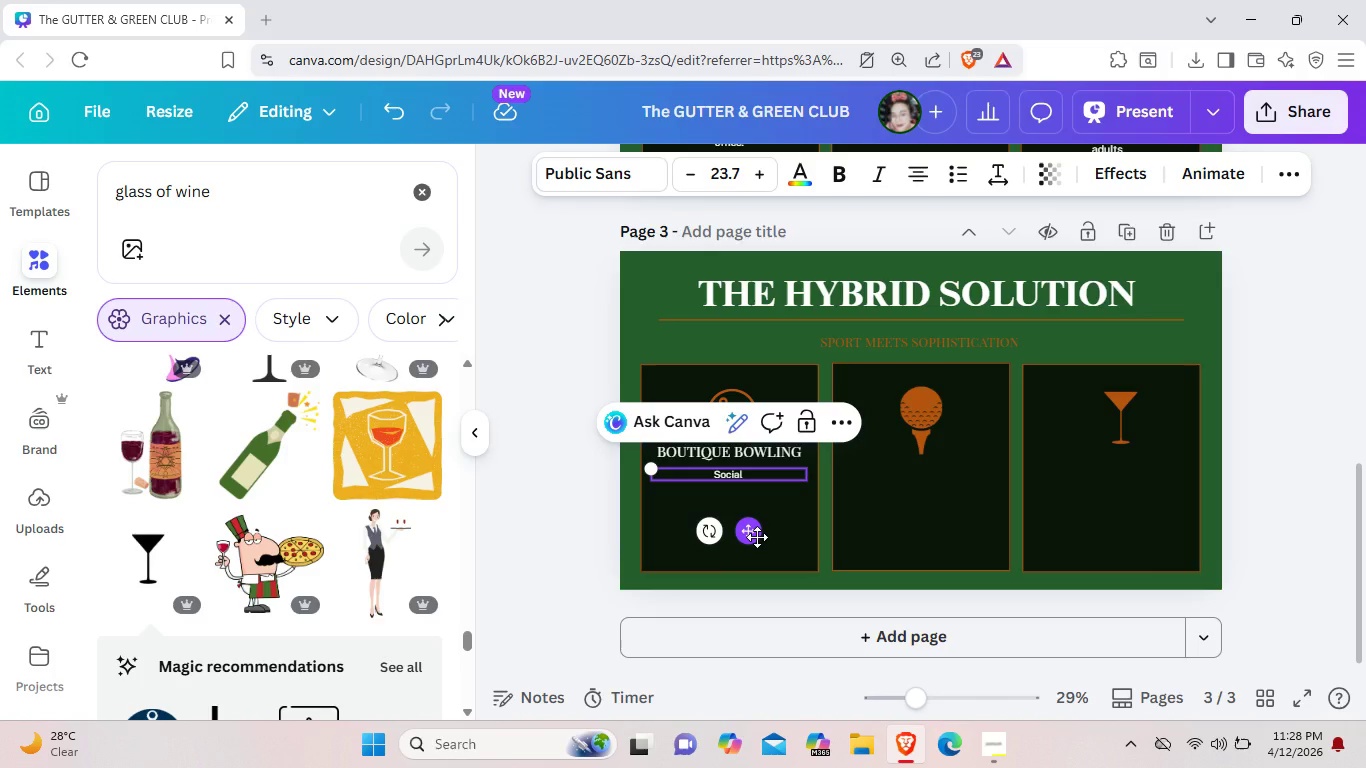 
left_click([768, 476])
 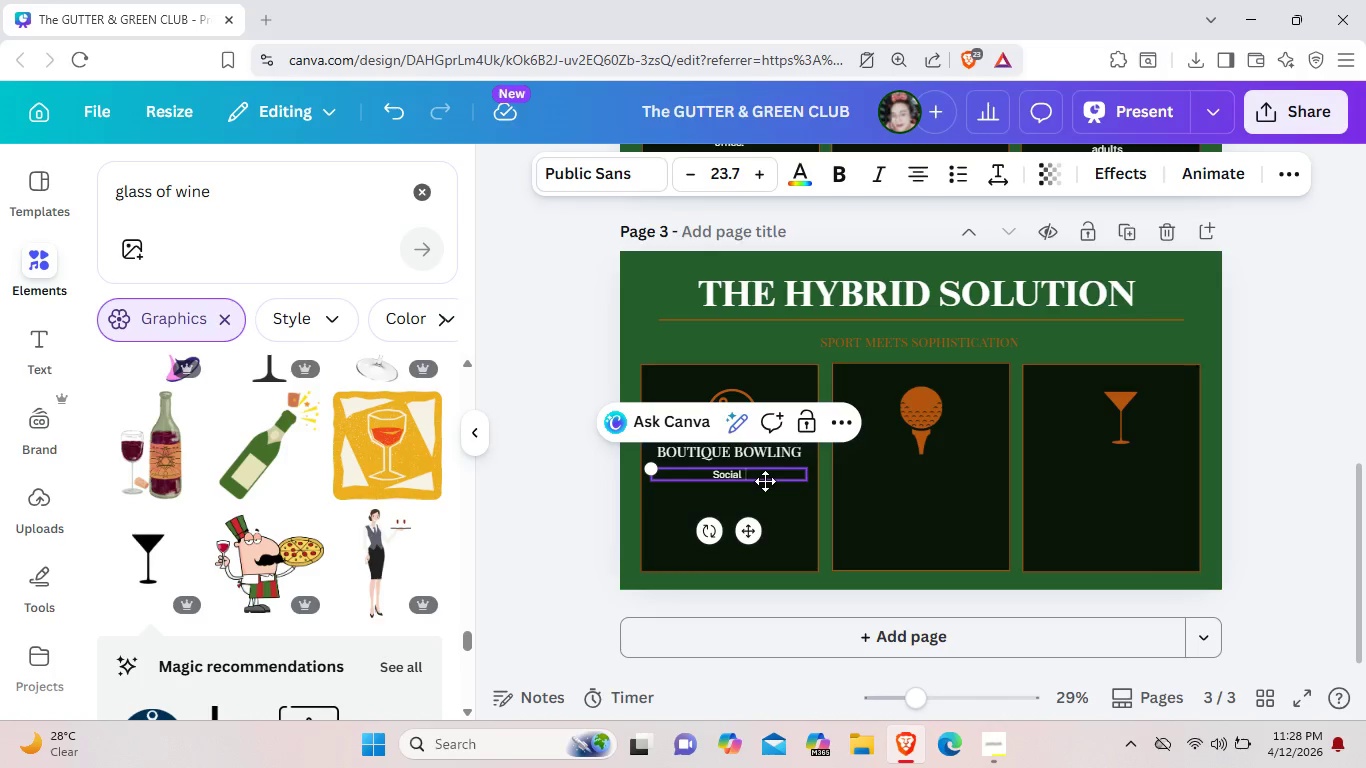 
key(Space)
 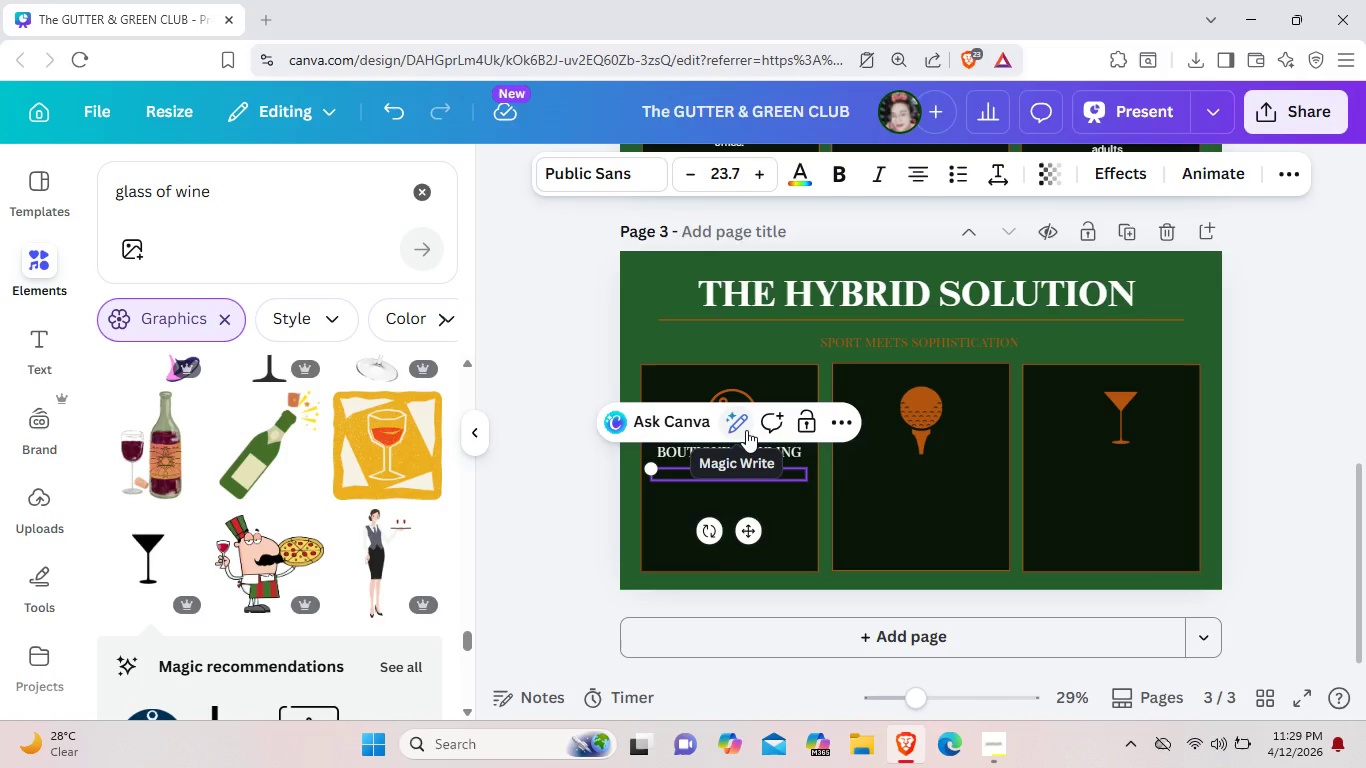 
key(Minus)
 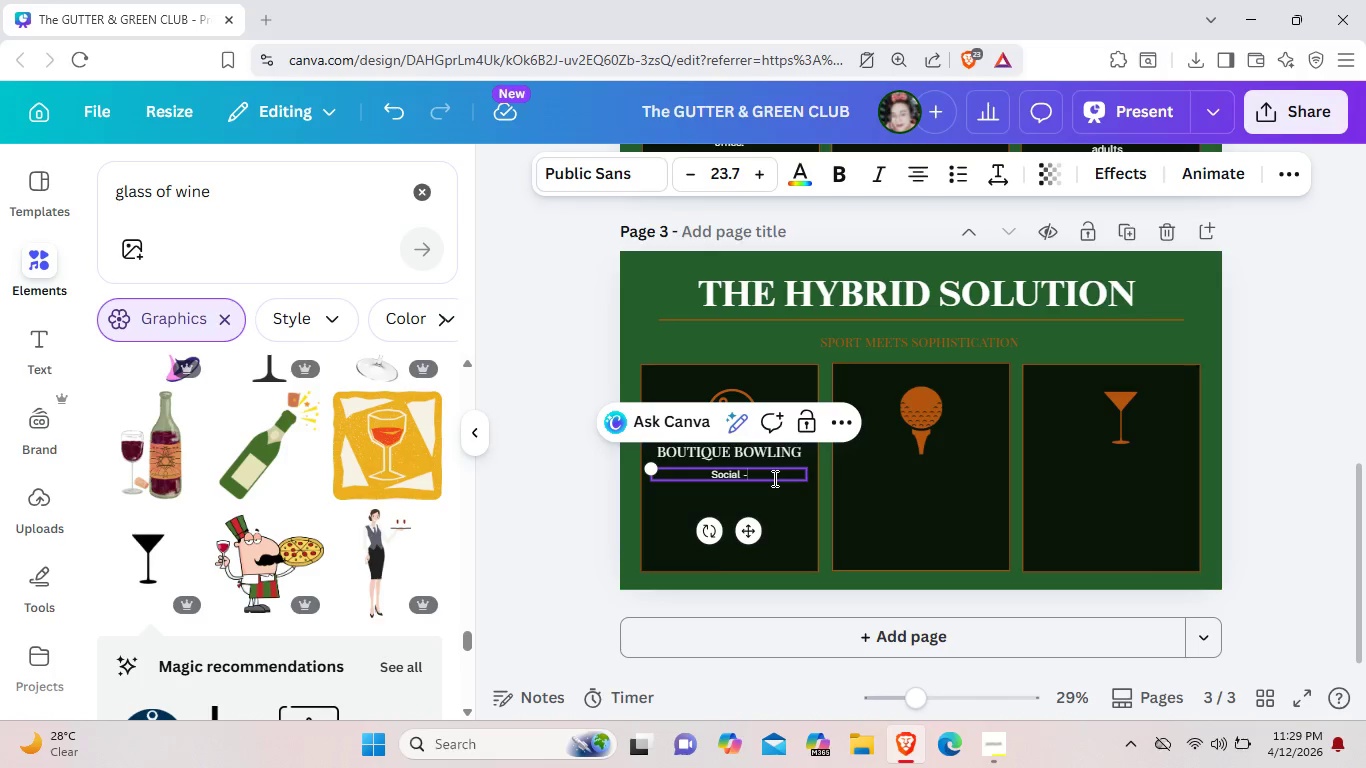 
type(first duckpin lanes with premium)
 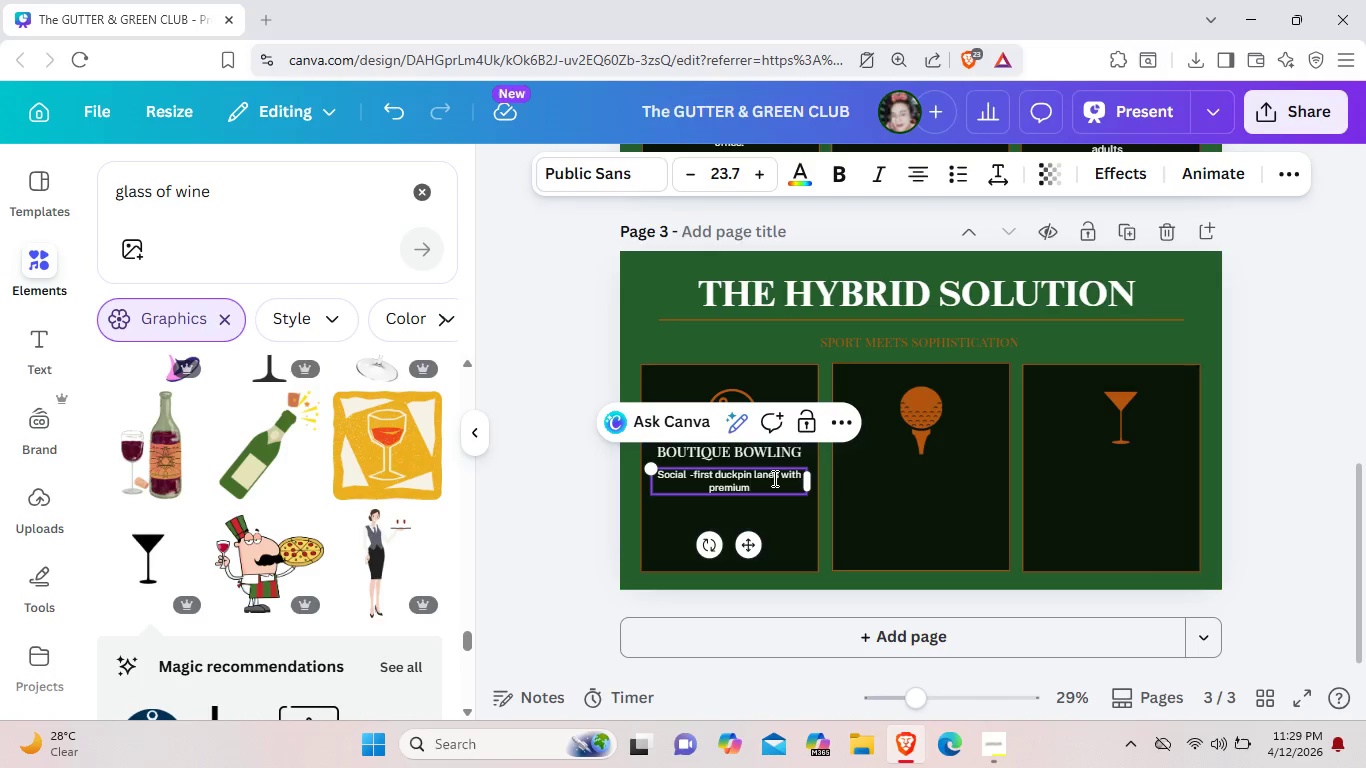 
type( dark )
 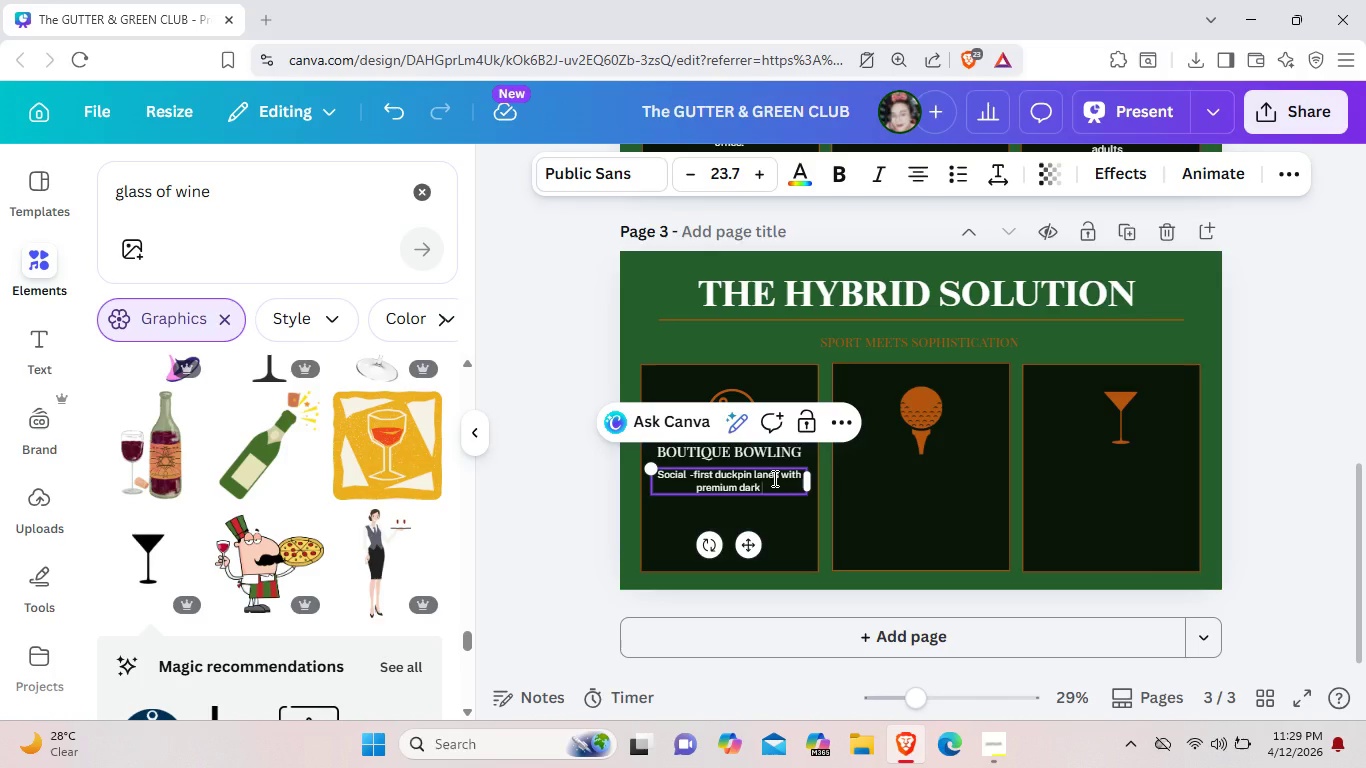 
type( wood finihe)
key(Backspace)
key(Backspace)
 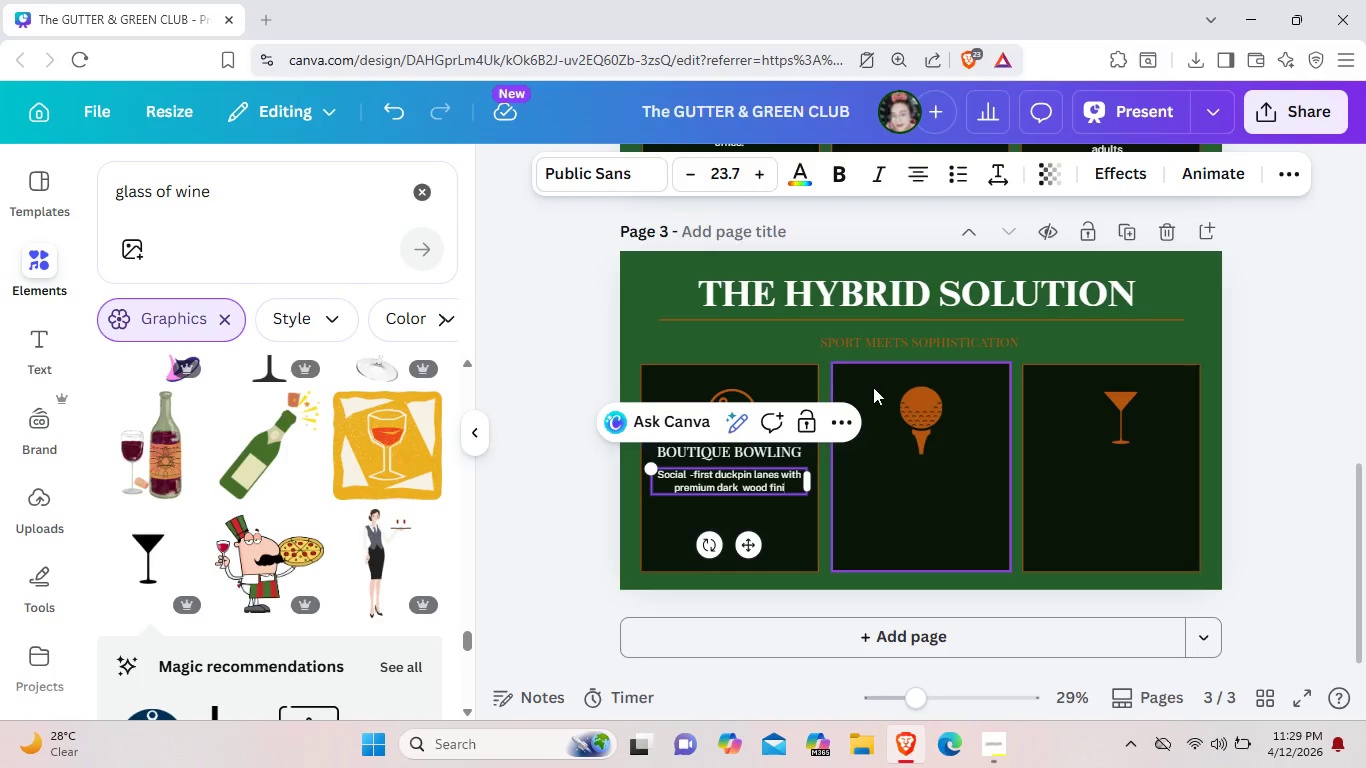 
type(shes and copper accn)
key(Backspace)
type(ents. No )
 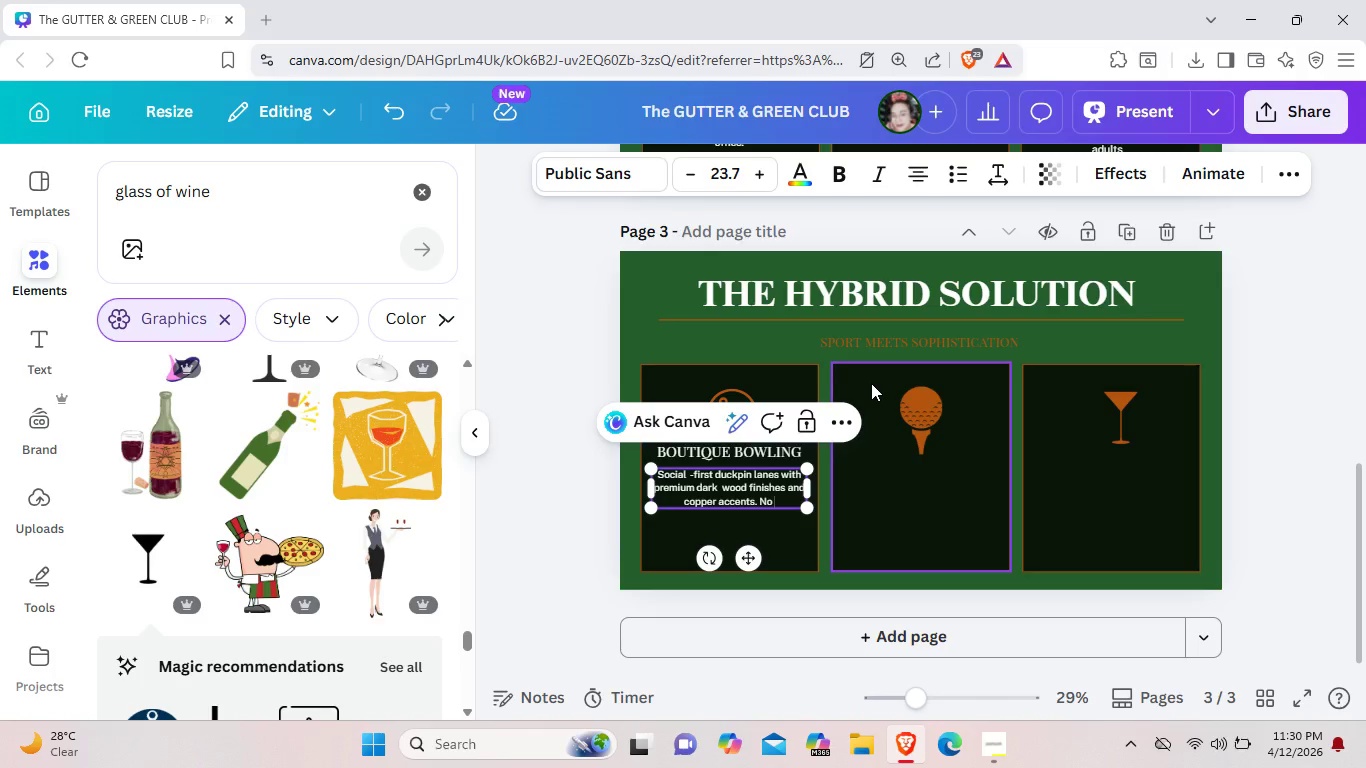 
type(special shoes)
 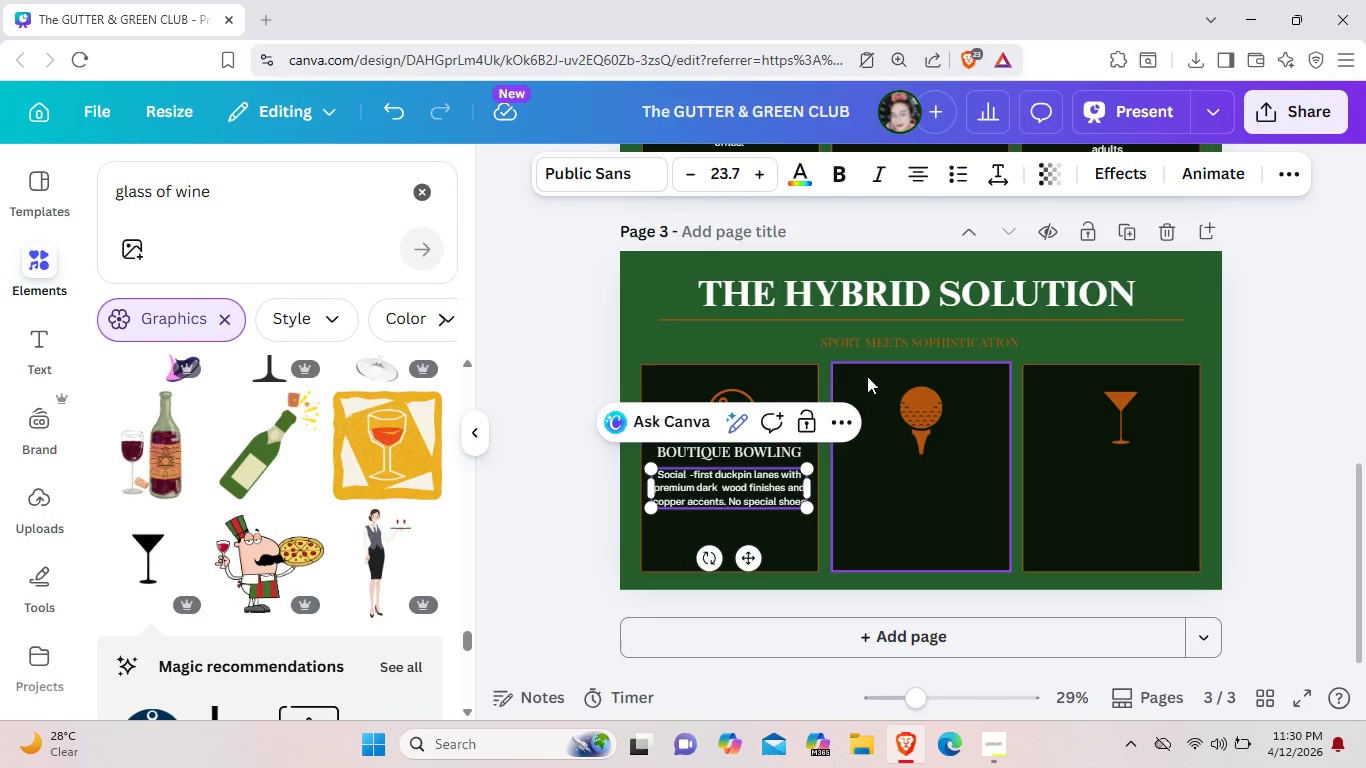 
type(, no noen just pure style.)
 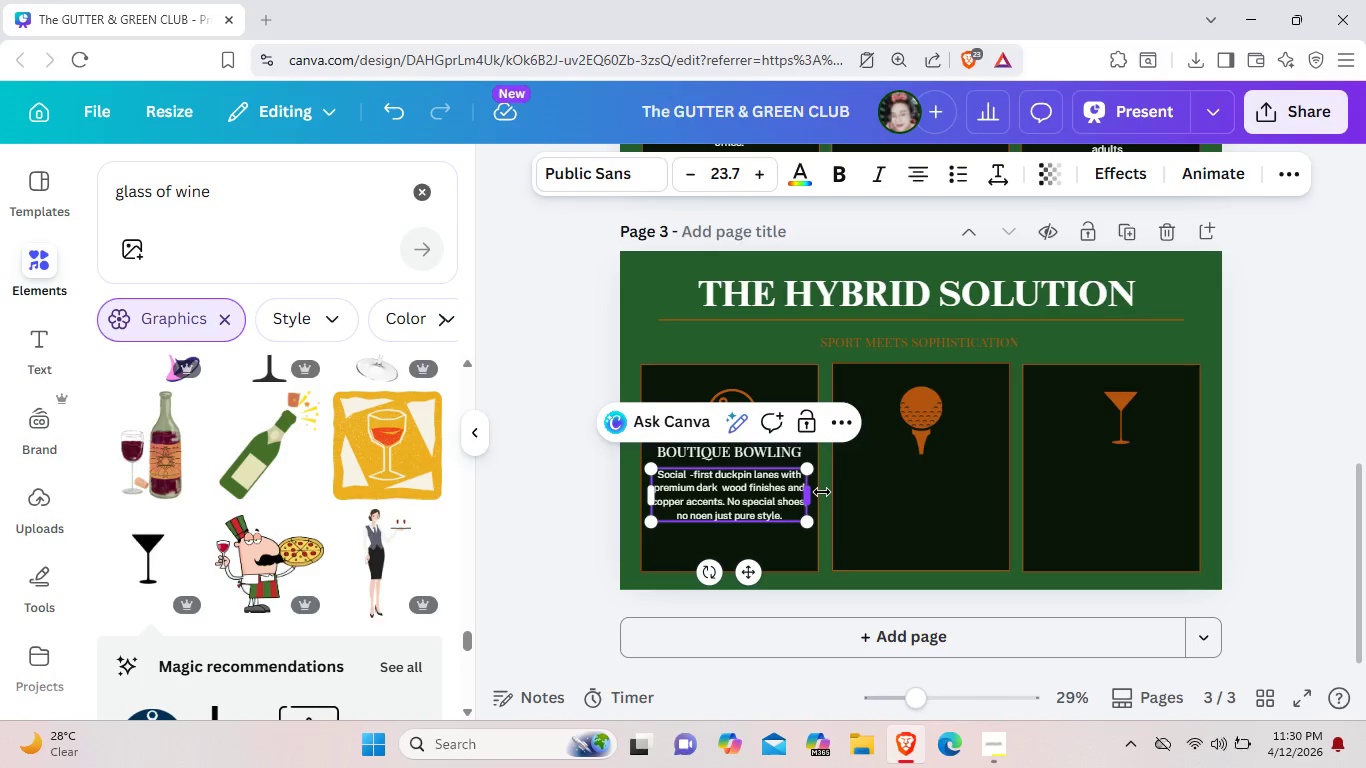 
left_click_drag(start_coordinate=[816, 492], to_coordinate=[787, 488])
 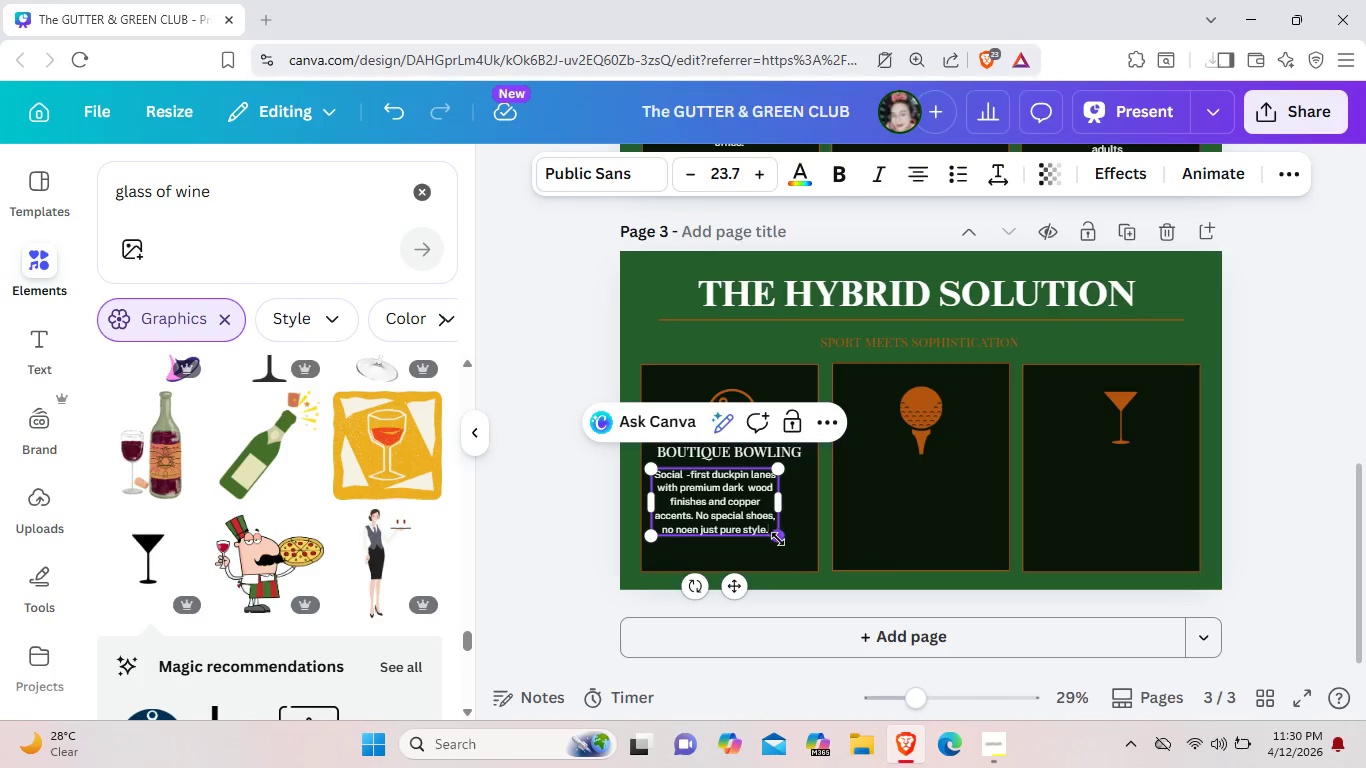 
left_click_drag(start_coordinate=[778, 539], to_coordinate=[810, 565])
 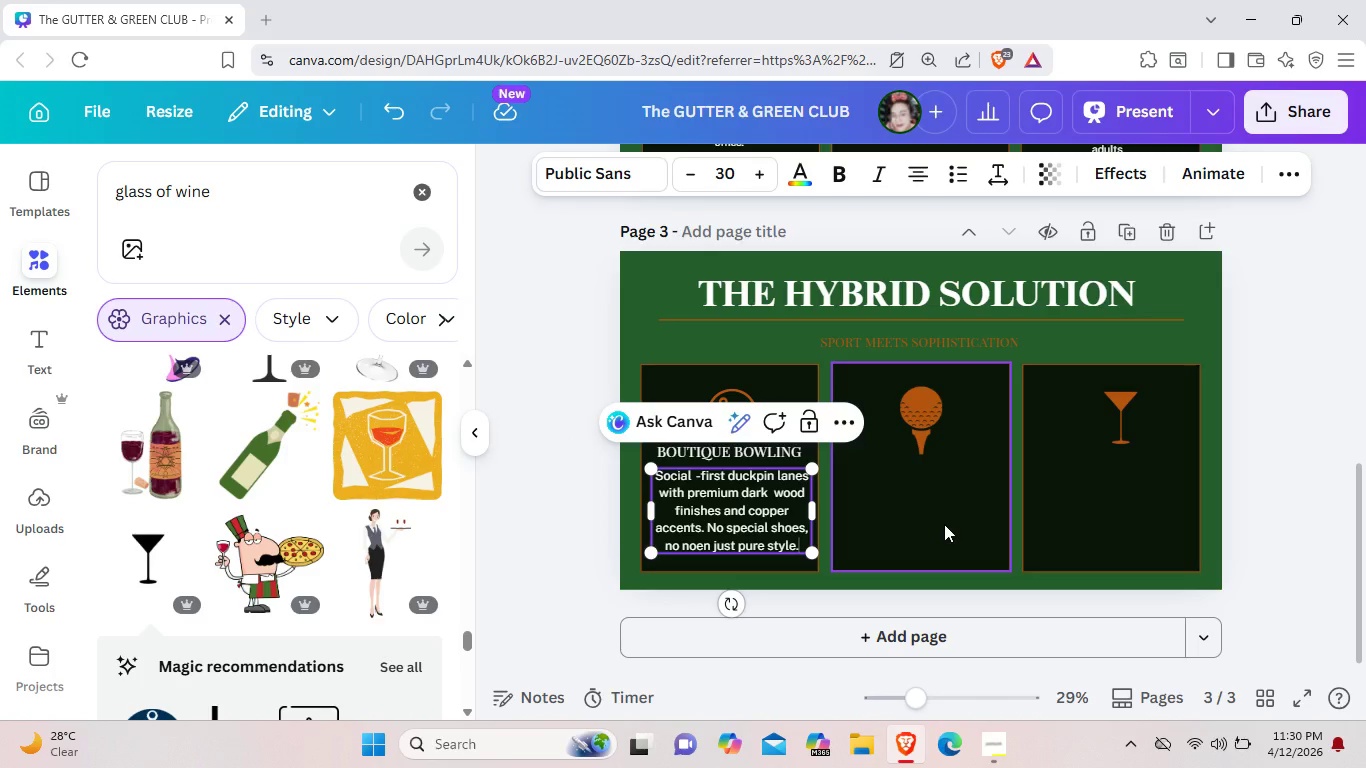 
left_click([944, 524])
 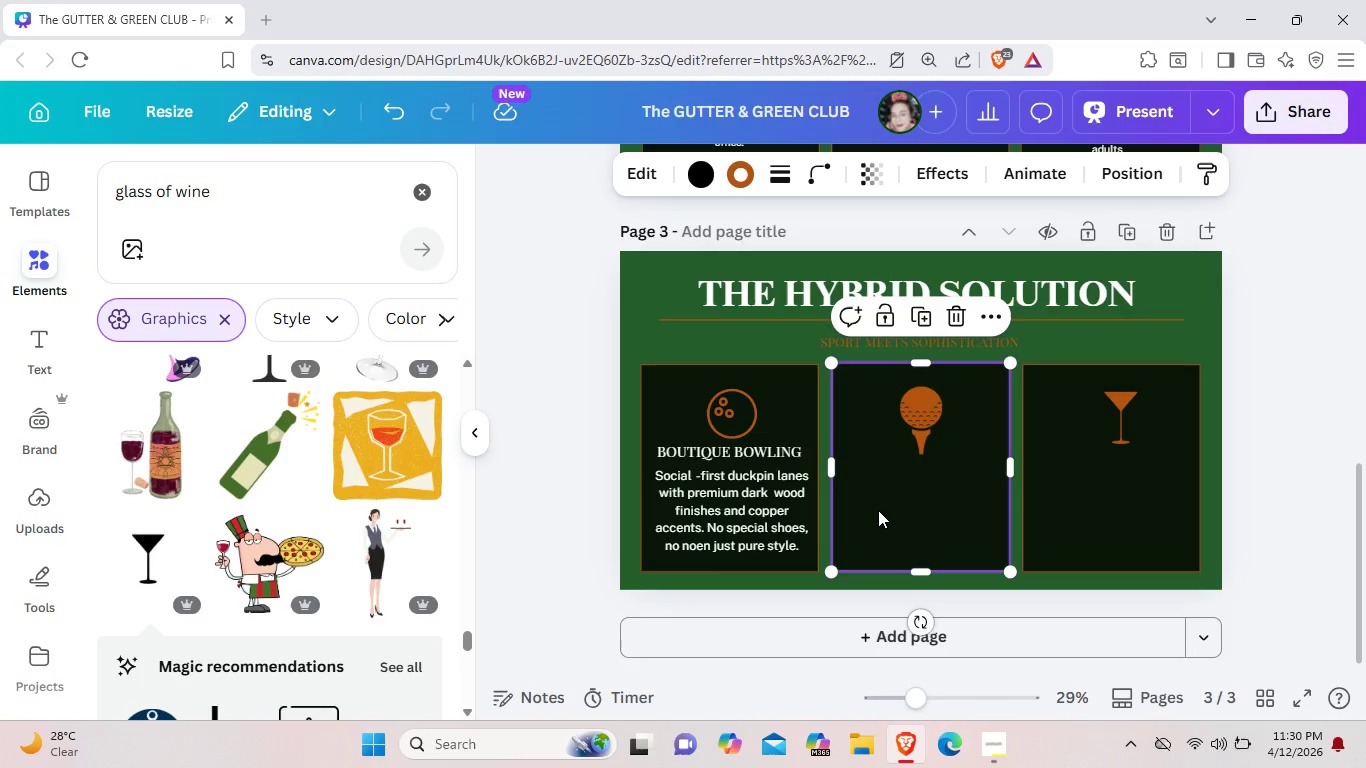 
left_click([755, 526])
 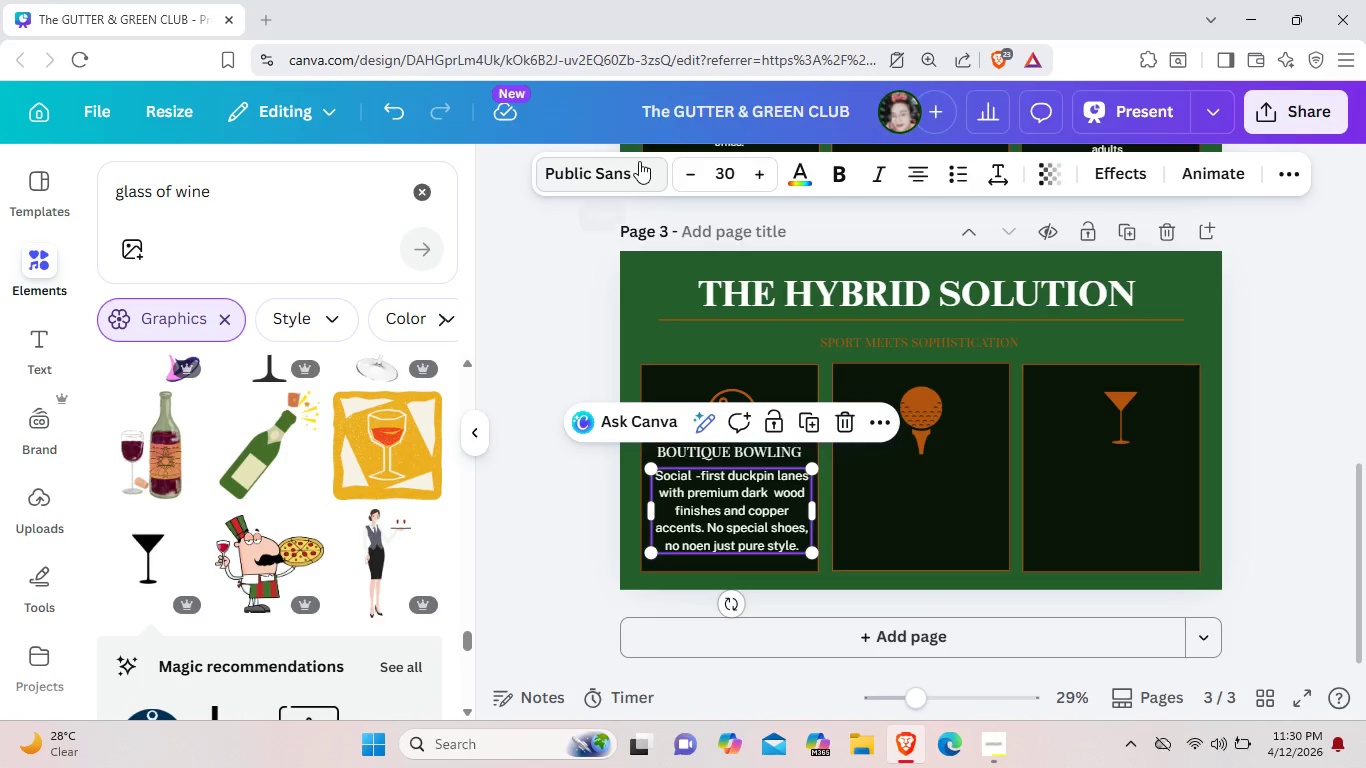 
left_click([639, 161])
 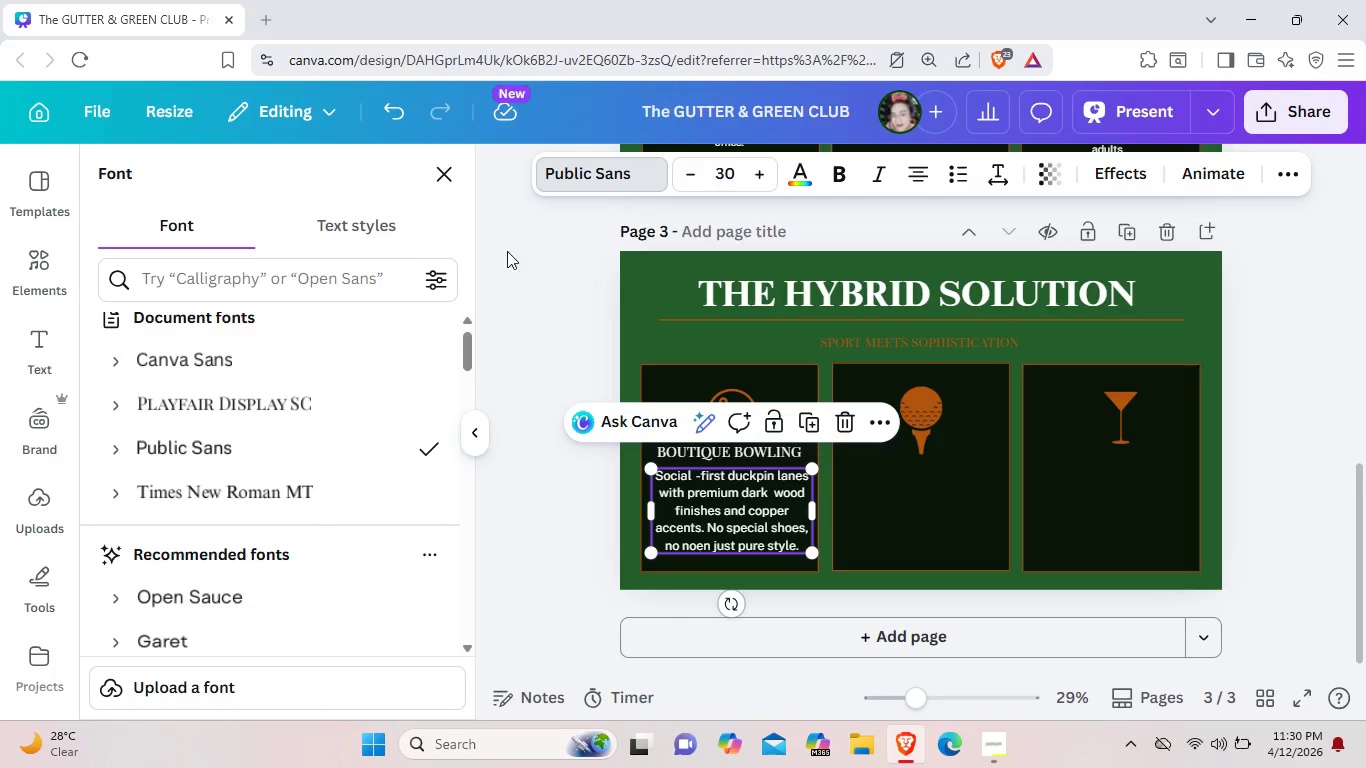 
left_click([325, 482])
 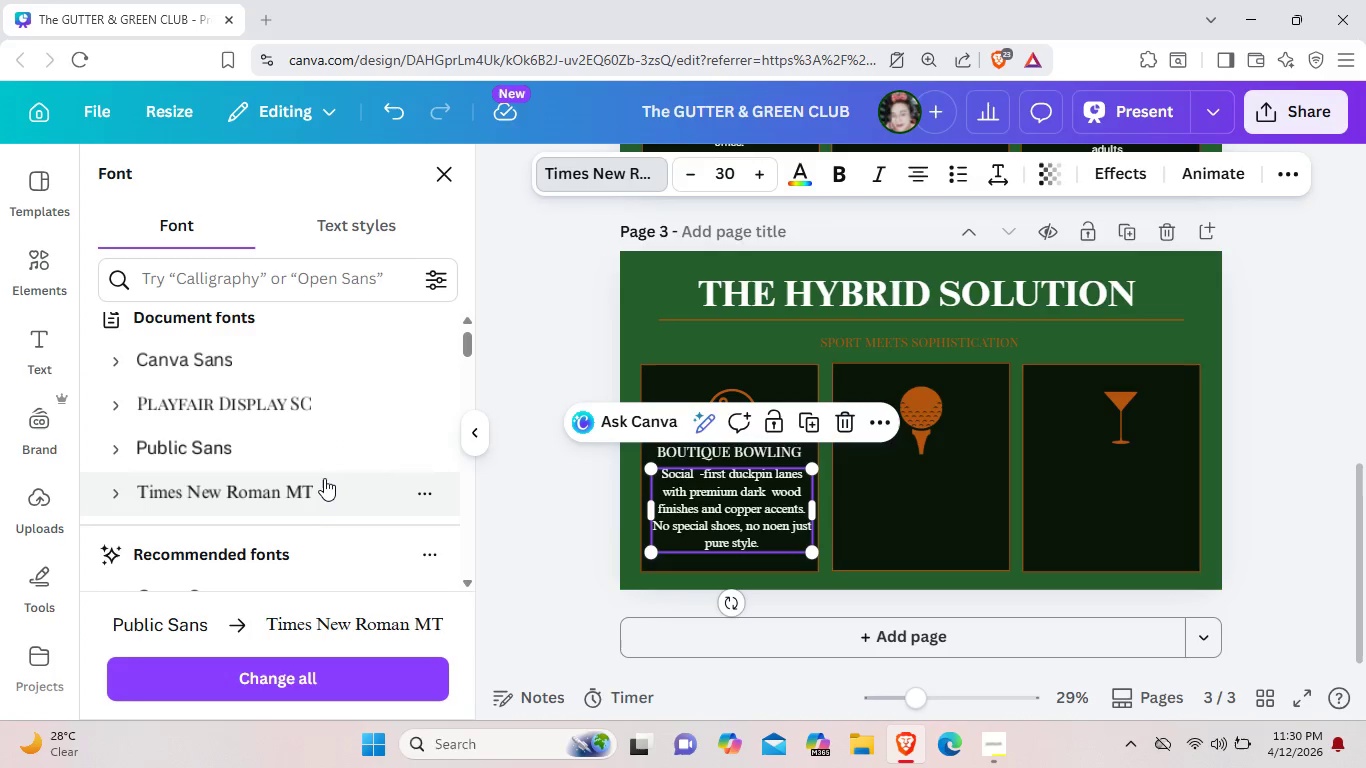 
scroll: coordinate [324, 477], scroll_direction: down, amount: 3.0
 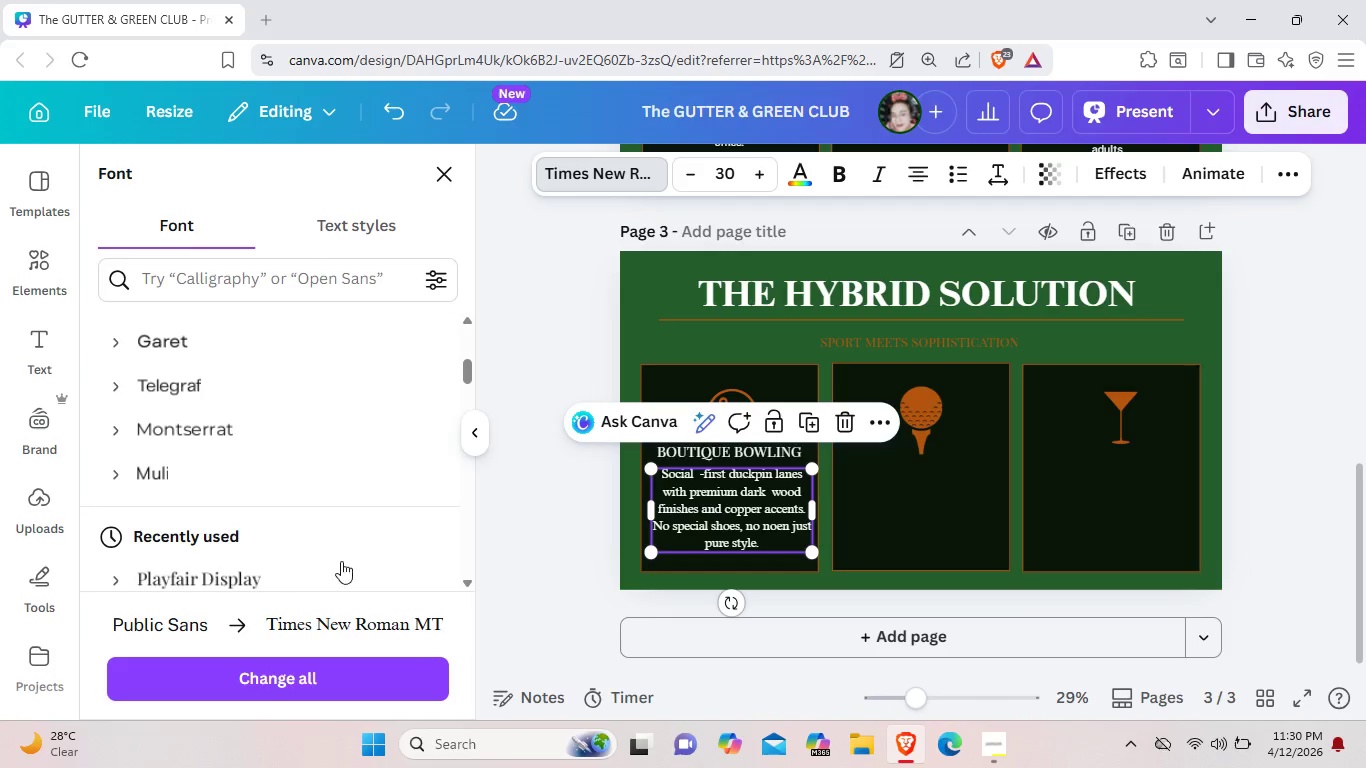 
left_click([341, 562])
 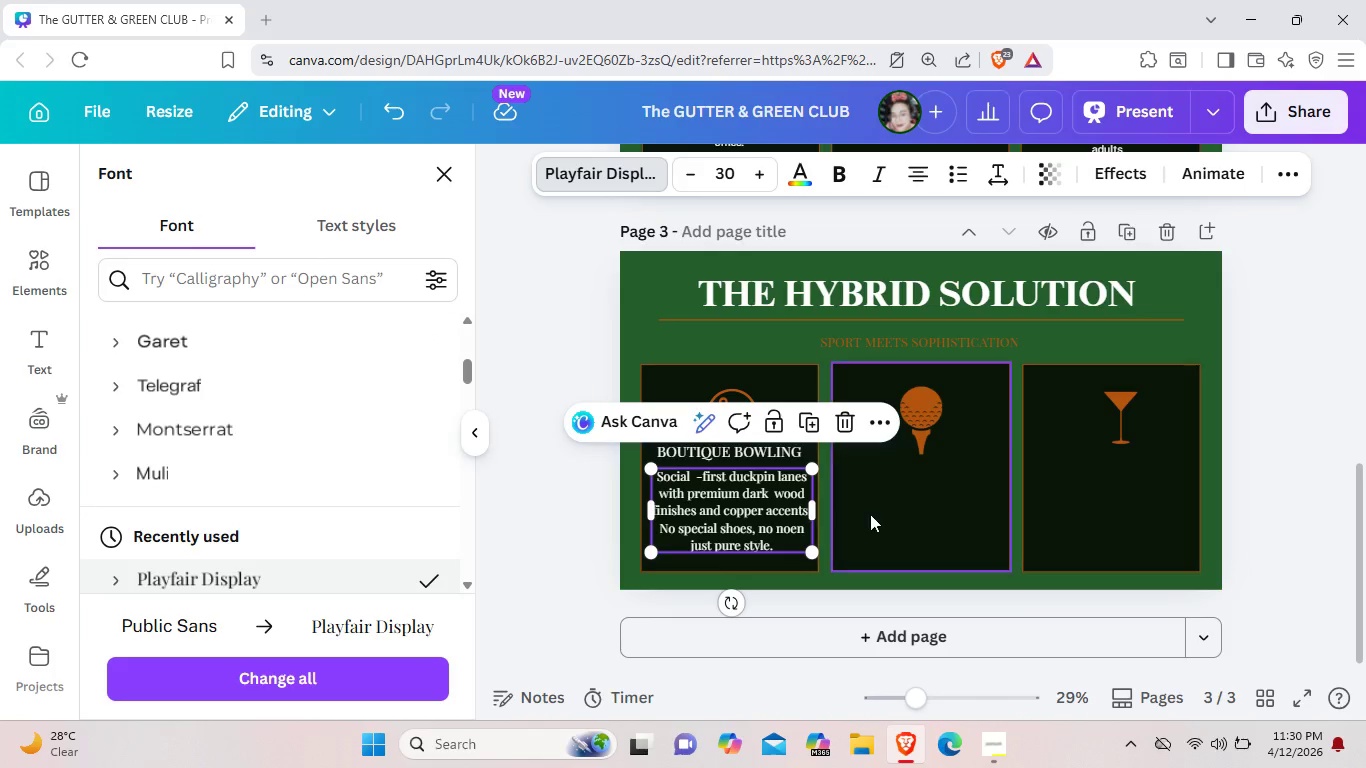 
left_click([873, 513])
 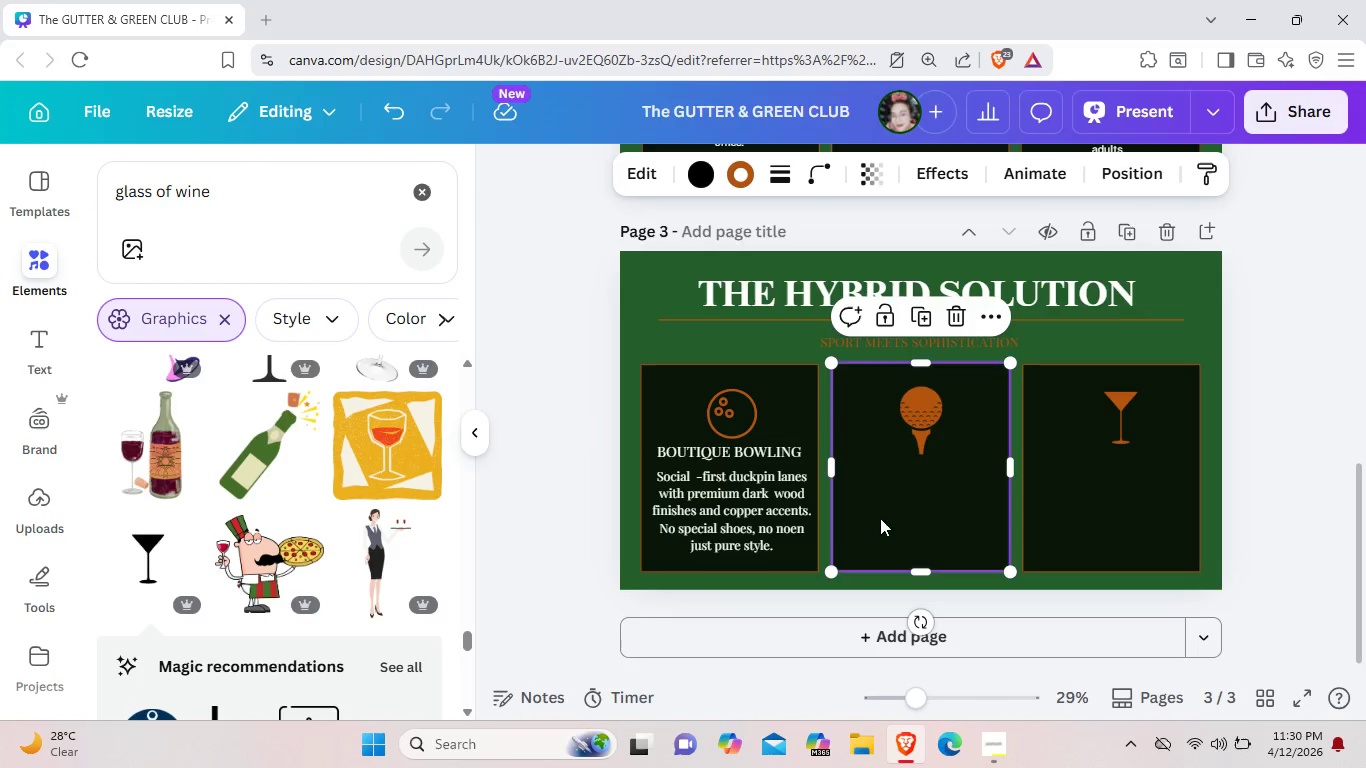 
scroll: coordinate [859, 541], scroll_direction: up, amount: 3.0
 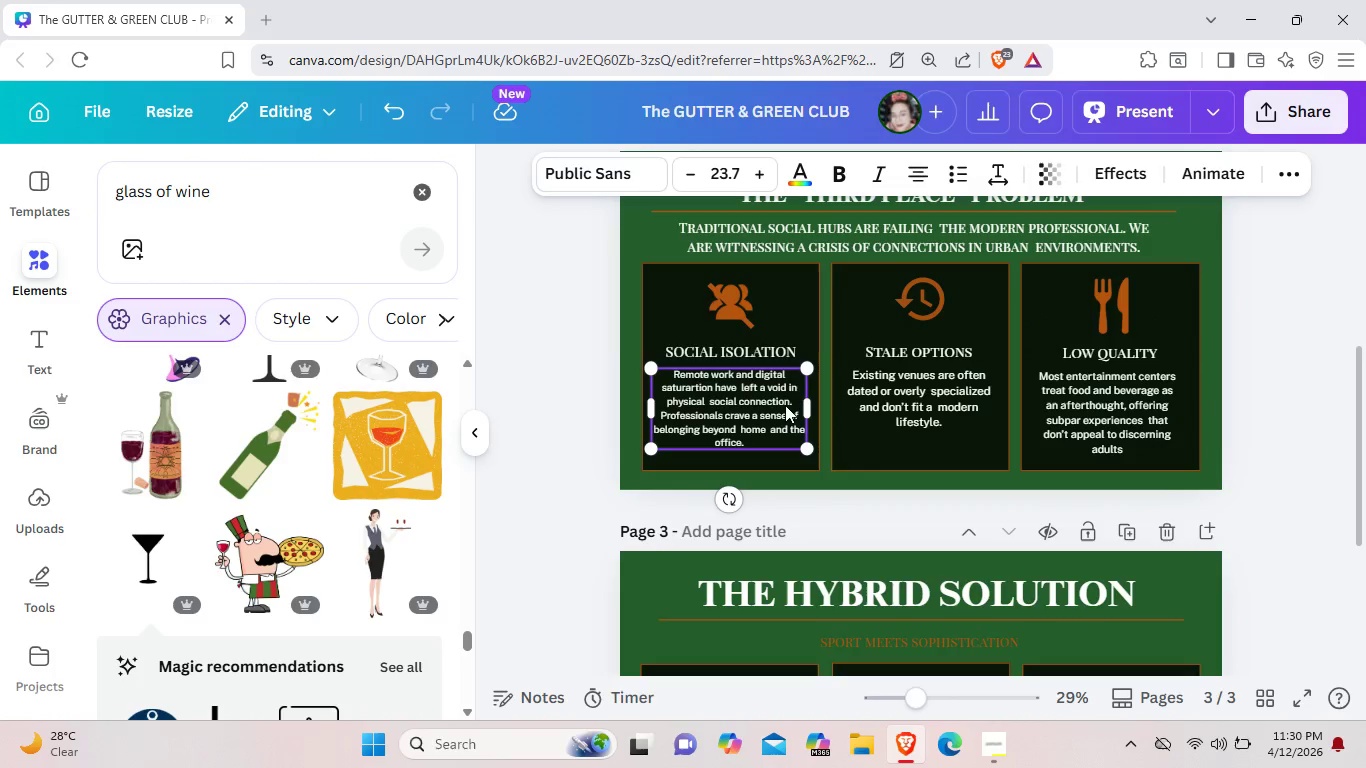 
left_click([785, 405])
 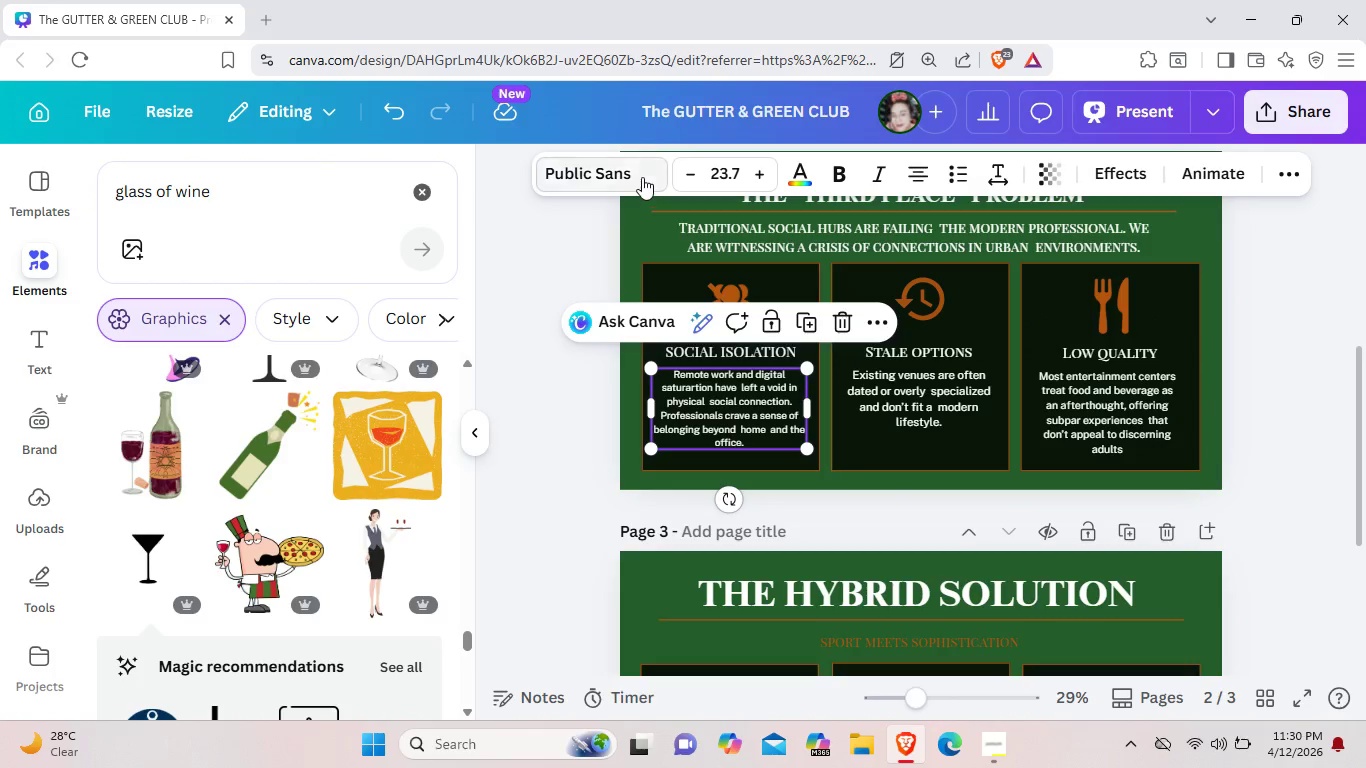 
left_click([642, 177])
 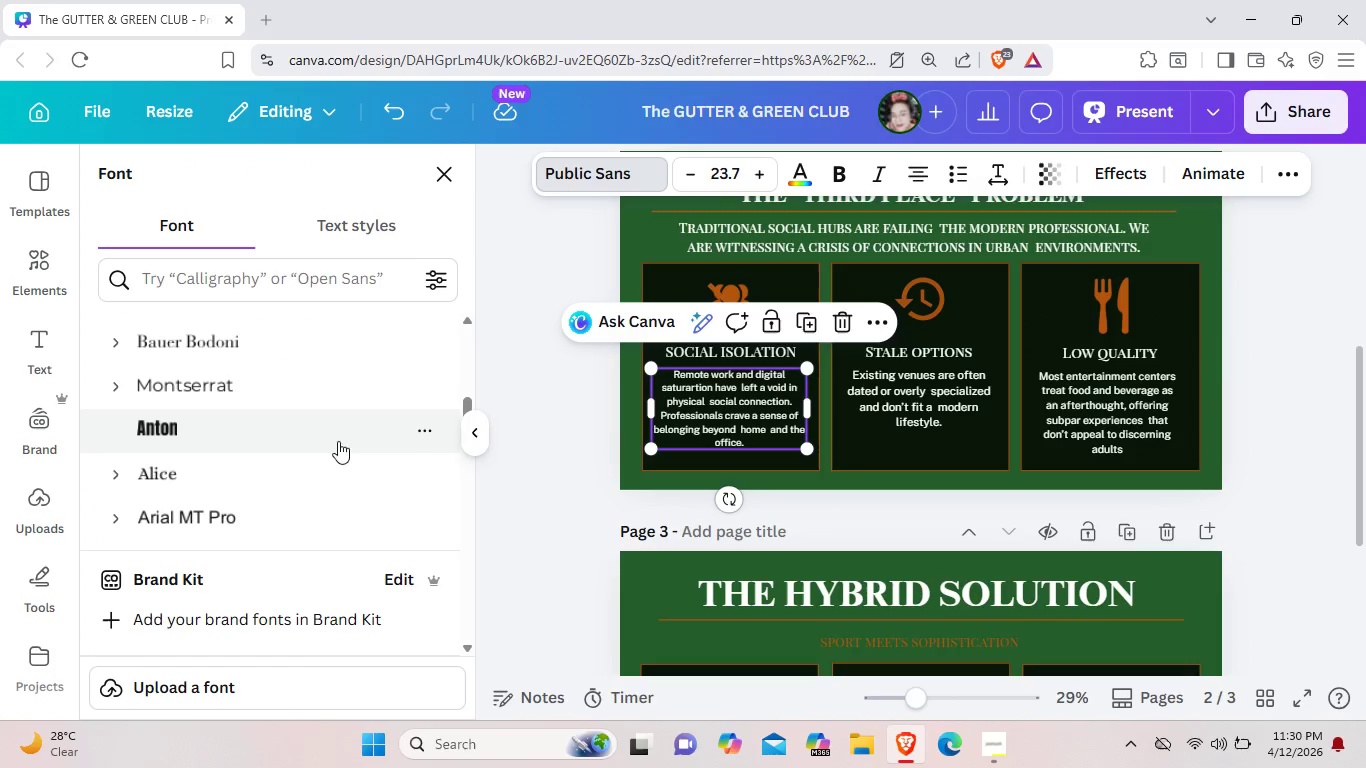 
scroll: coordinate [315, 476], scroll_direction: down, amount: 7.0
 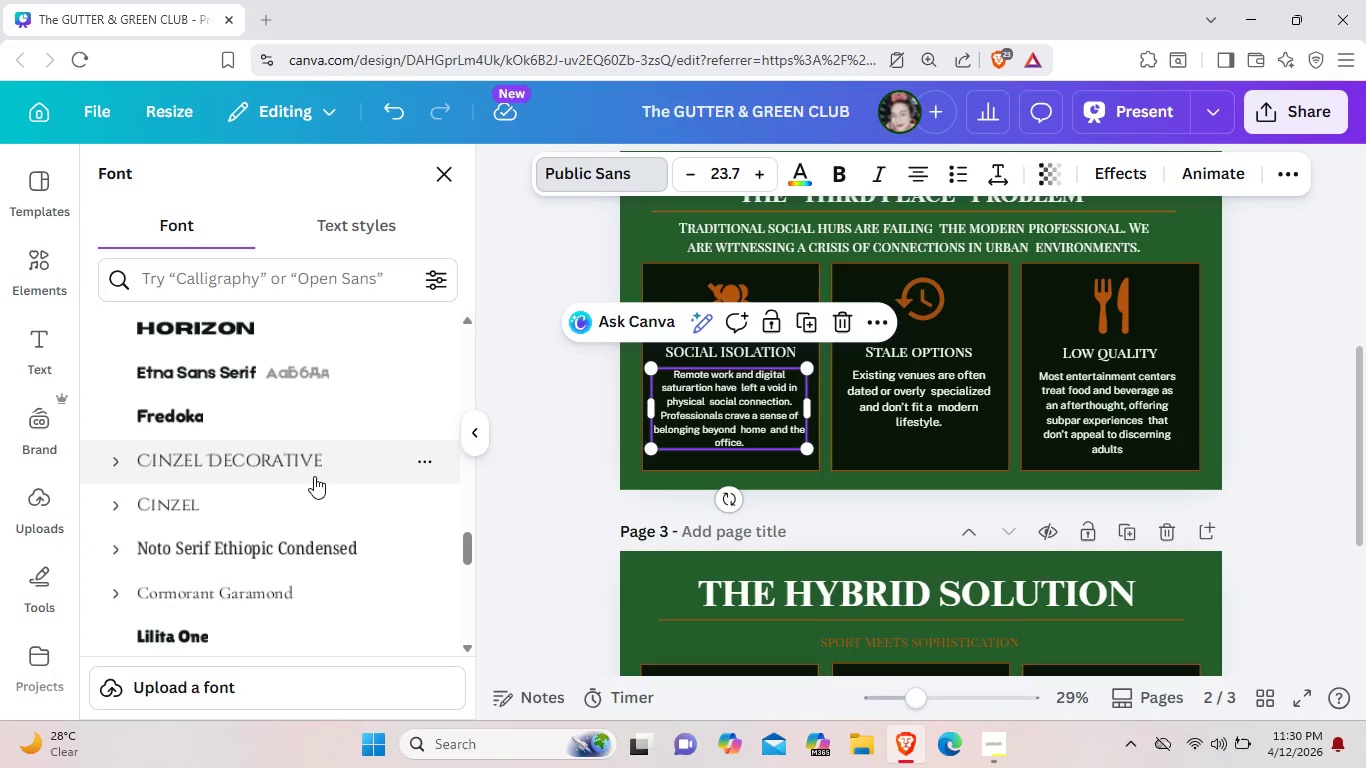 
scroll: coordinate [307, 470], scroll_direction: up, amount: 17.0
 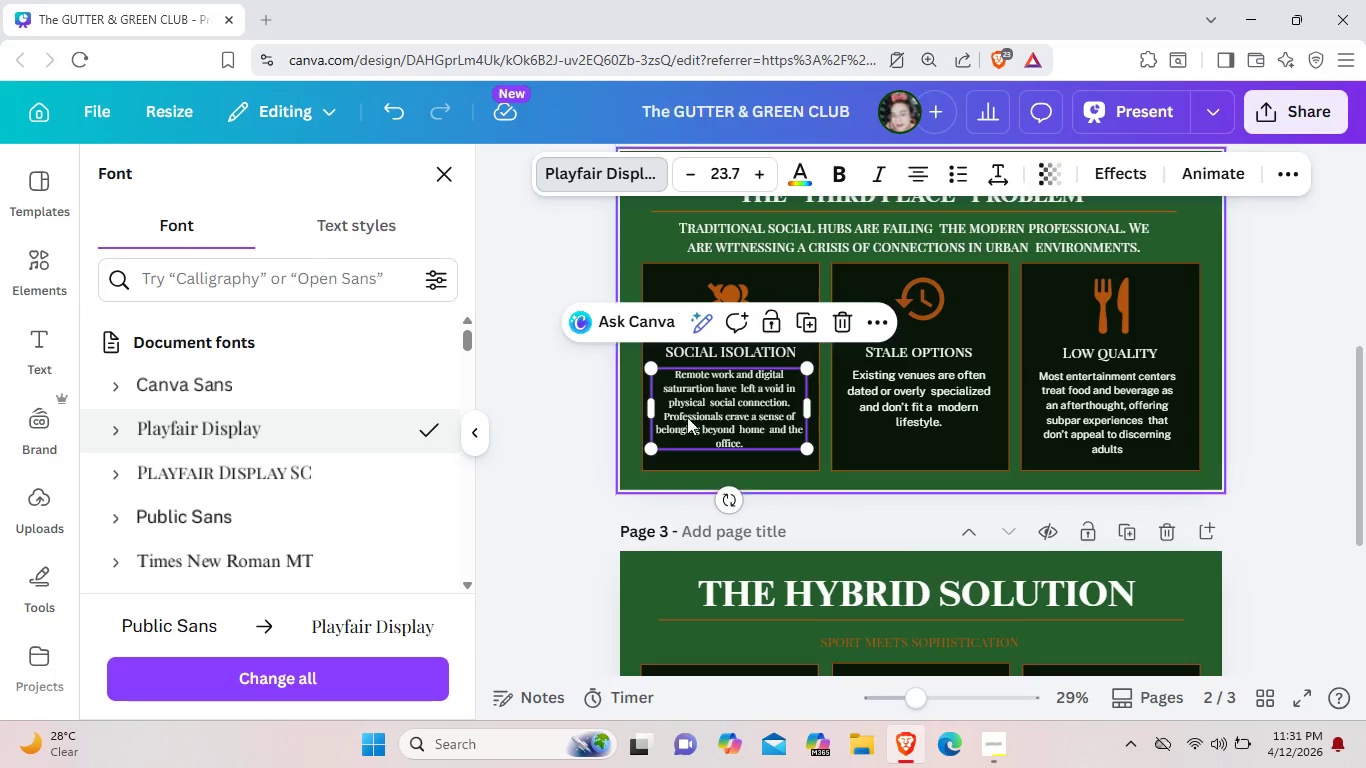 
left_click([927, 403])
 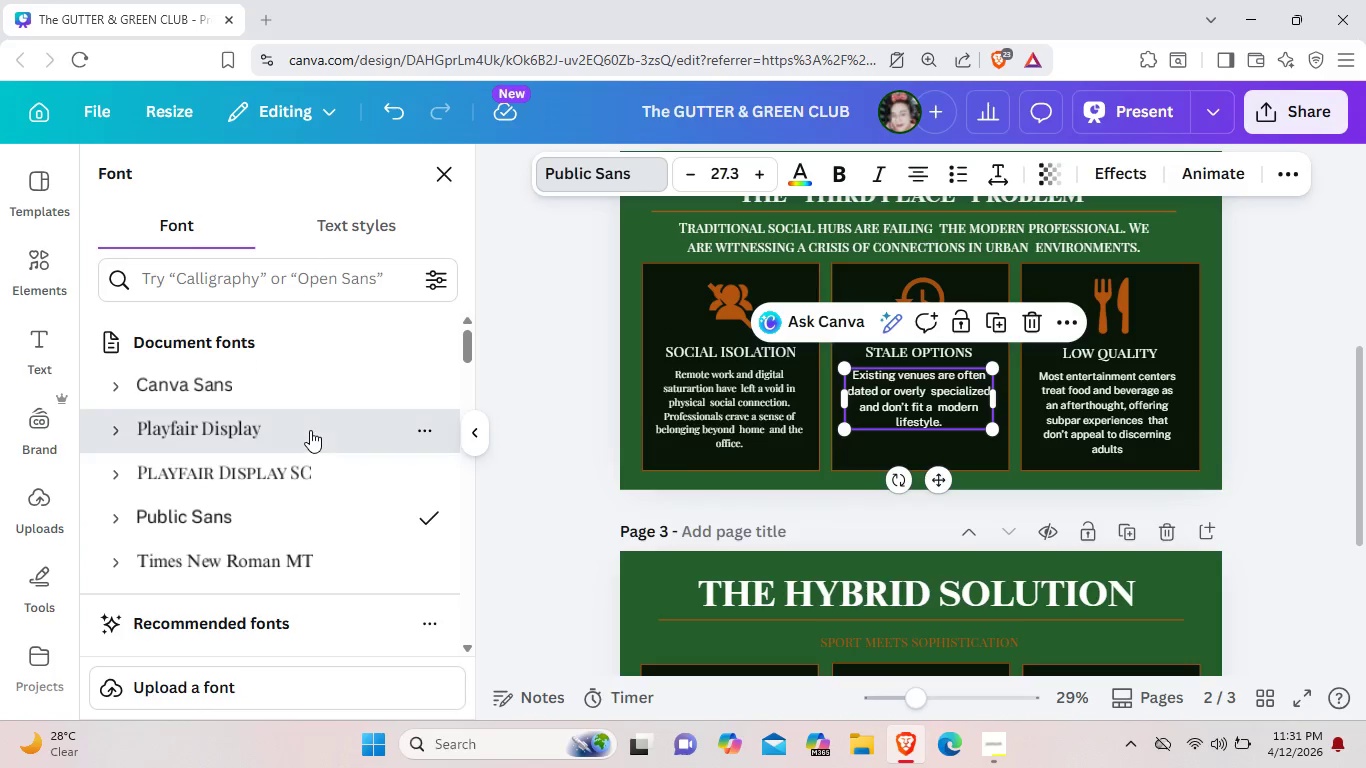 
left_click([310, 430])
 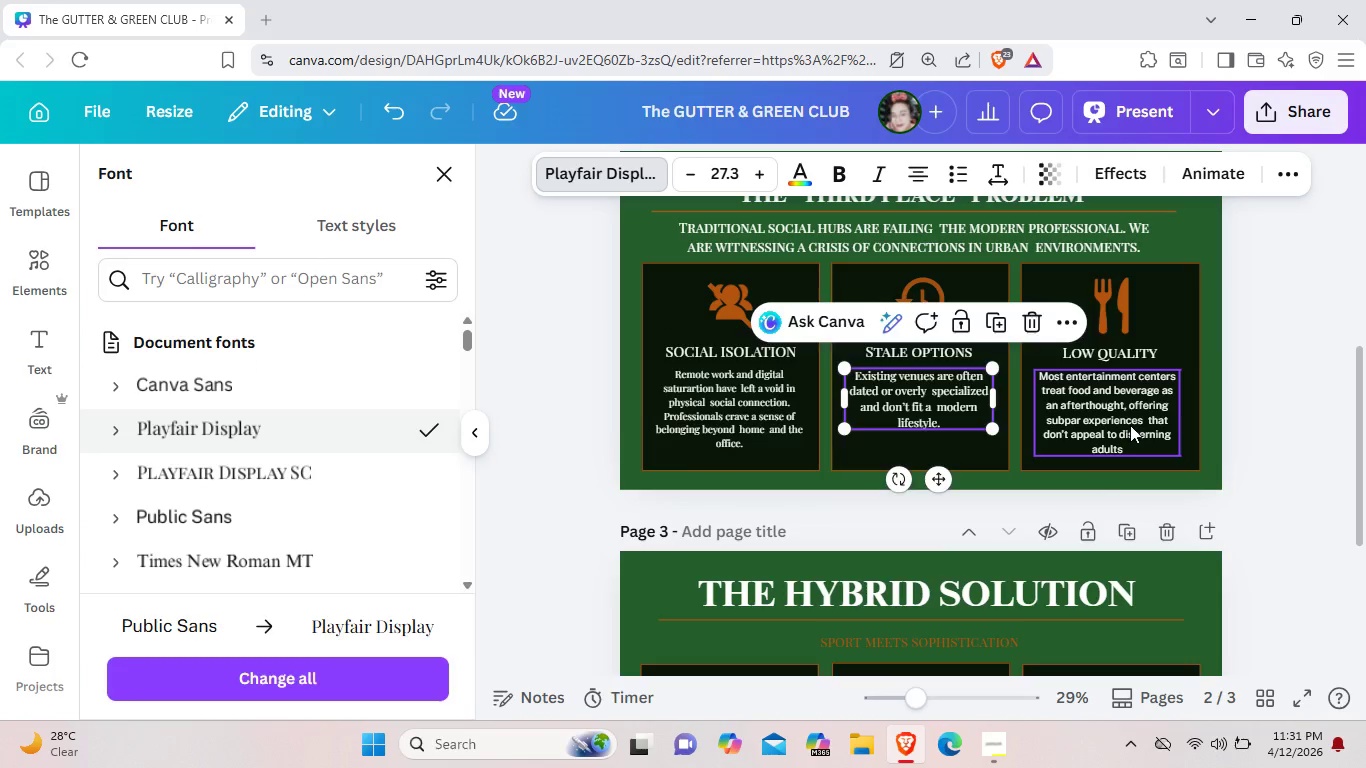 
left_click([1130, 425])
 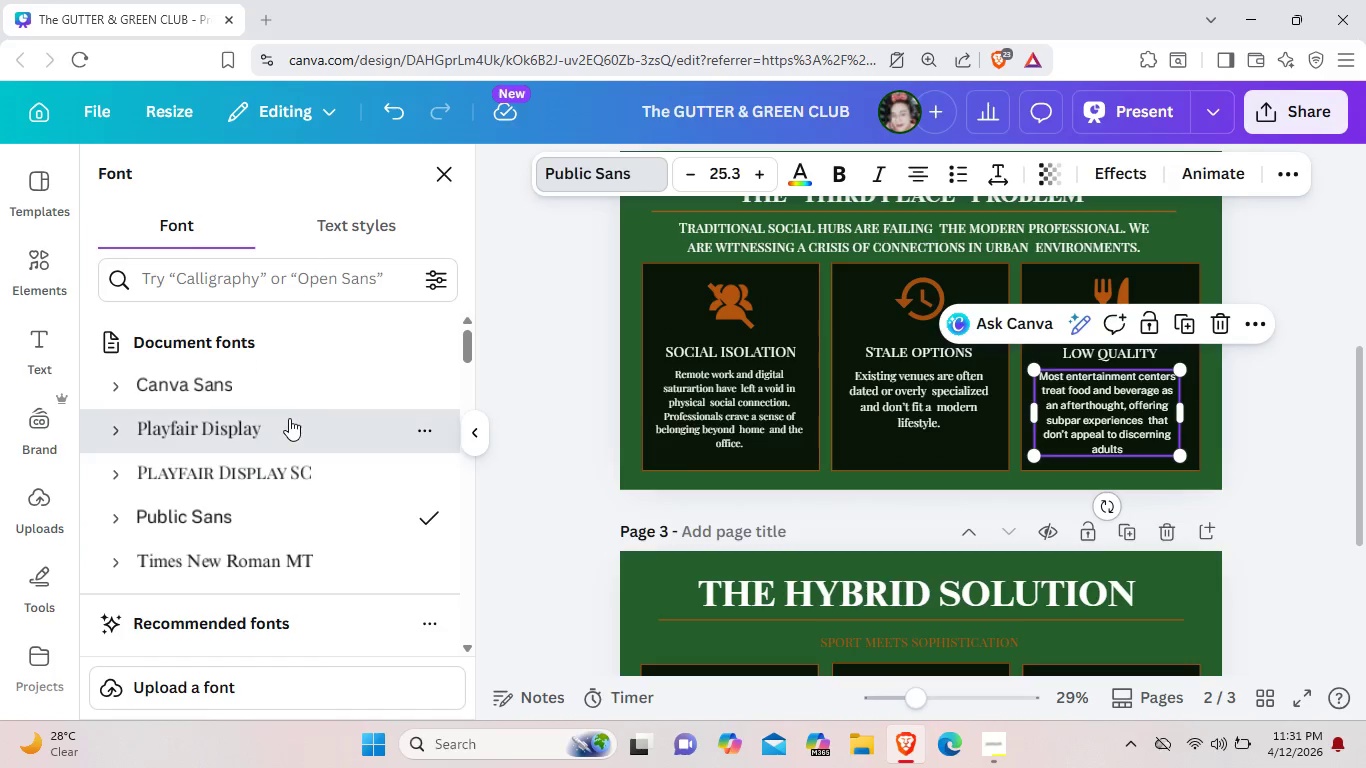 
left_click([289, 418])
 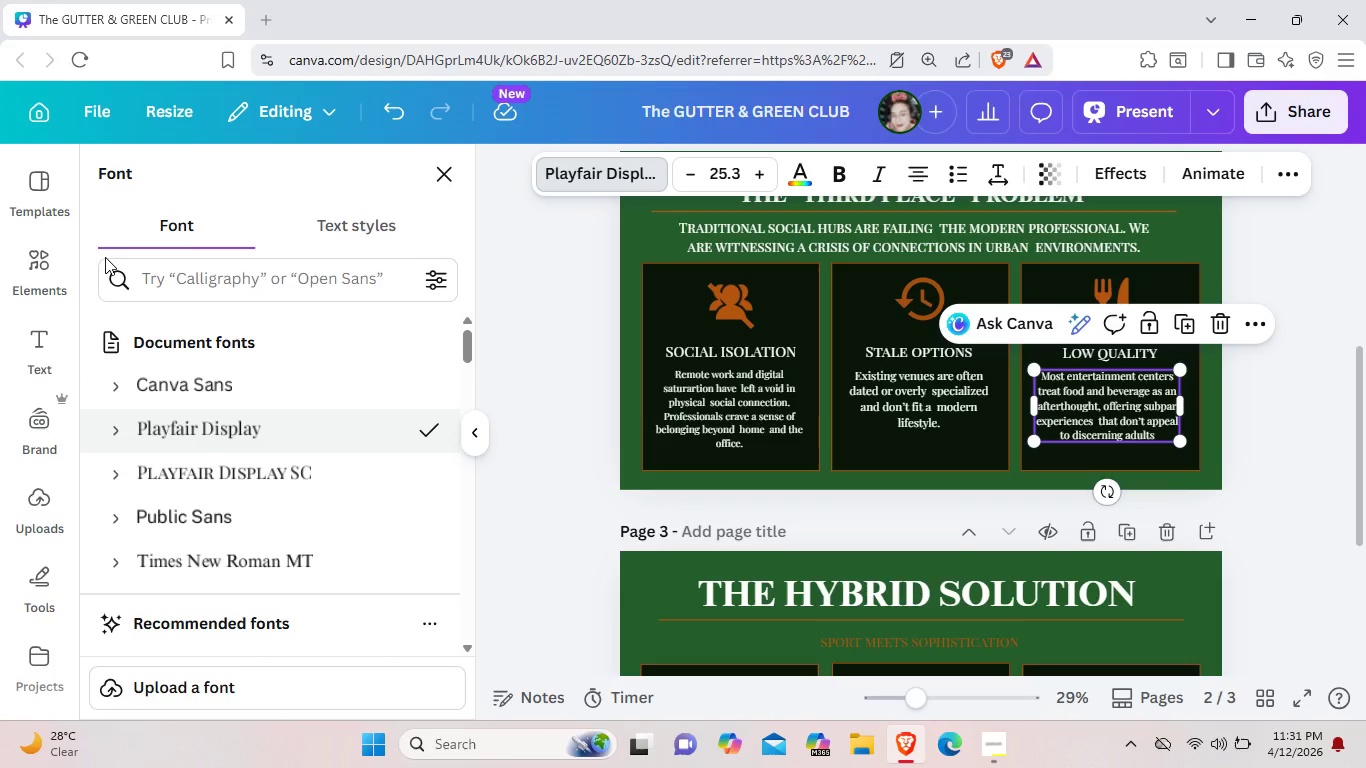 
wait(27.89)
 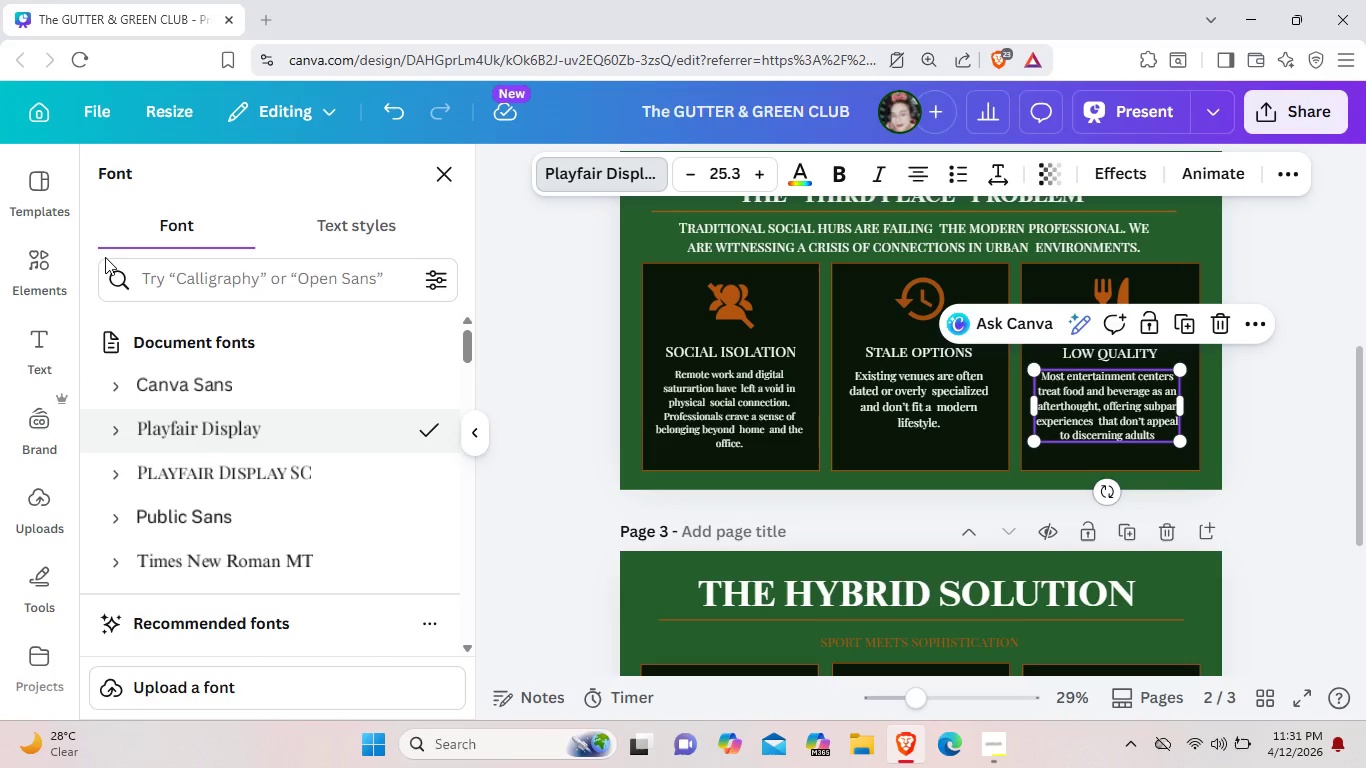 
left_click([961, 451])
 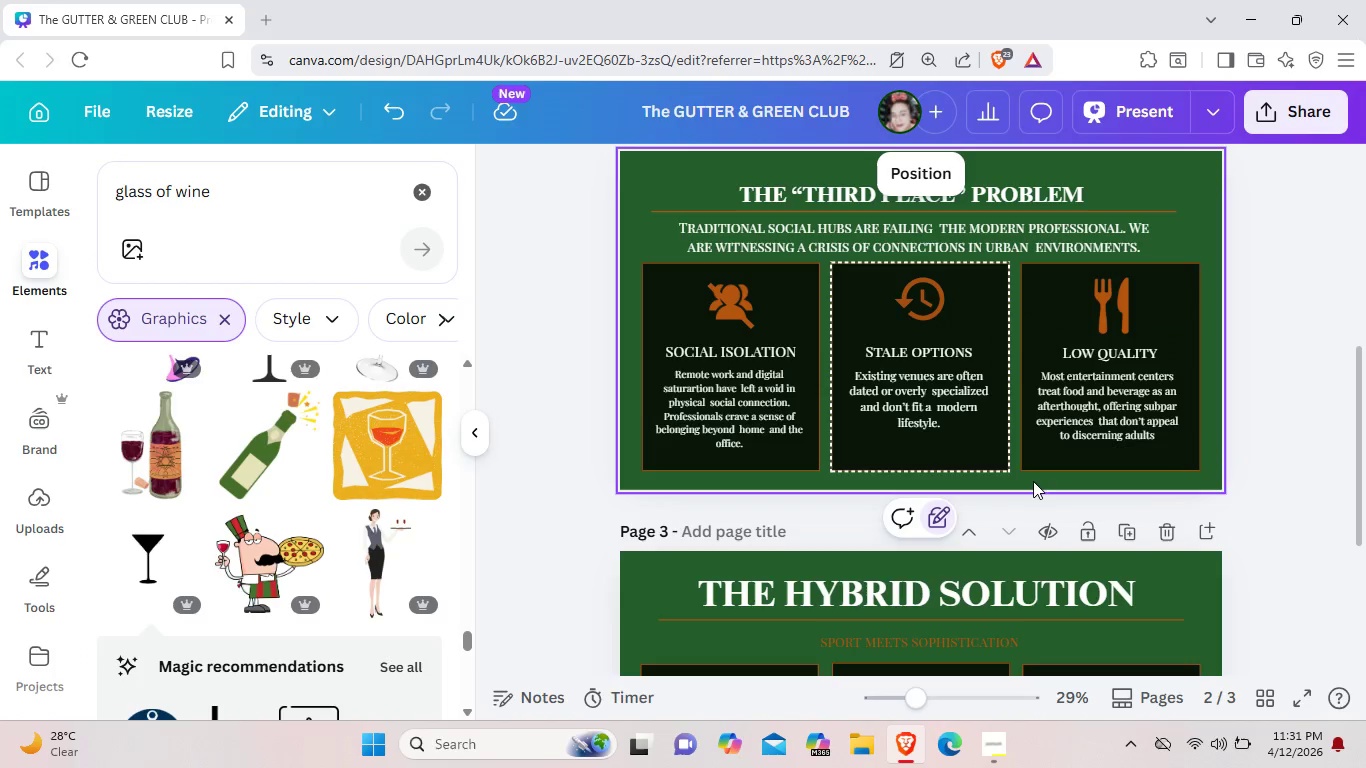 
left_click([1033, 479])
 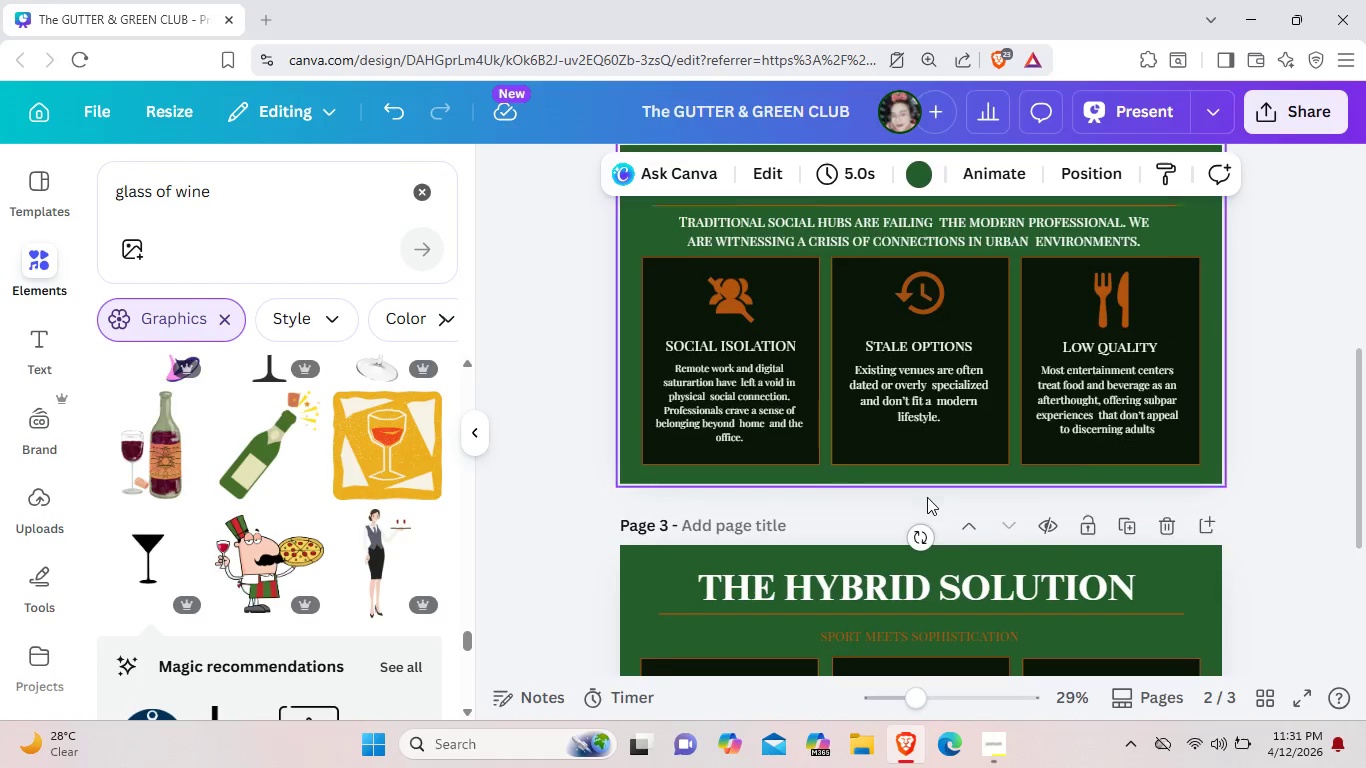 
scroll: coordinate [927, 497], scroll_direction: down, amount: 5.0
 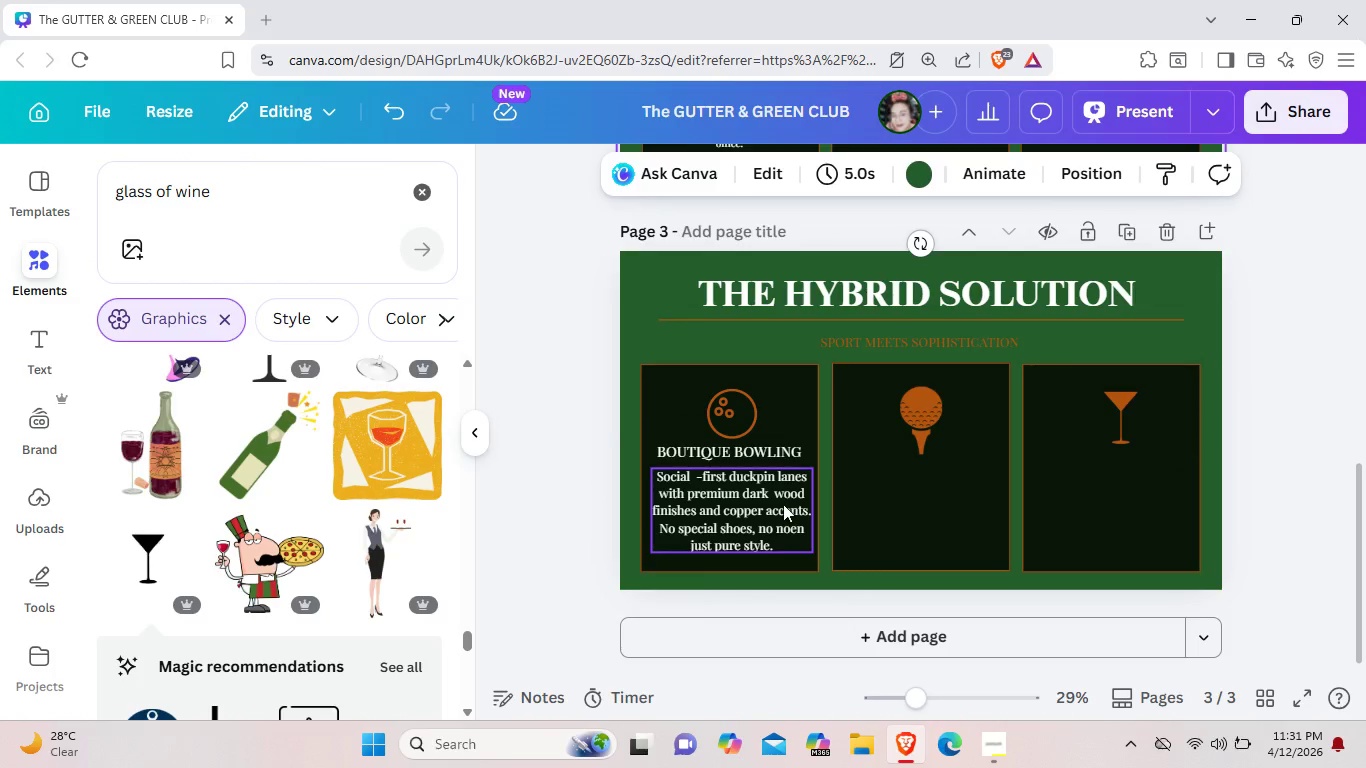 
left_click([783, 504])
 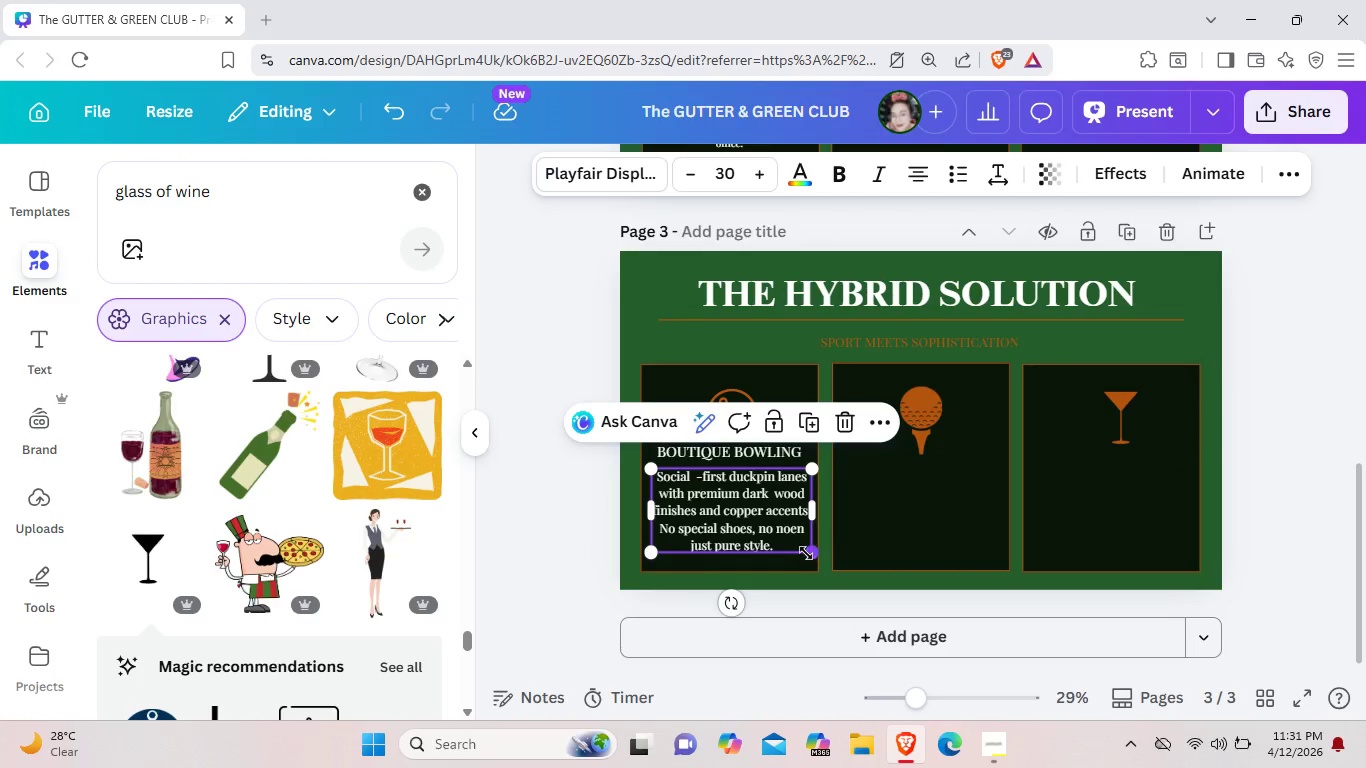 
left_click_drag(start_coordinate=[806, 553], to_coordinate=[801, 546])
 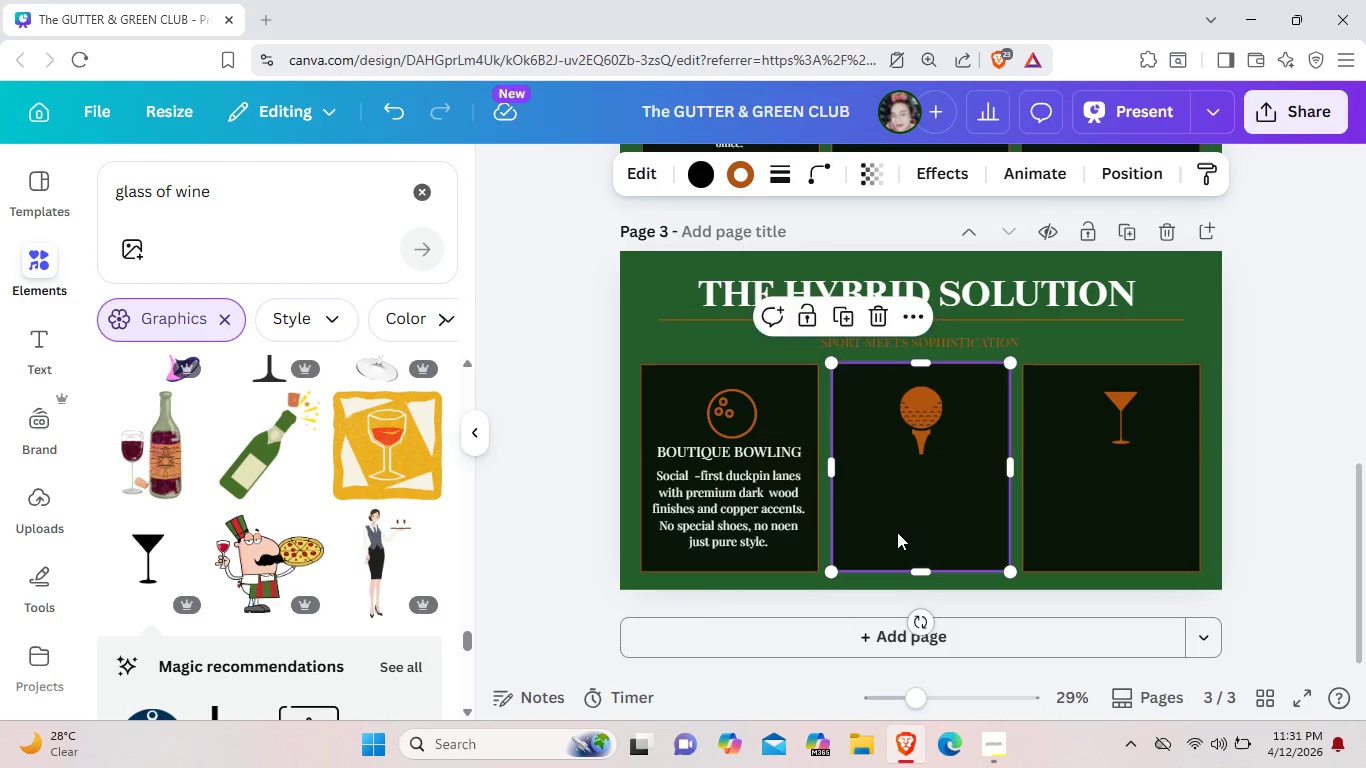 
left_click([897, 532])
 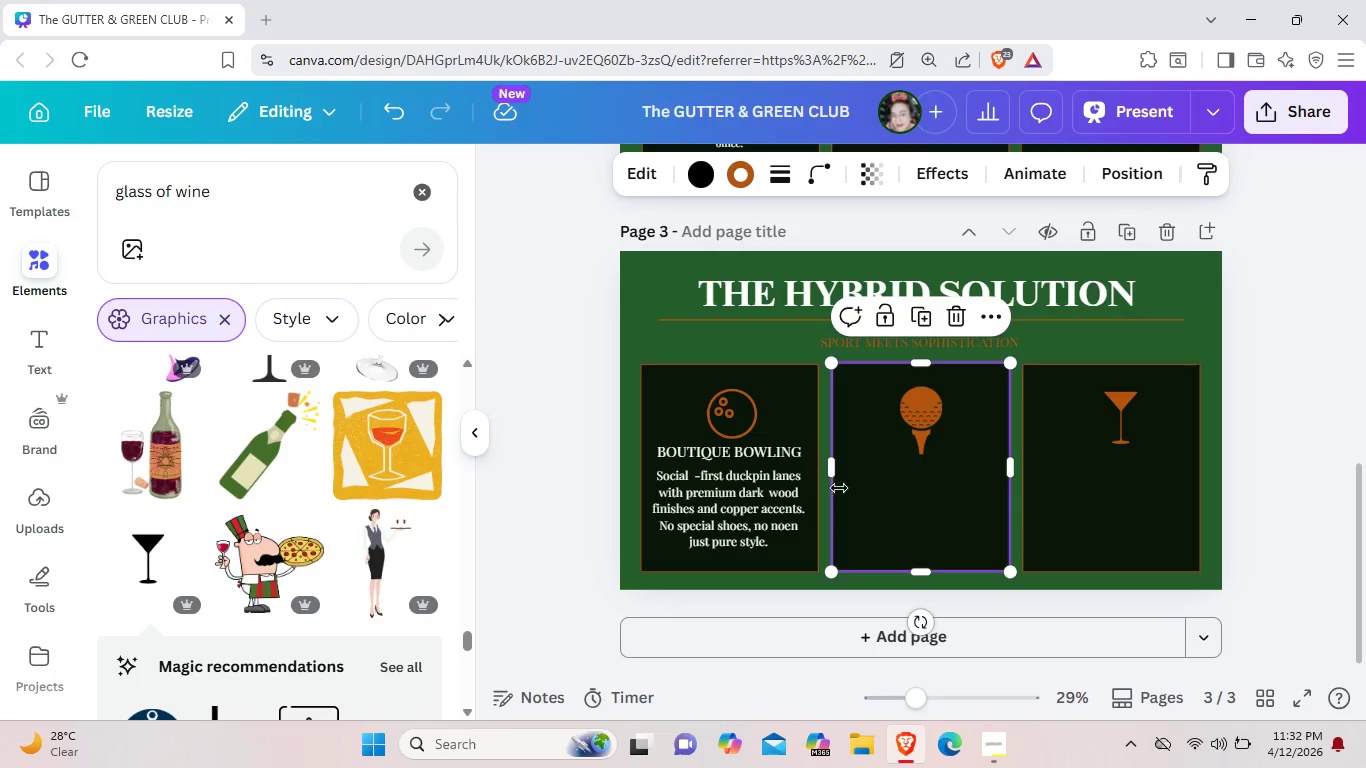 
wait(25.95)
 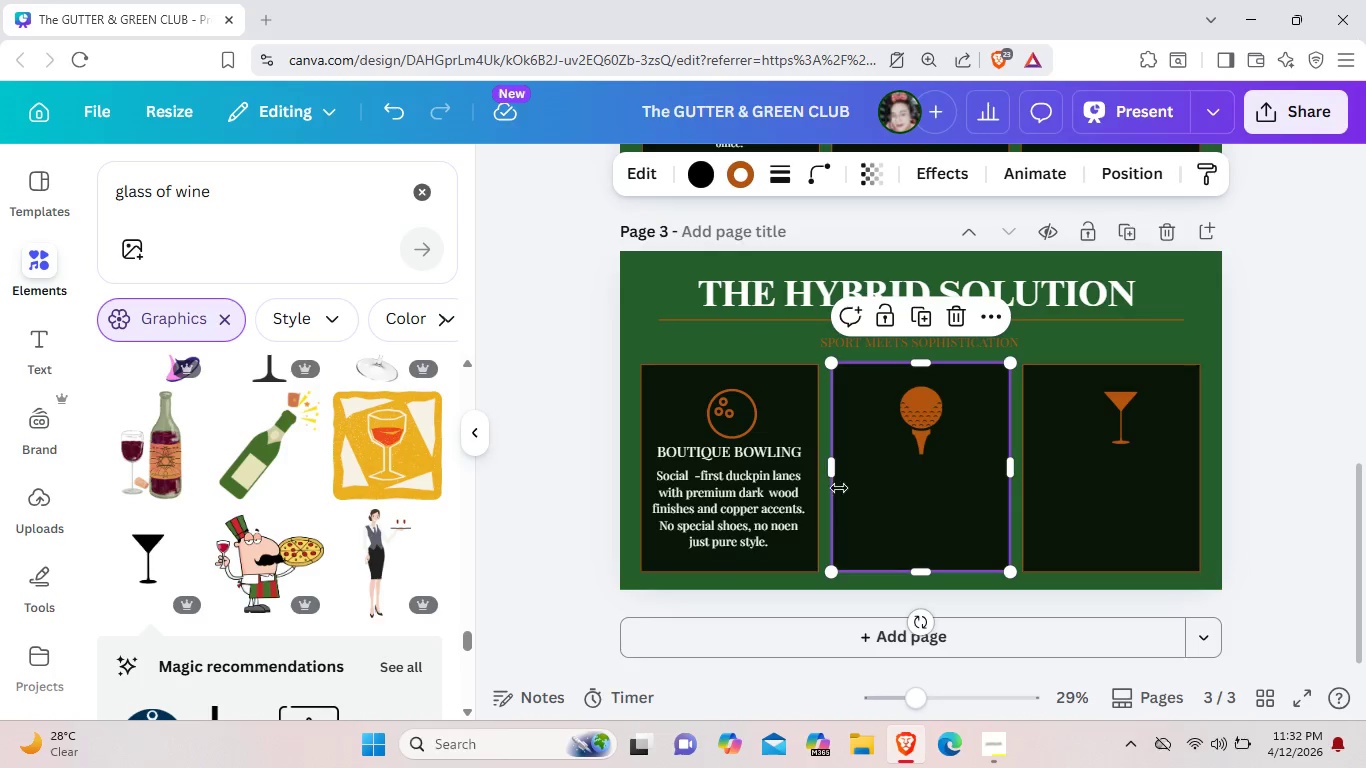 
left_click([770, 450])
 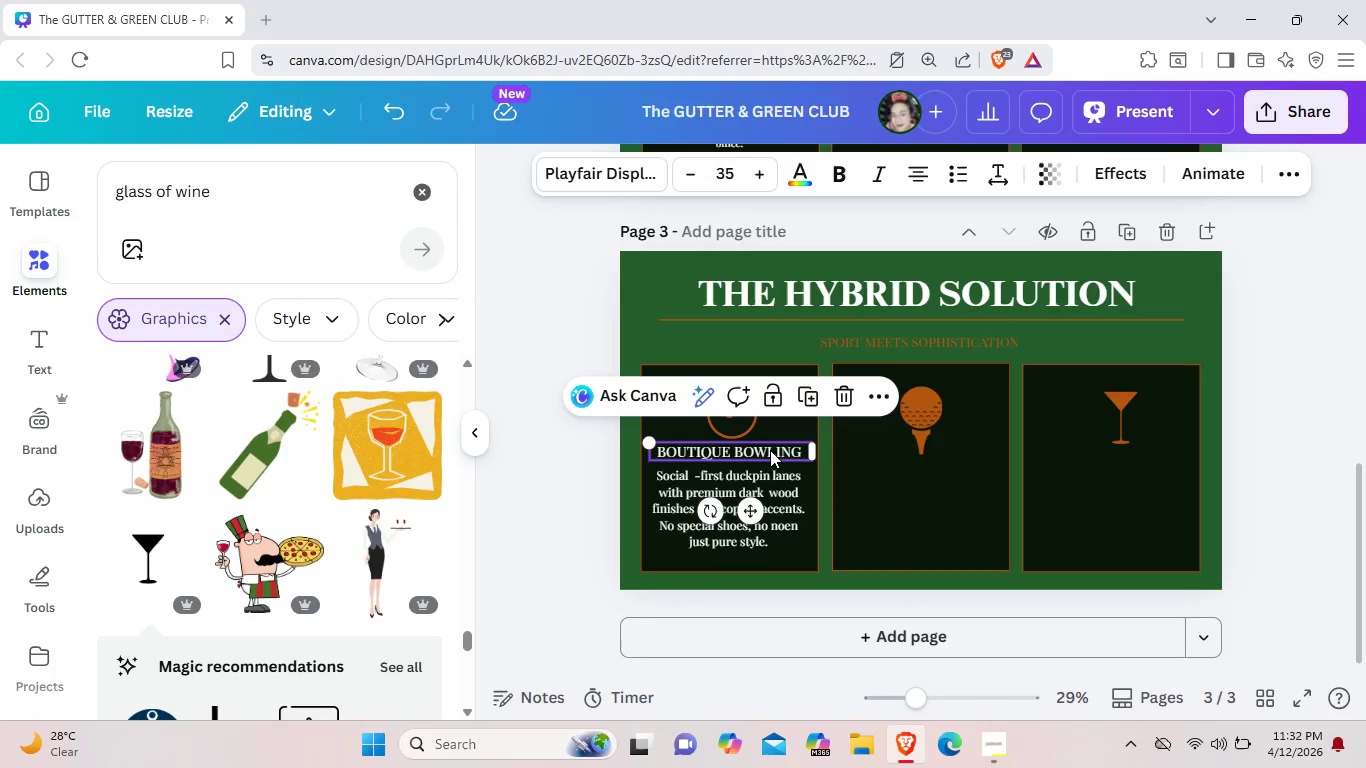 
key(Control+C)
 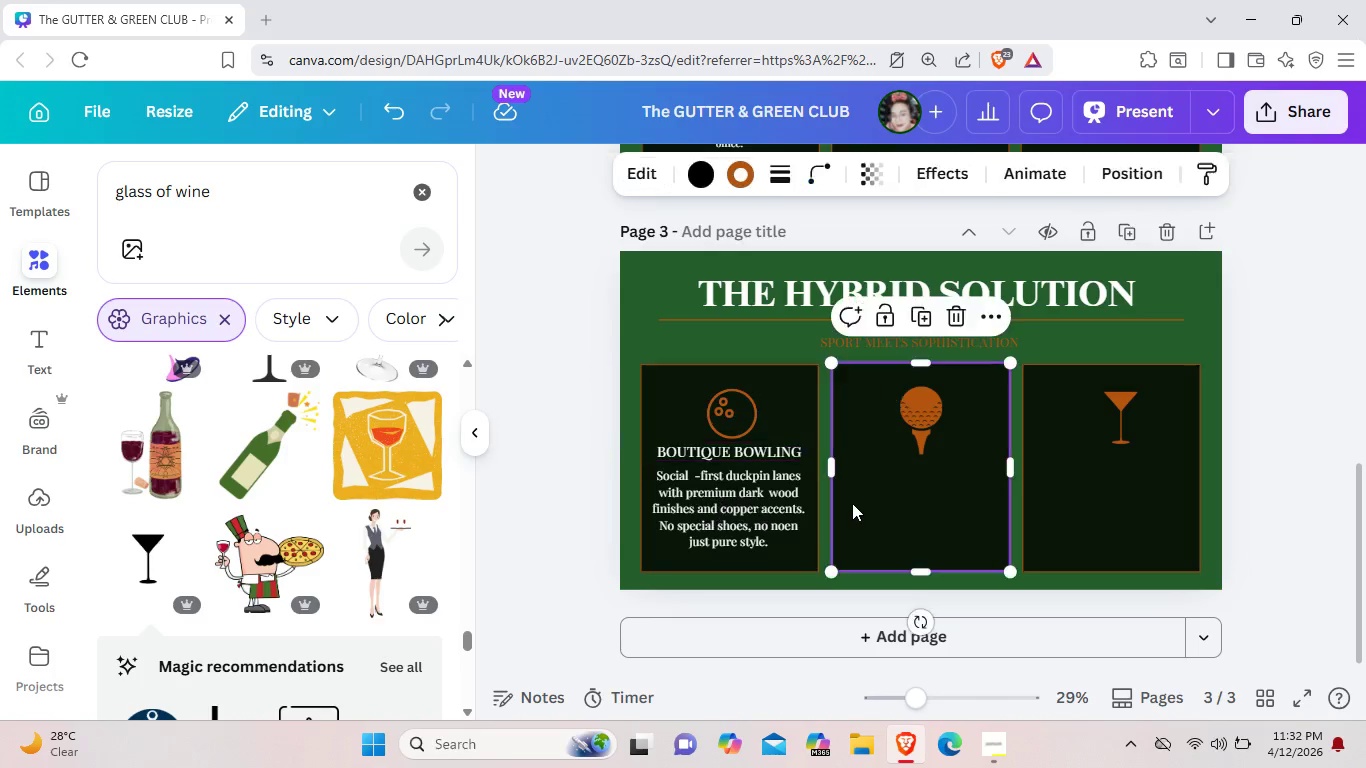 
left_click([852, 503])
 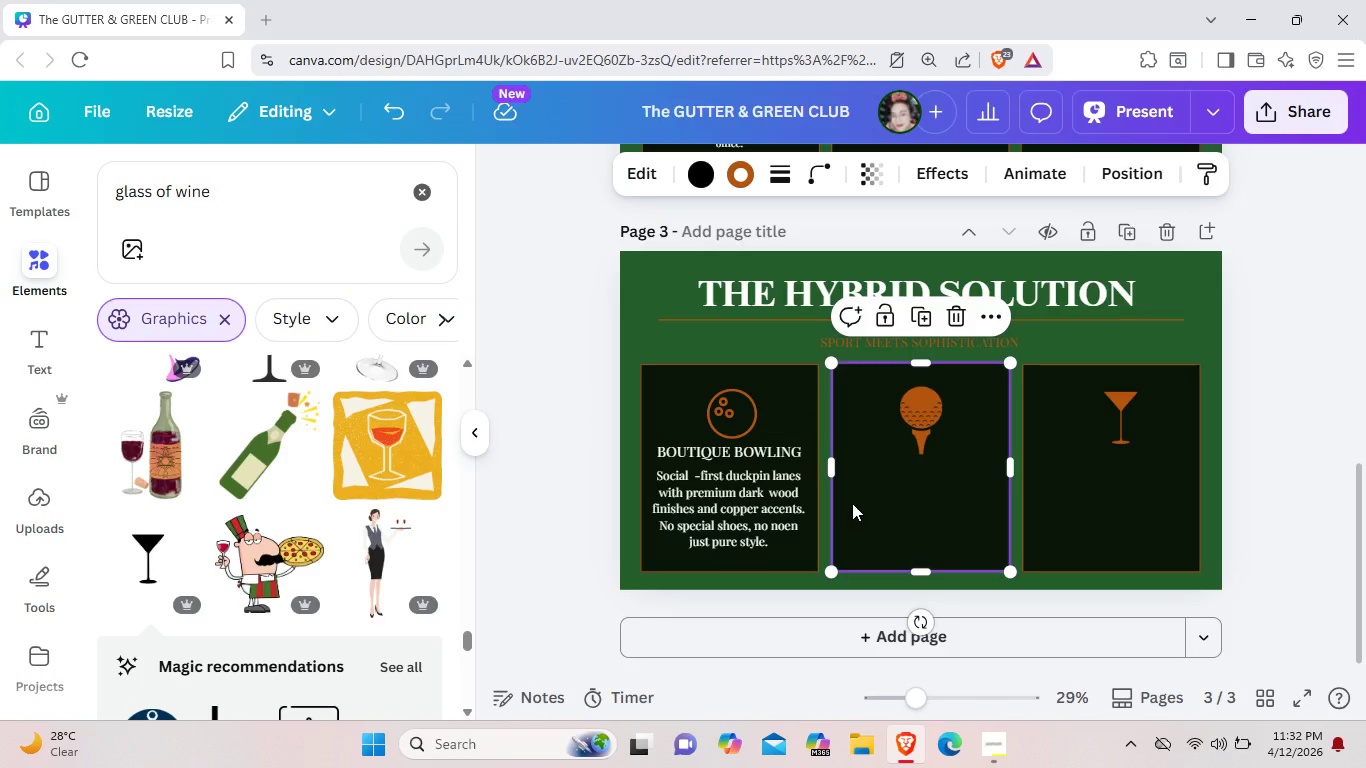 
key(Control+V)
 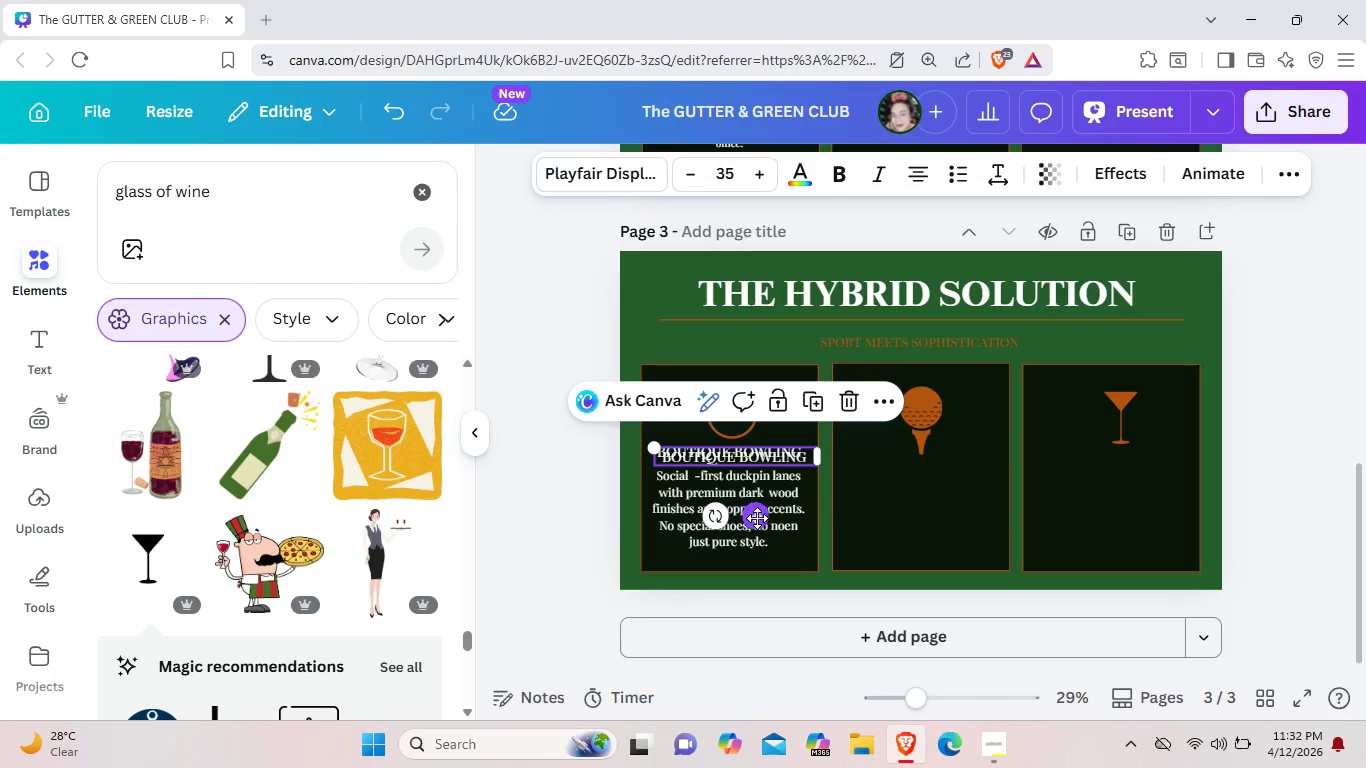 
left_click_drag(start_coordinate=[752, 518], to_coordinate=[935, 533])
 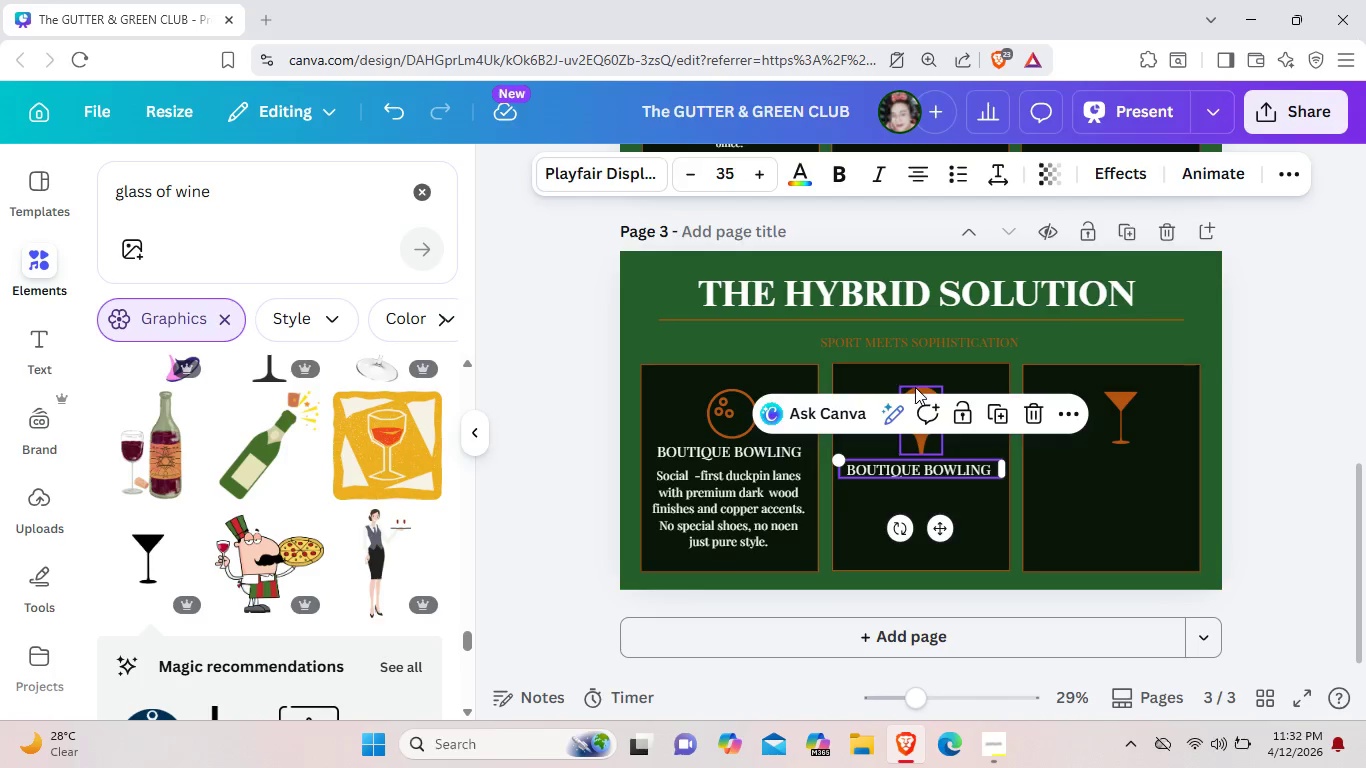 
left_click([915, 387])
 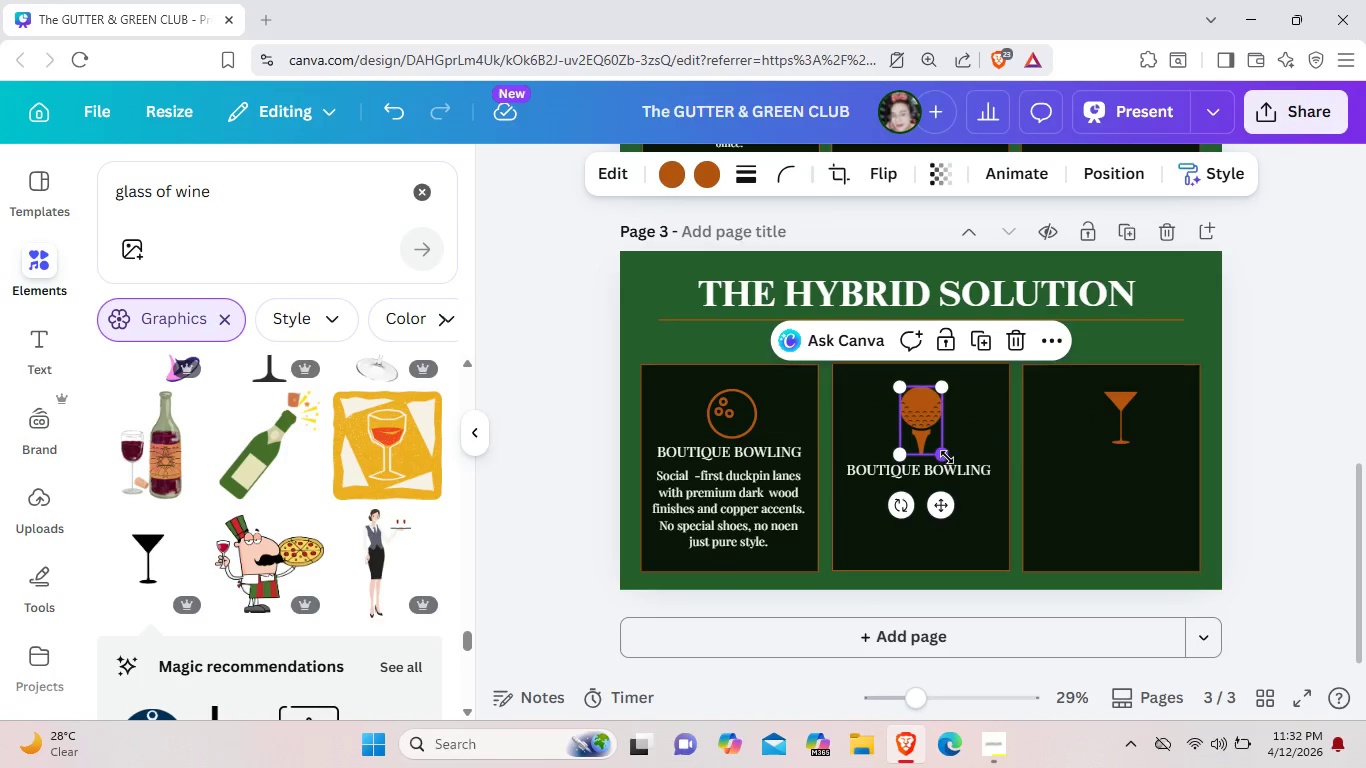 
left_click_drag(start_coordinate=[947, 459], to_coordinate=[944, 446])
 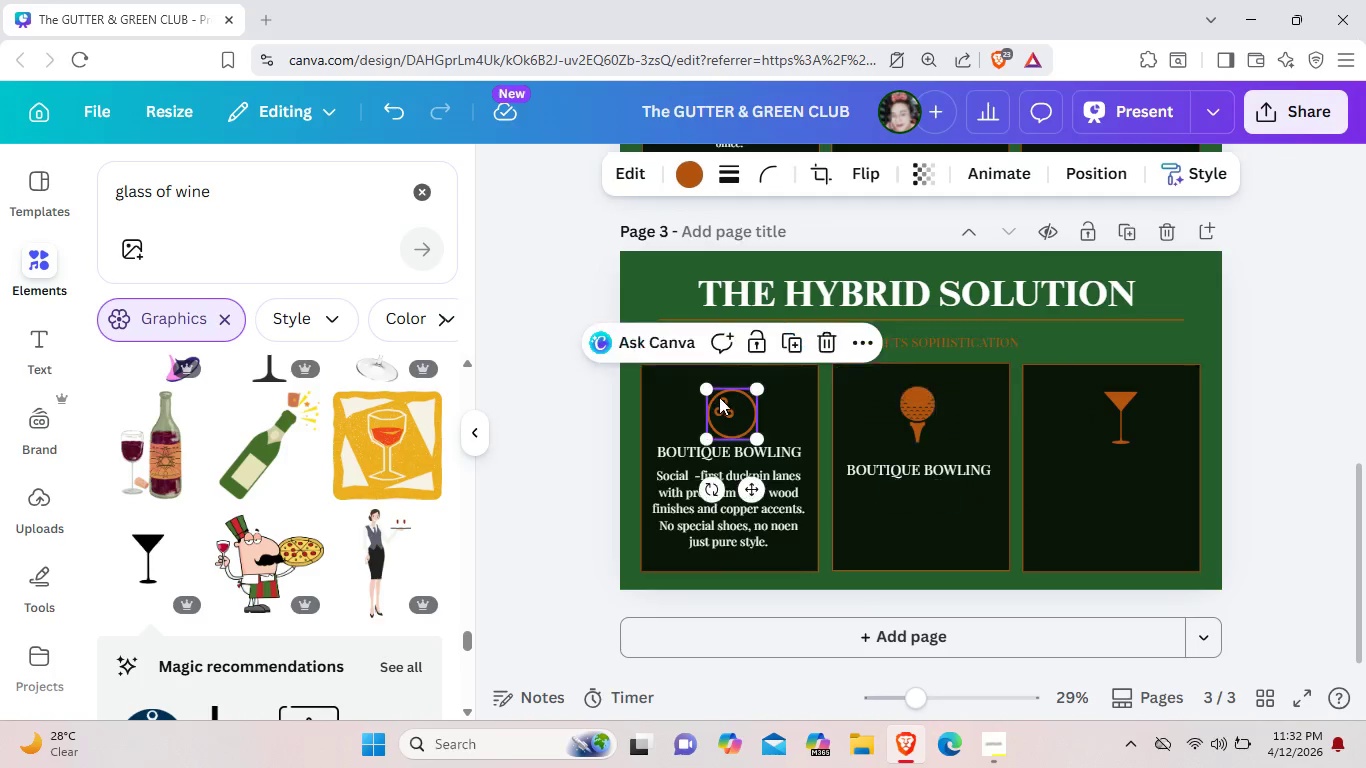 
left_click([719, 397])
 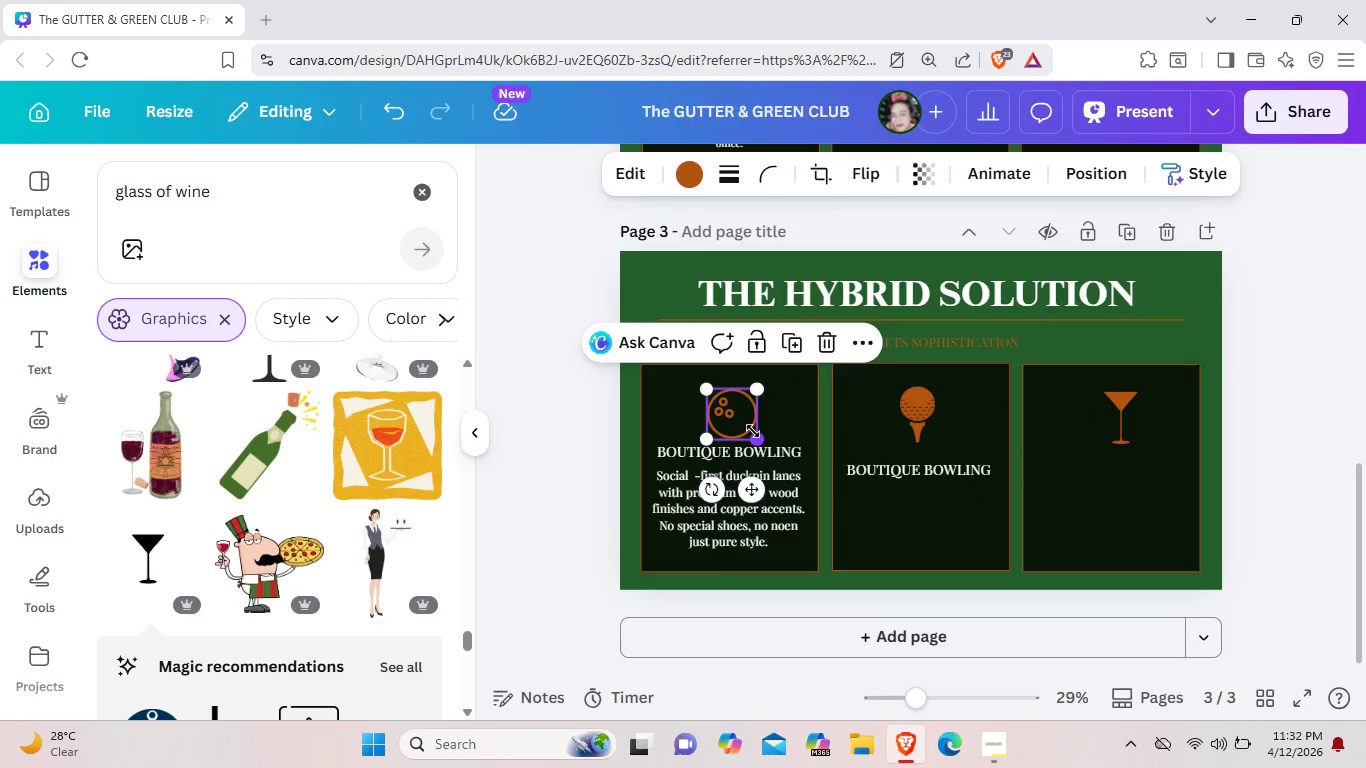 
left_click_drag(start_coordinate=[753, 431], to_coordinate=[752, 423])
 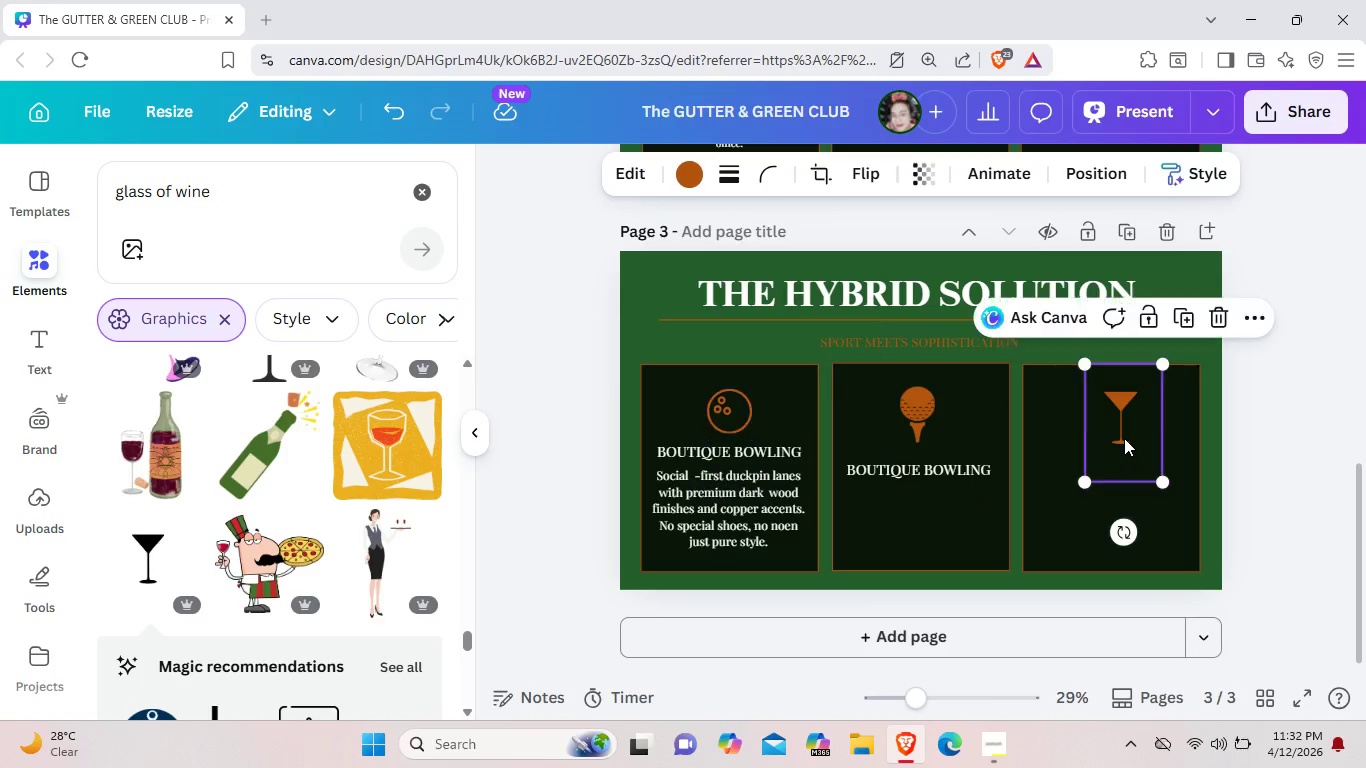 
left_click([1124, 438])
 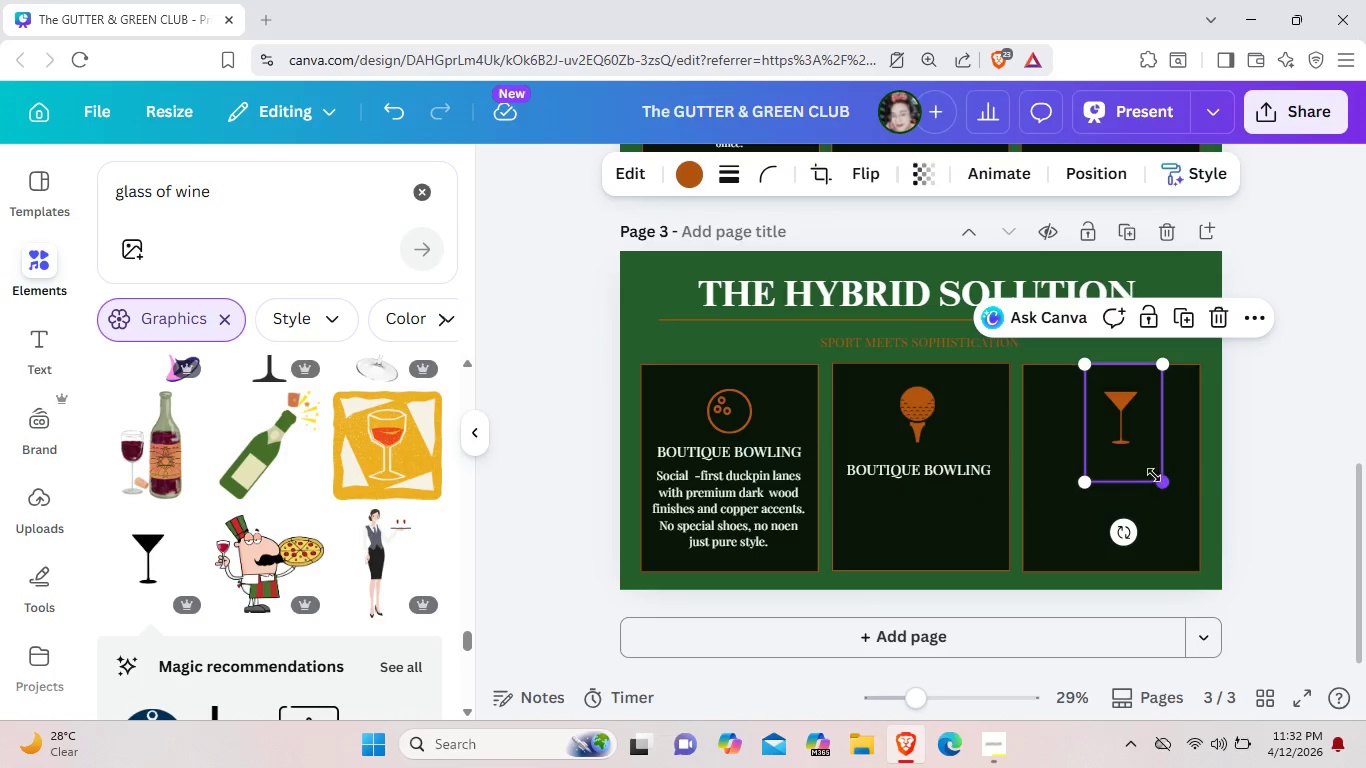 
left_click_drag(start_coordinate=[1155, 477], to_coordinate=[1150, 464])
 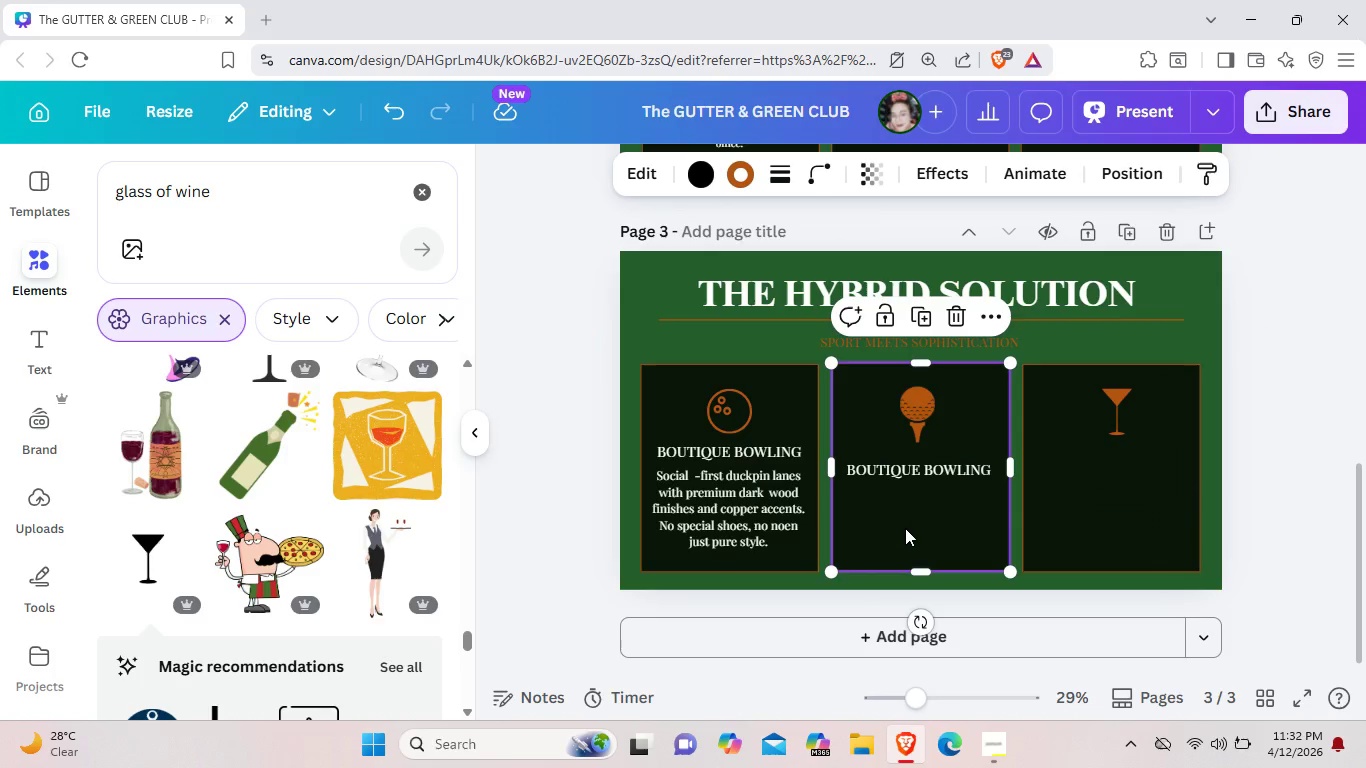 
left_click([905, 528])
 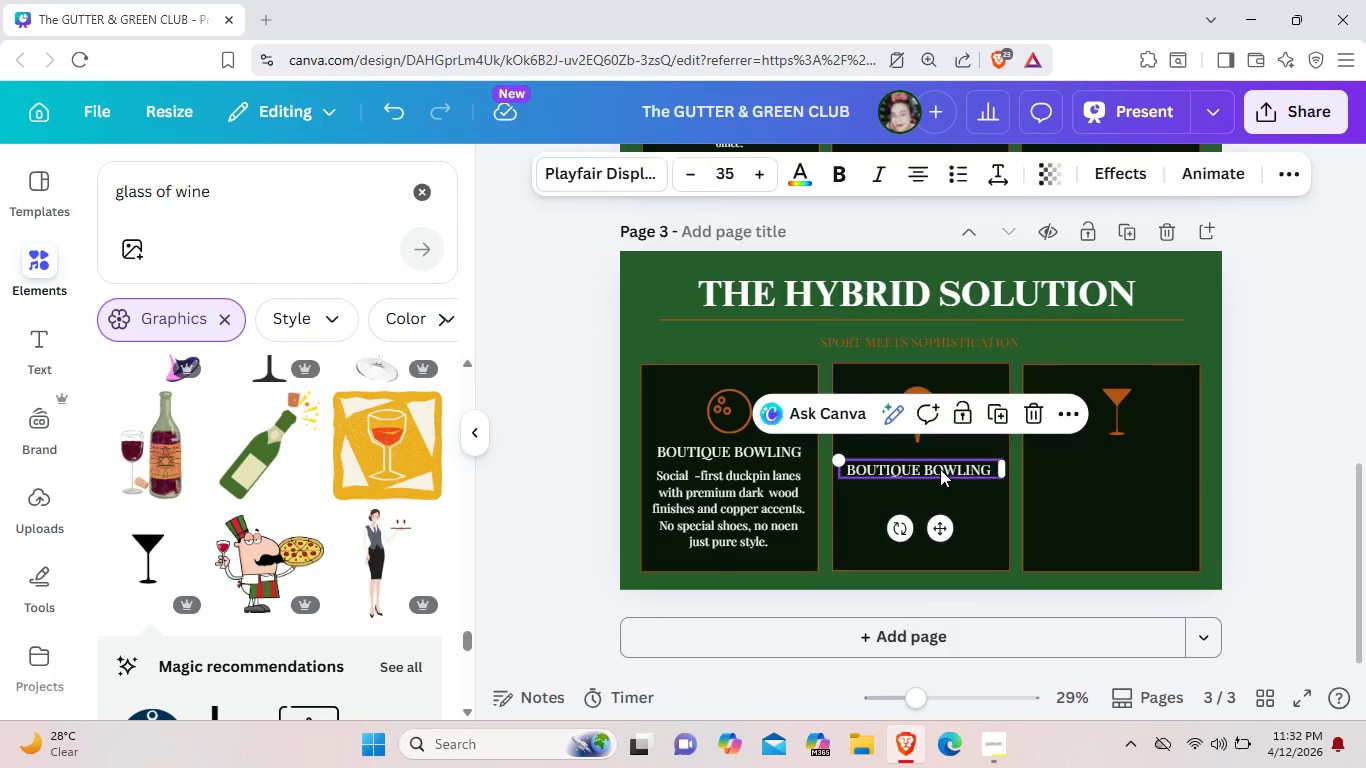 
left_click_drag(start_coordinate=[940, 469], to_coordinate=[940, 462])
 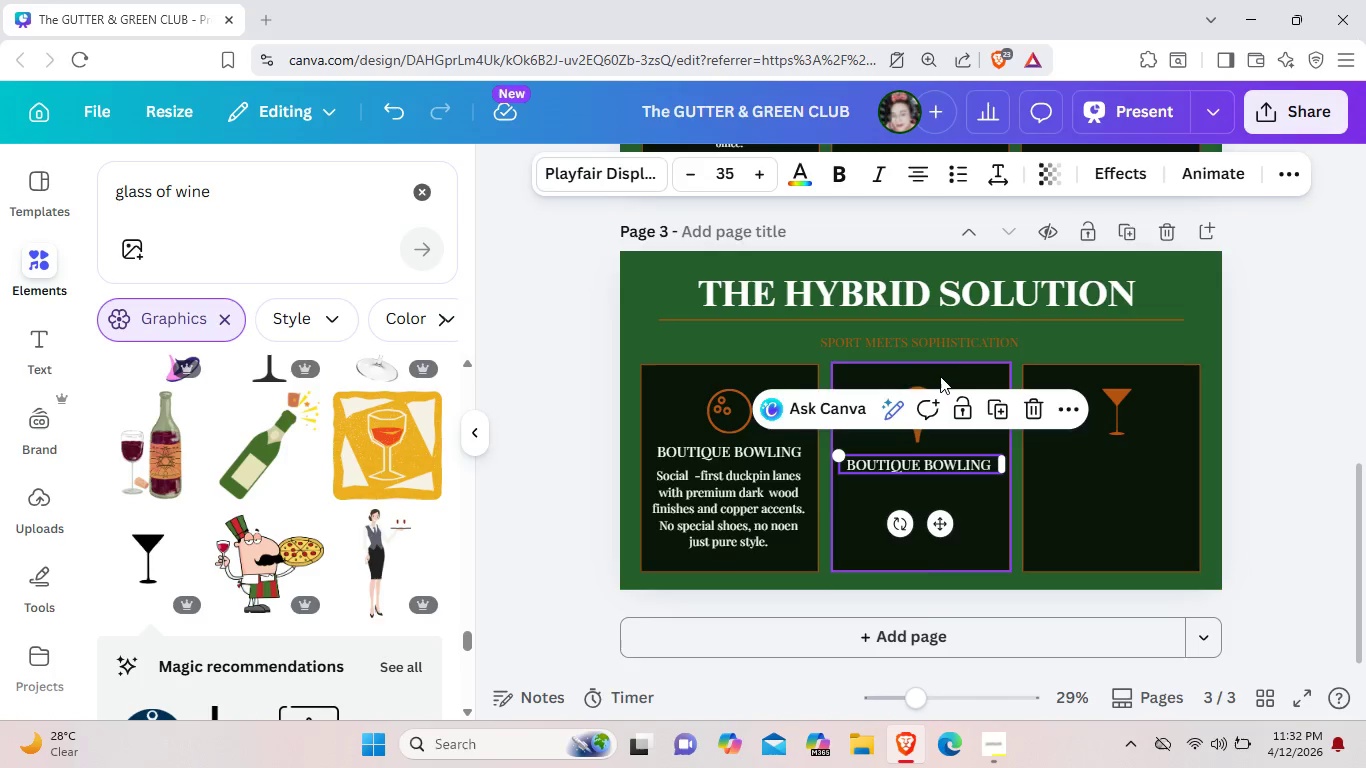 
left_click([941, 375])
 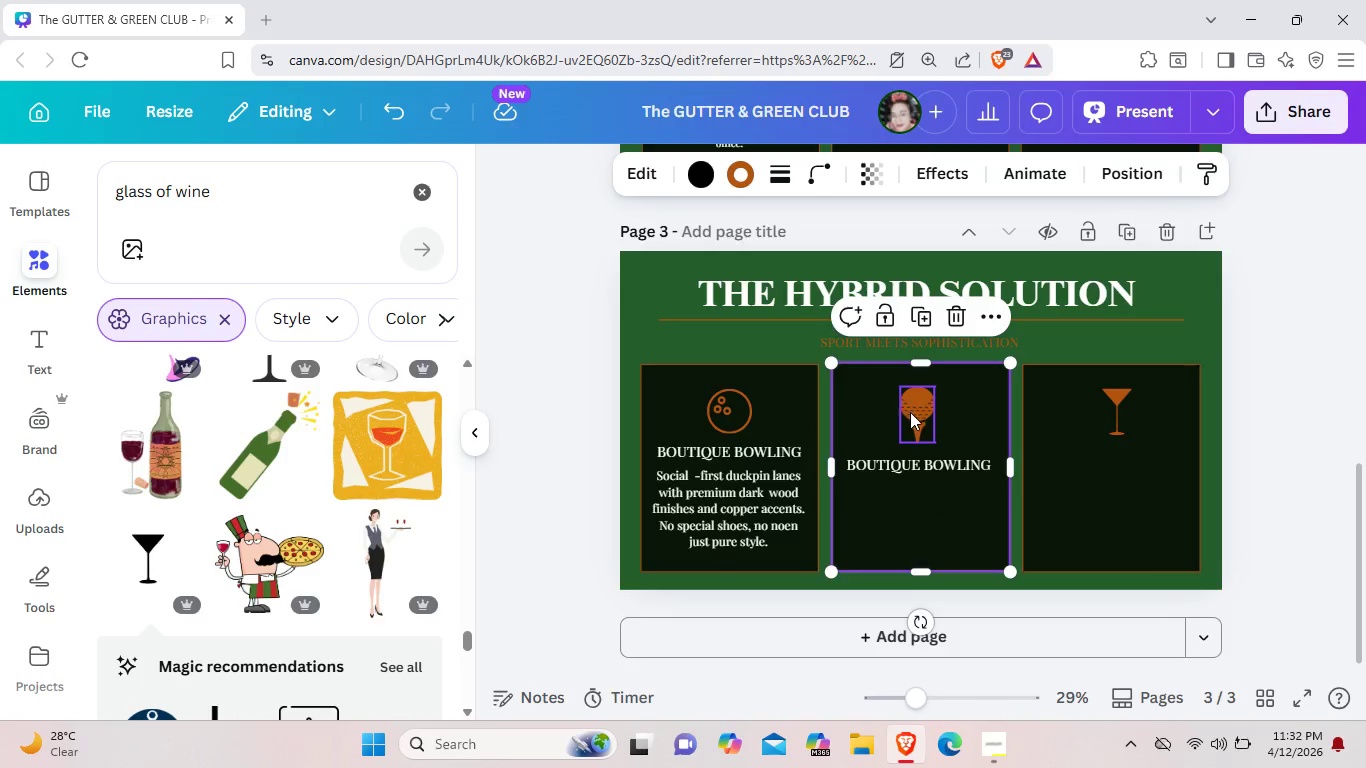 
left_click_drag(start_coordinate=[909, 411], to_coordinate=[916, 404])
 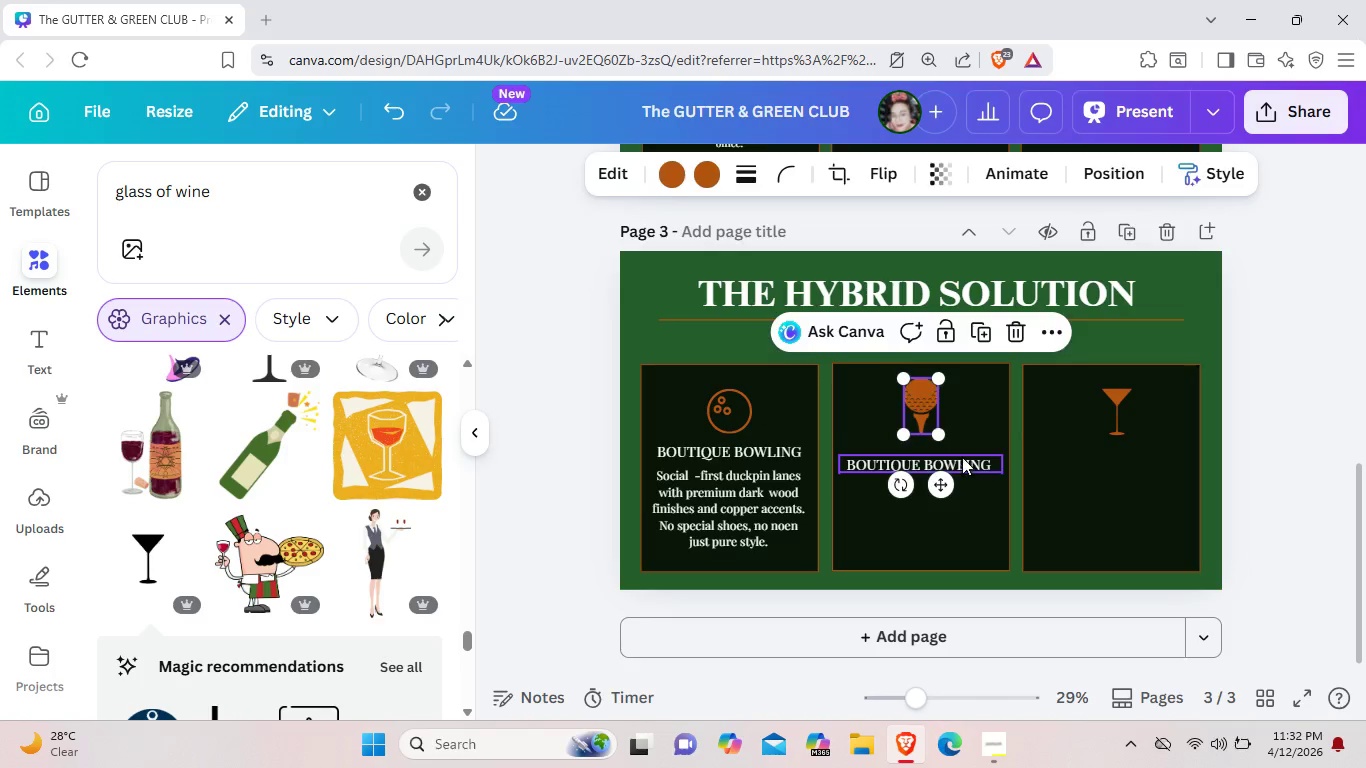 
left_click_drag(start_coordinate=[962, 461], to_coordinate=[963, 454])
 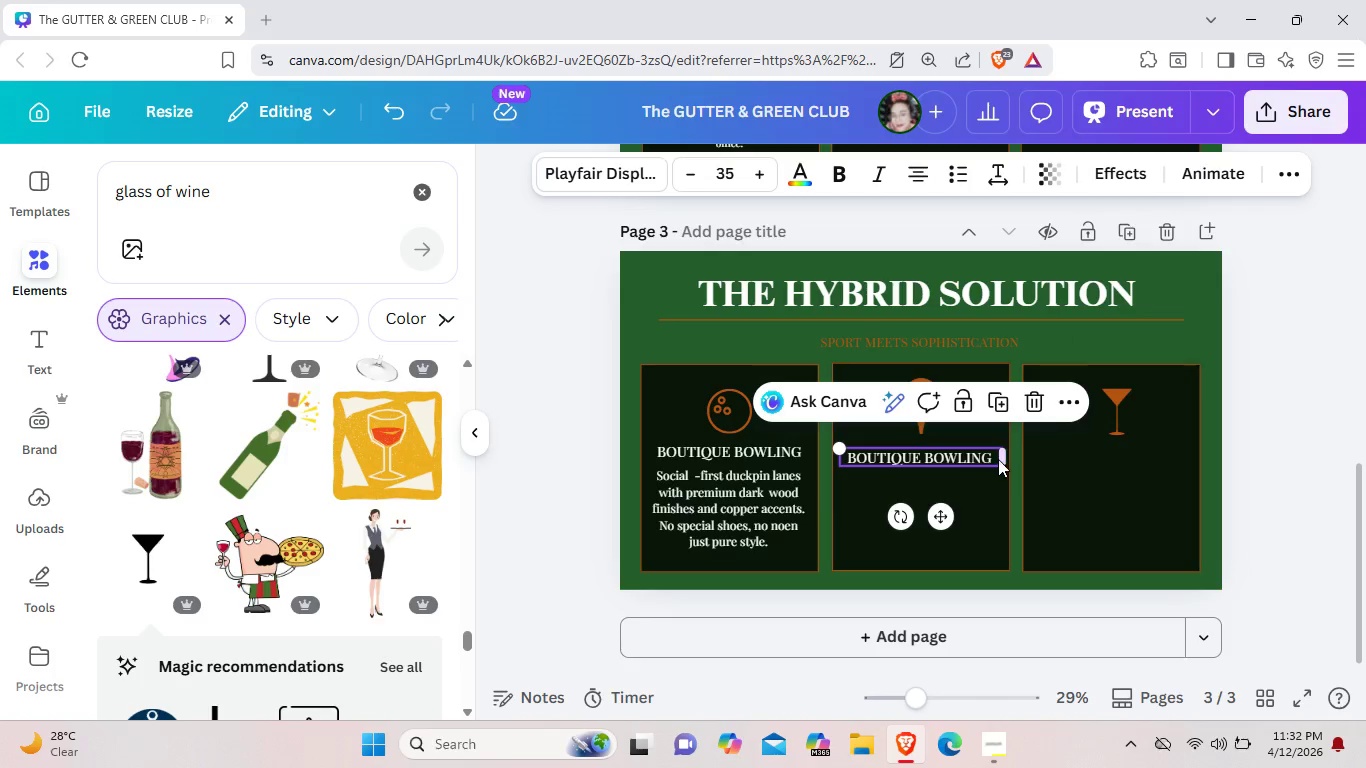 
left_click([993, 457])
 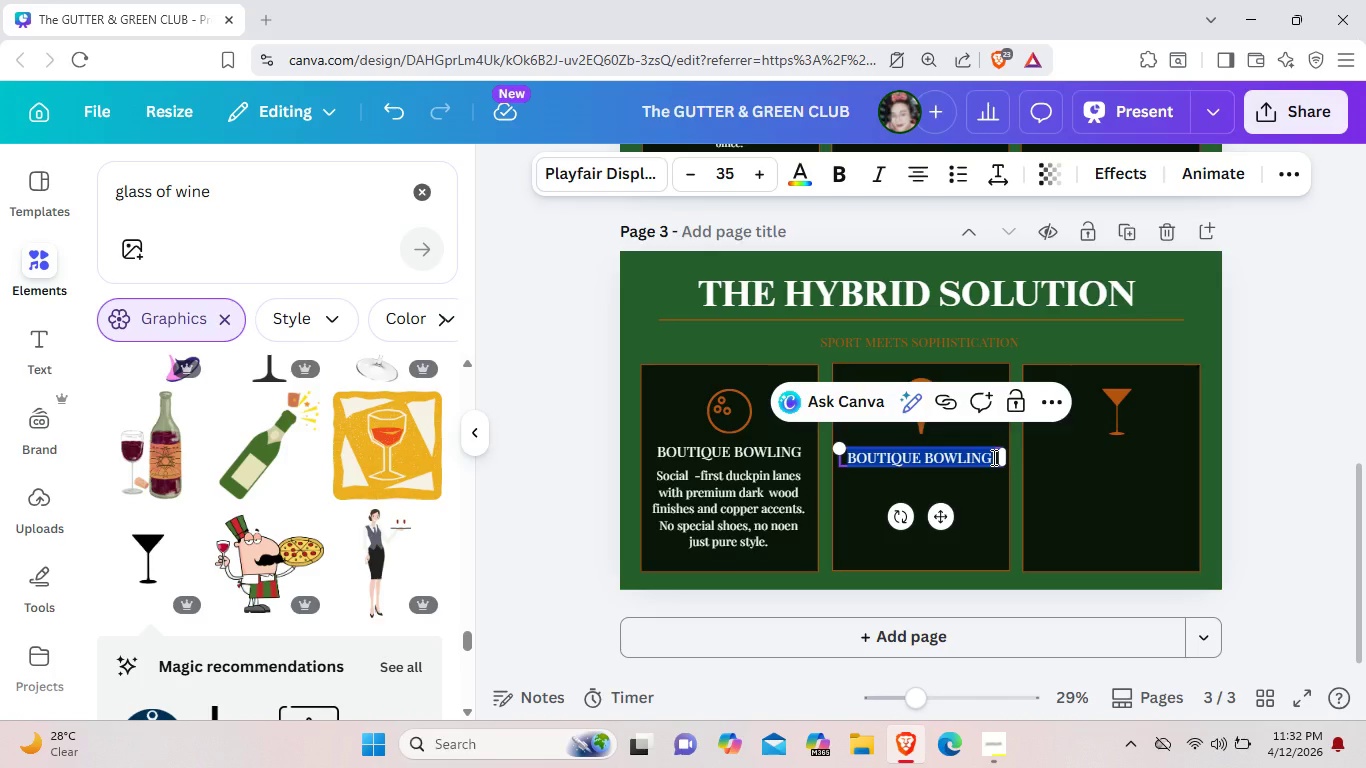 
wait(16.33)
 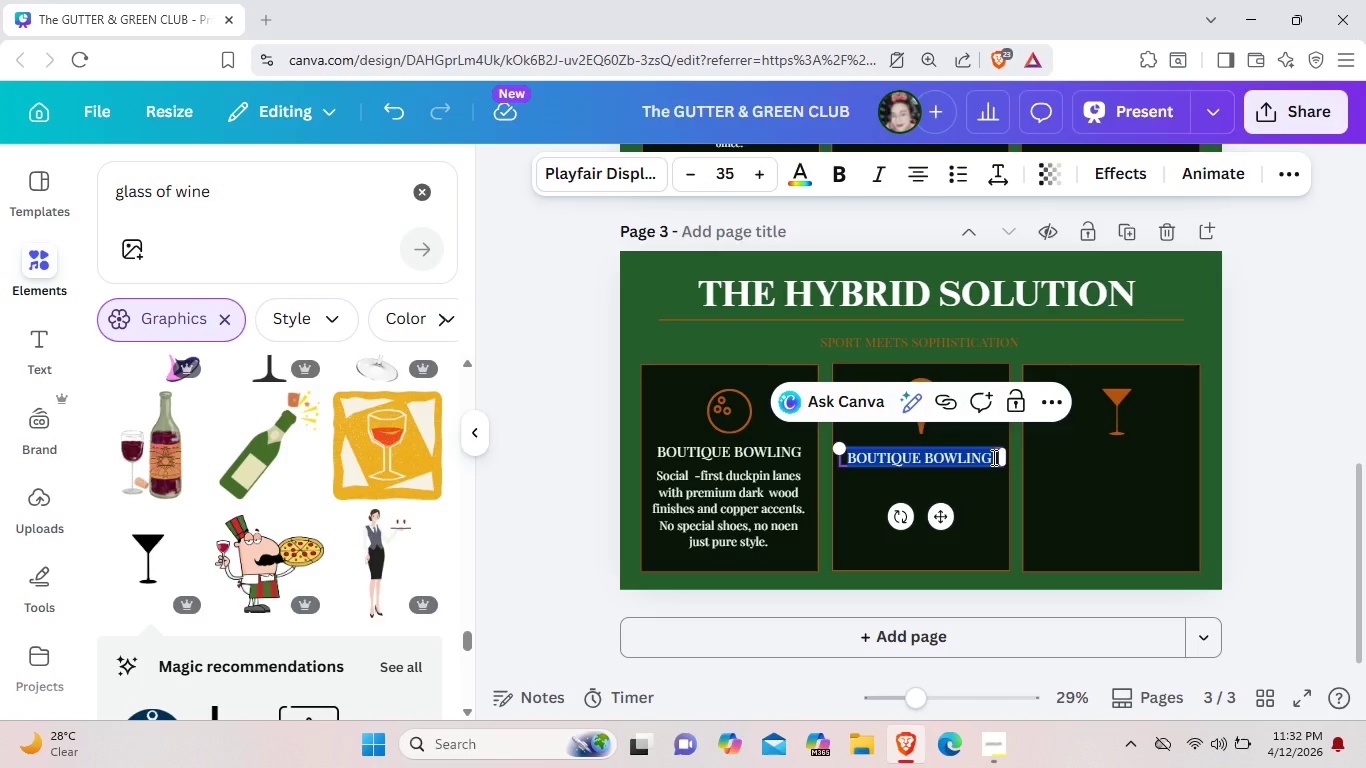 
key(Backspace)
 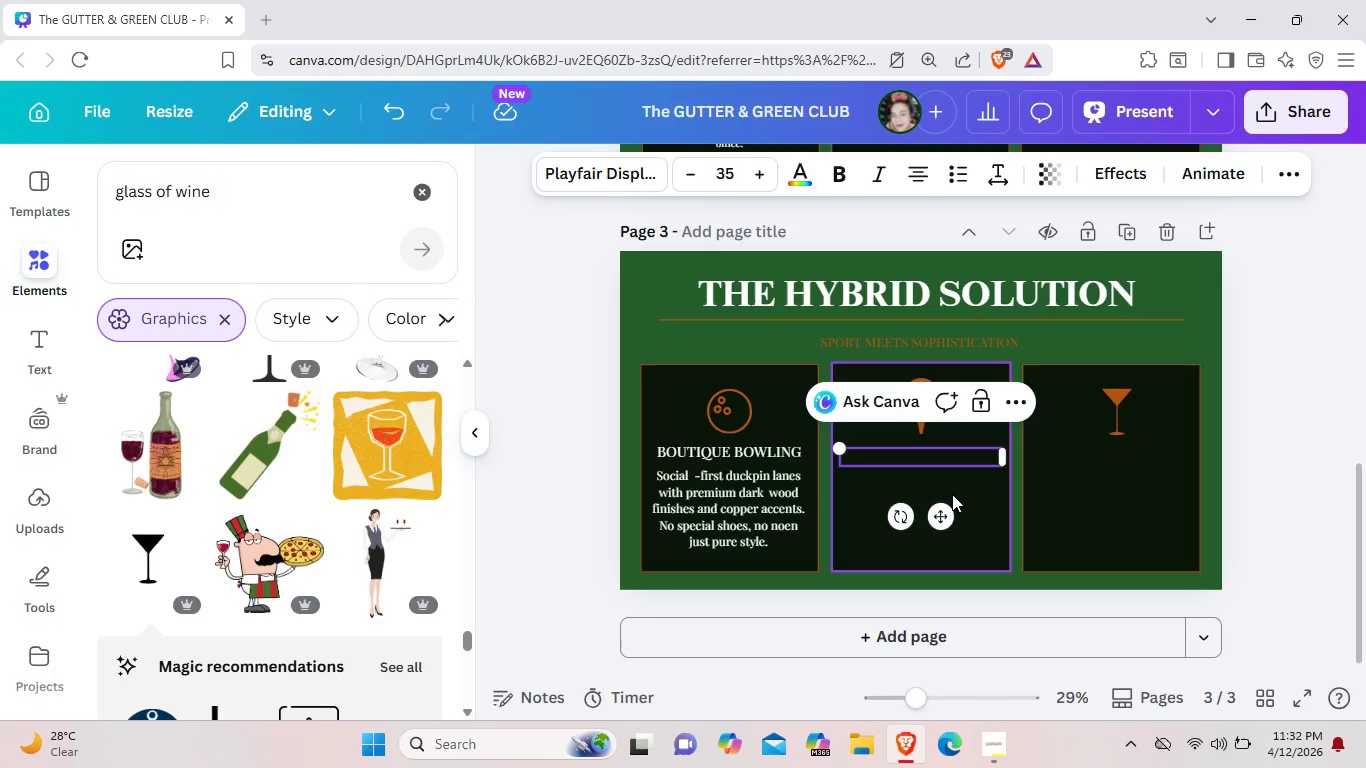 
type(PRO-GRADE GOLF)
 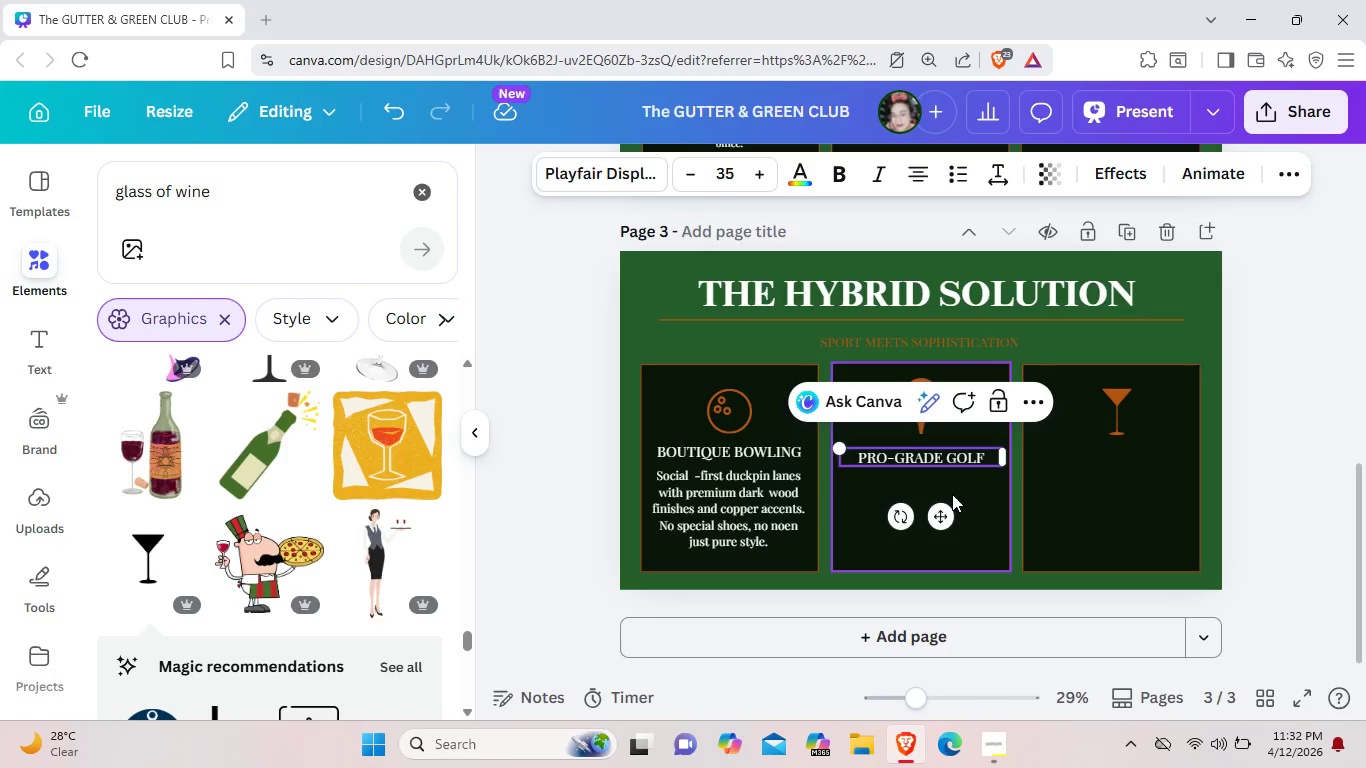 
left_click([952, 494])
 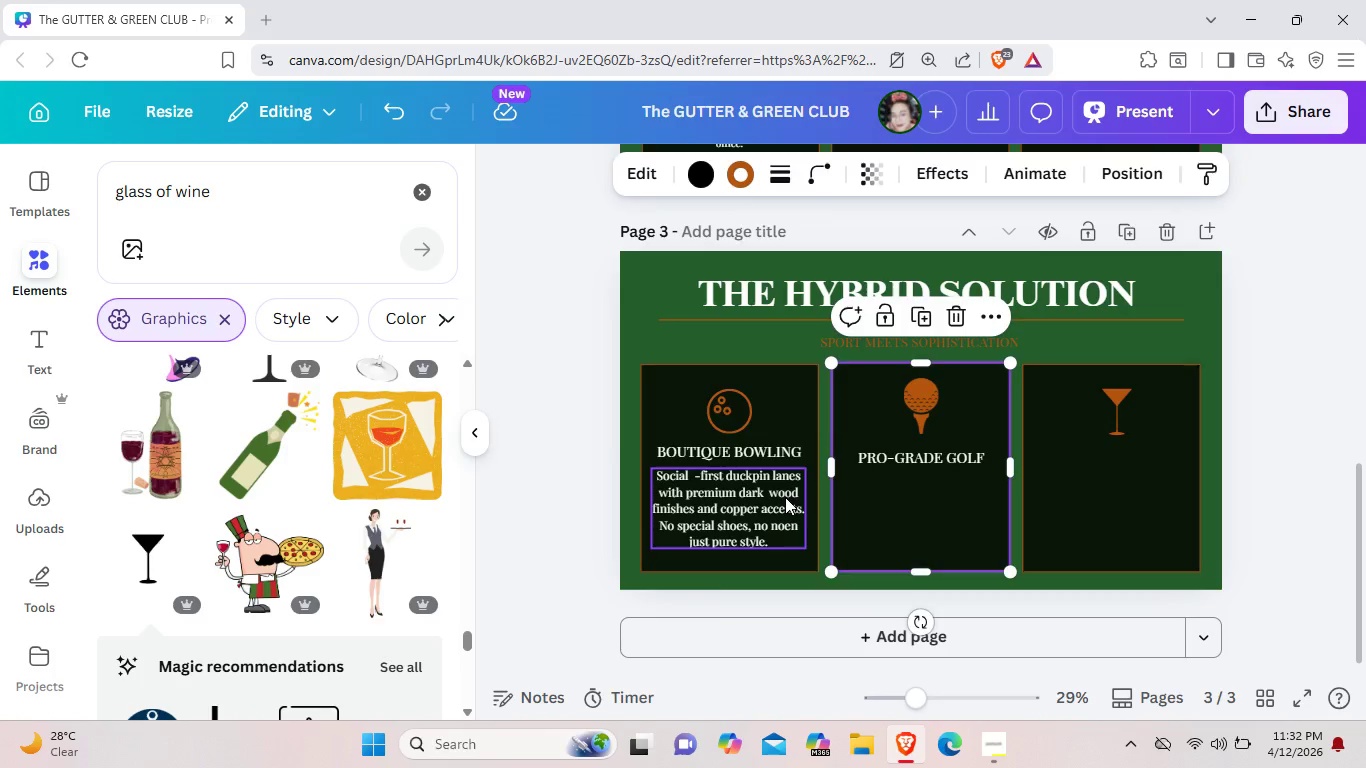 
left_click([785, 497])
 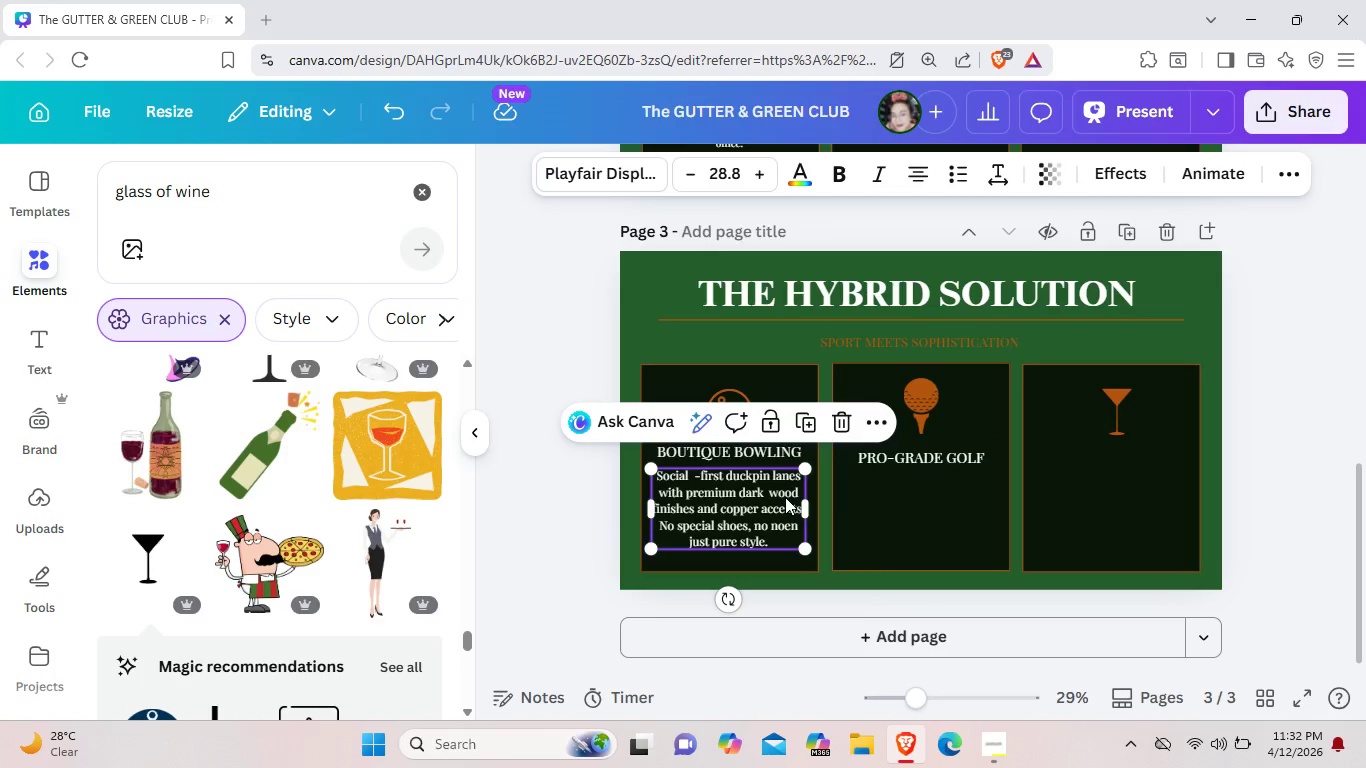 
key(Control+ControlLeft)
 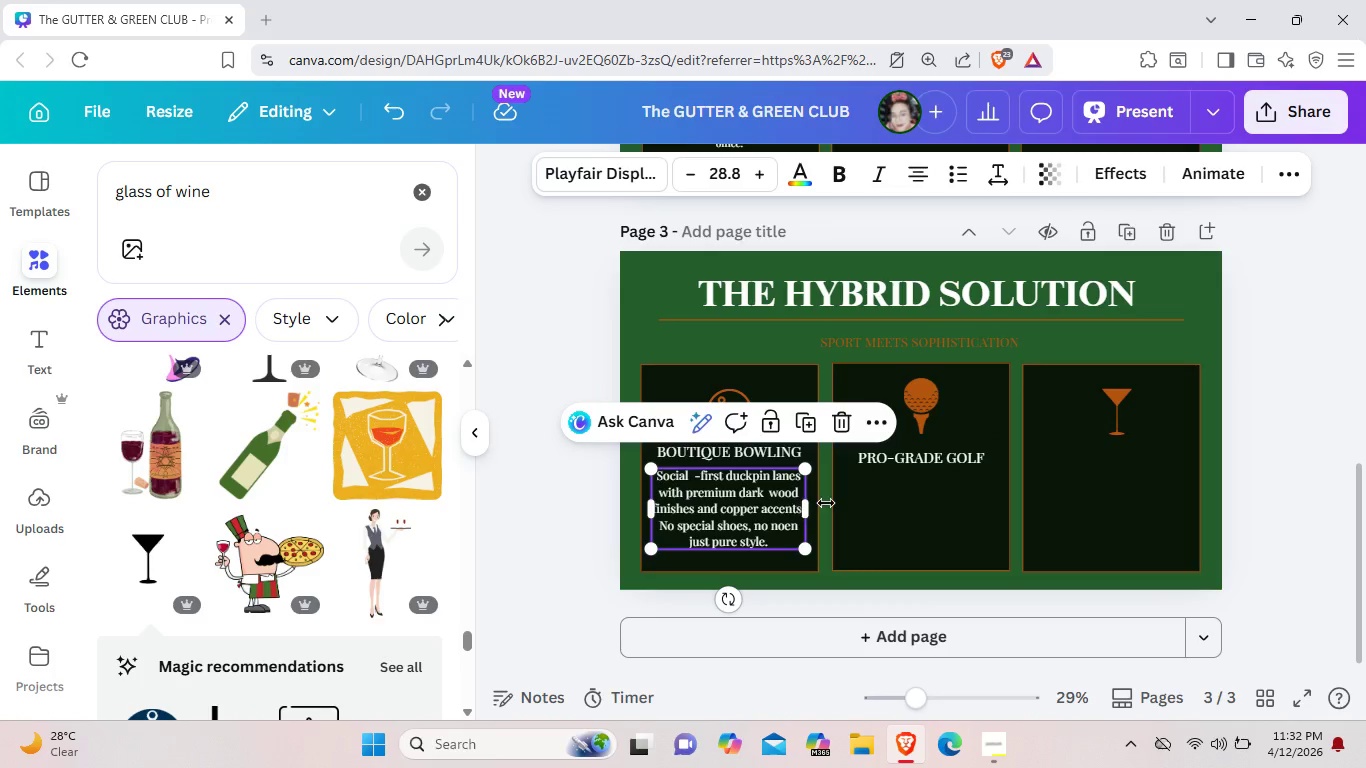 
key(Control+C)
 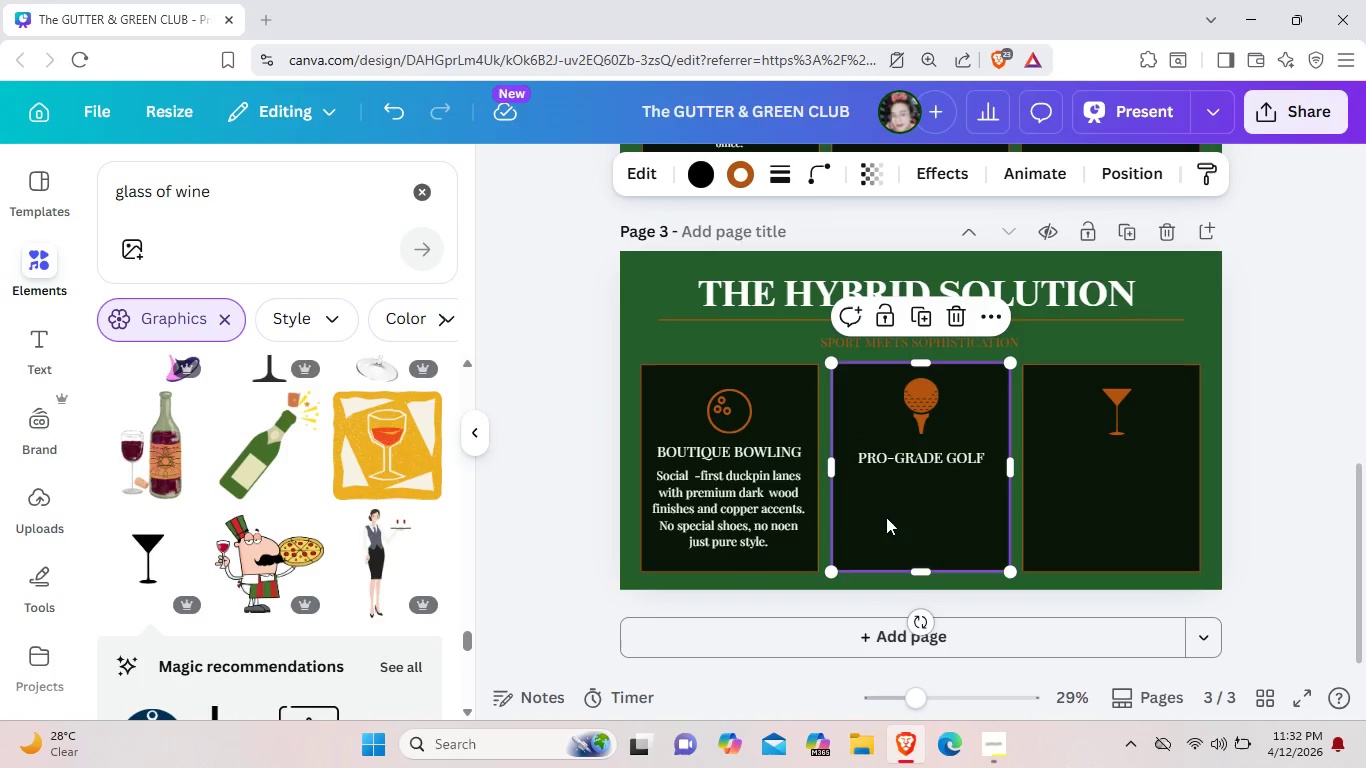 
left_click([886, 517])
 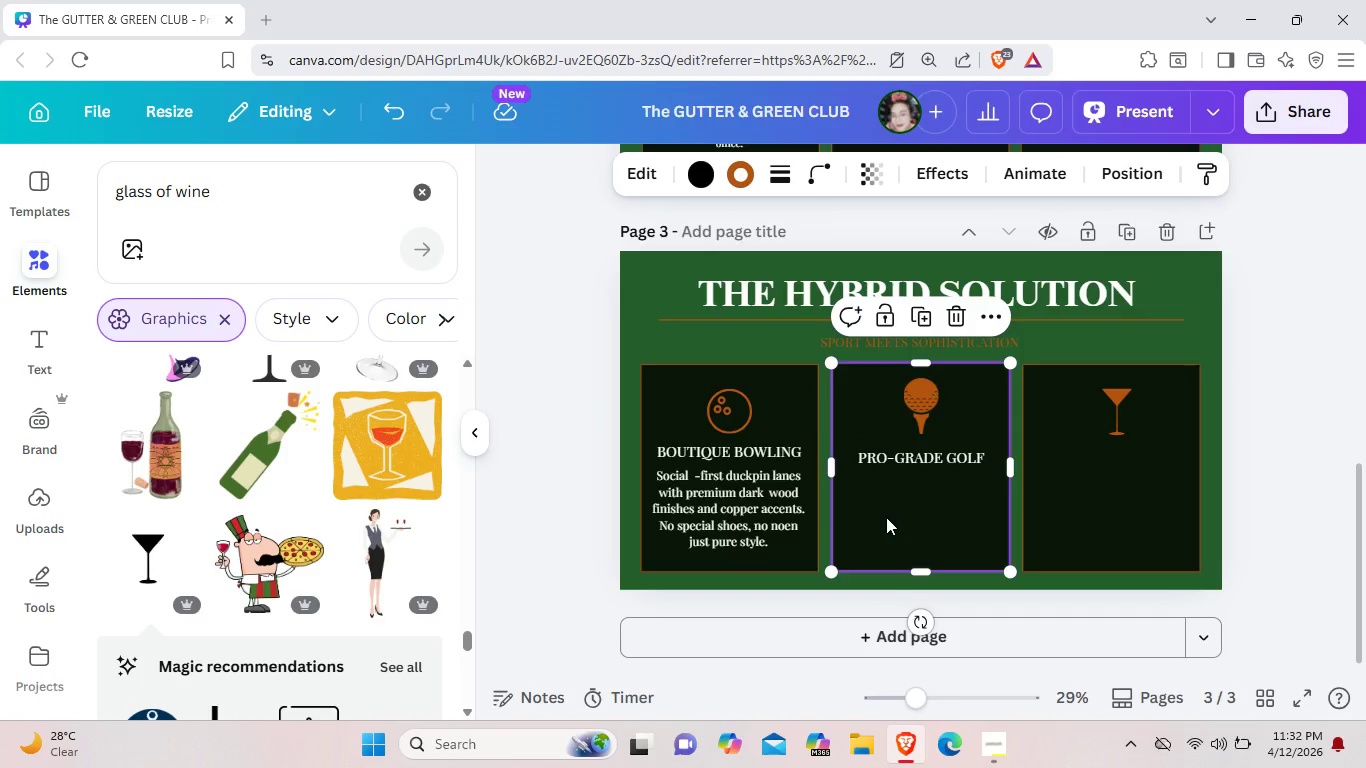 
key(Control+V)
 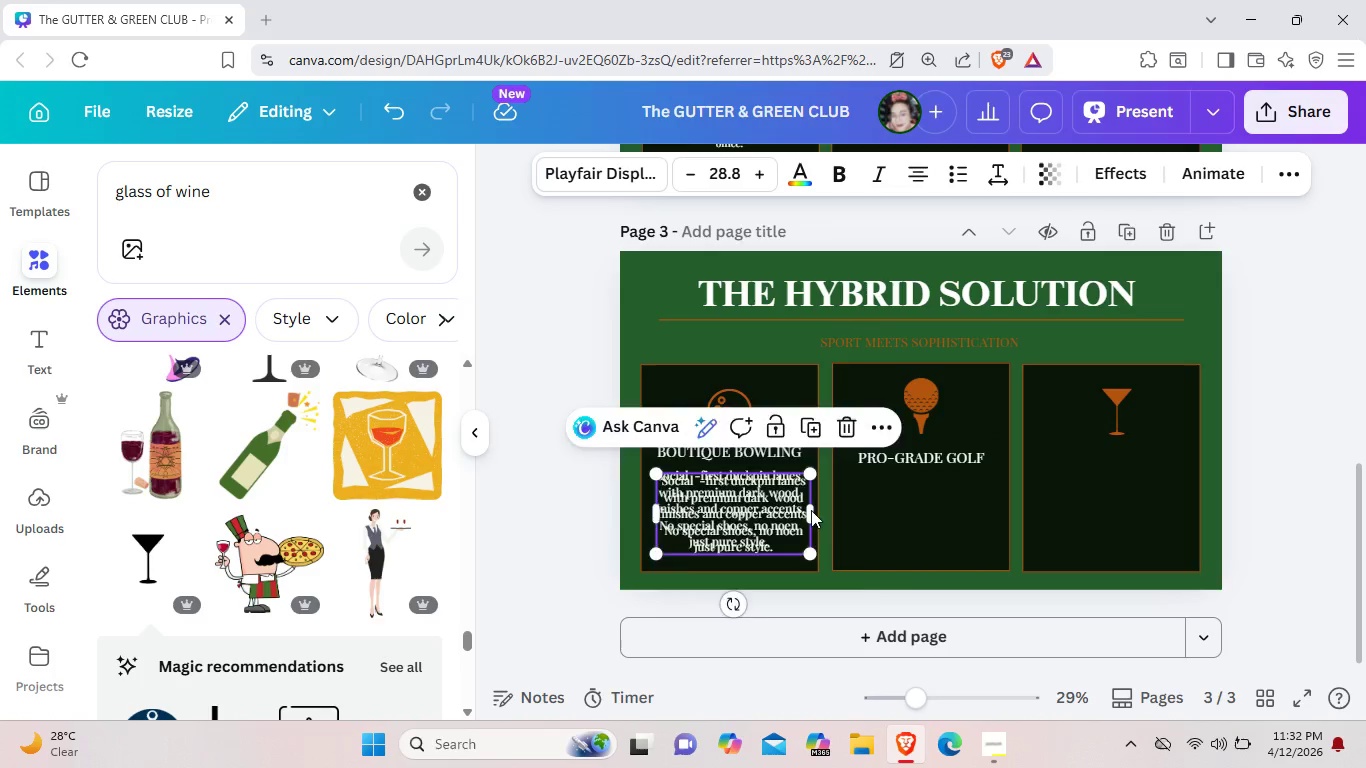 
left_click_drag(start_coordinate=[755, 498], to_coordinate=[946, 499])
 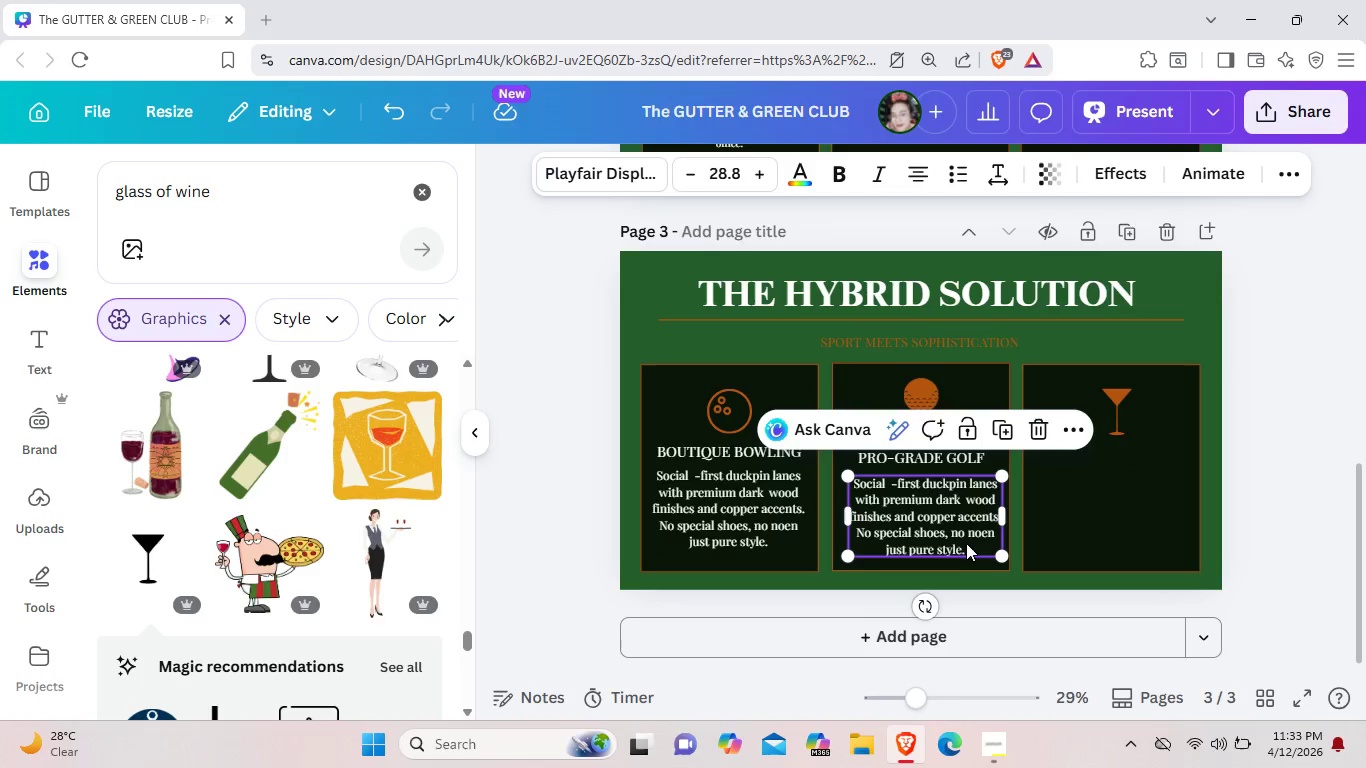 
left_click([966, 543])
 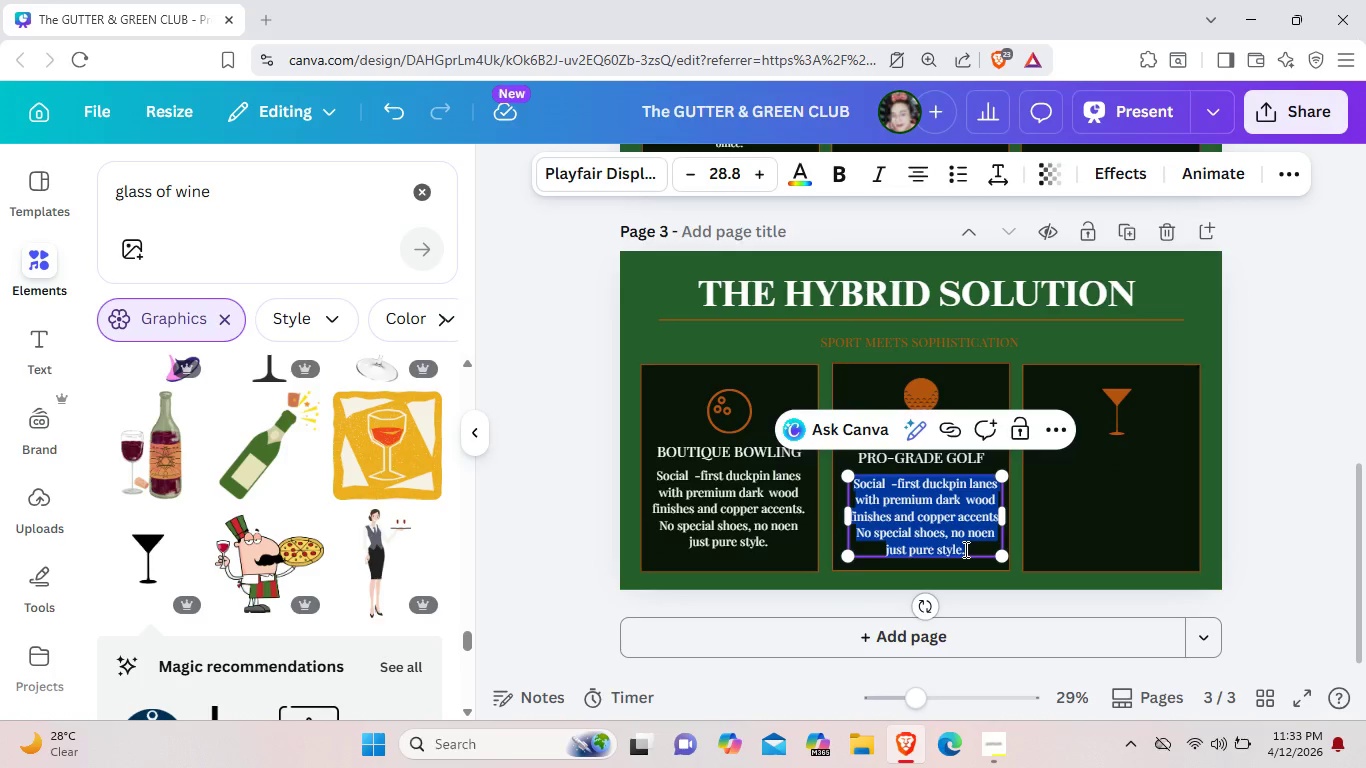 
key(Backspace)
type(IN)
key(Backspace)
type(ndustry-leading Trackman siju)
key(Backspace)
key(Backspace)
type(mulators in private. high-tech bays. professional-grade feedback)
 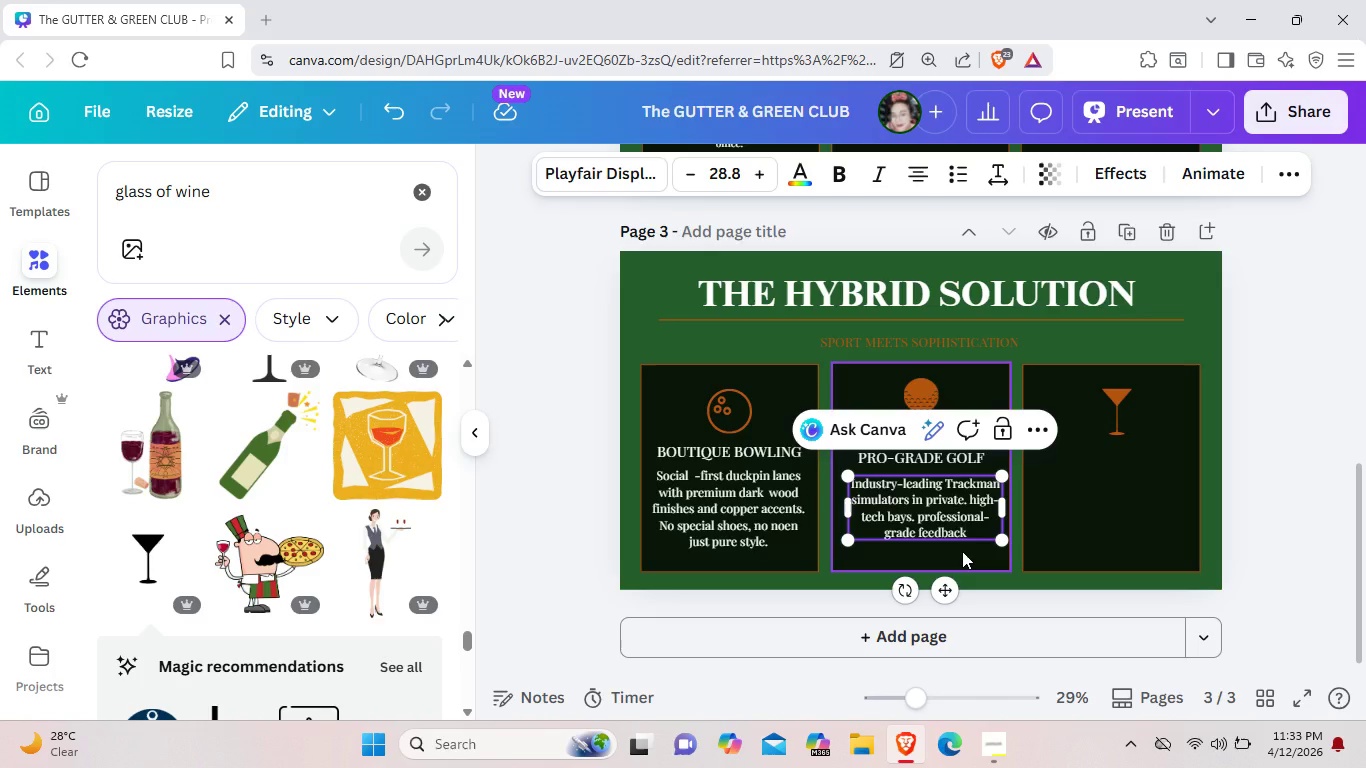 
type( for t)
key(Backspace)
type(the ser)
 